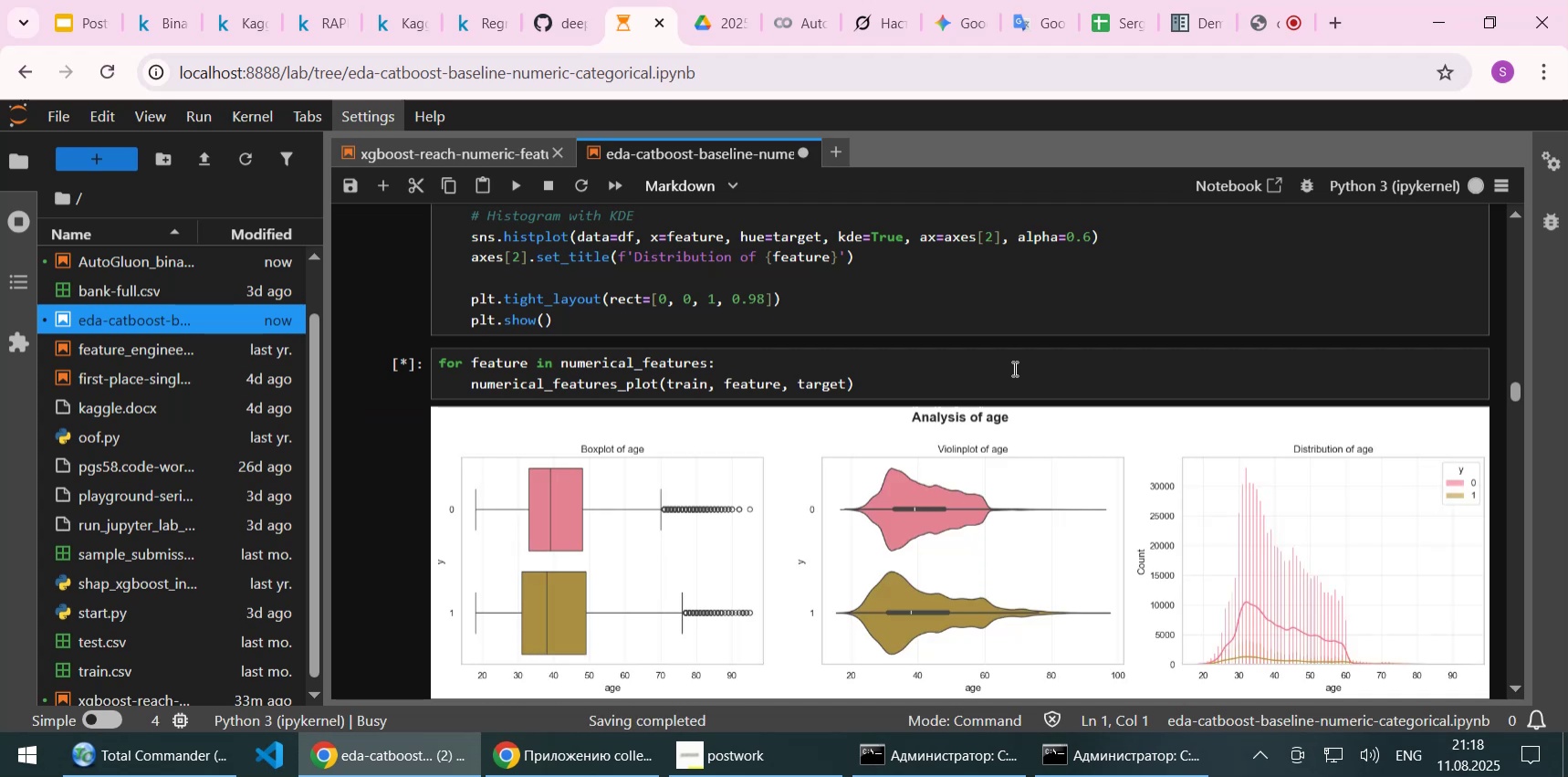 
scroll: coordinate [1045, 357], scroll_direction: down, amount: 2.0
 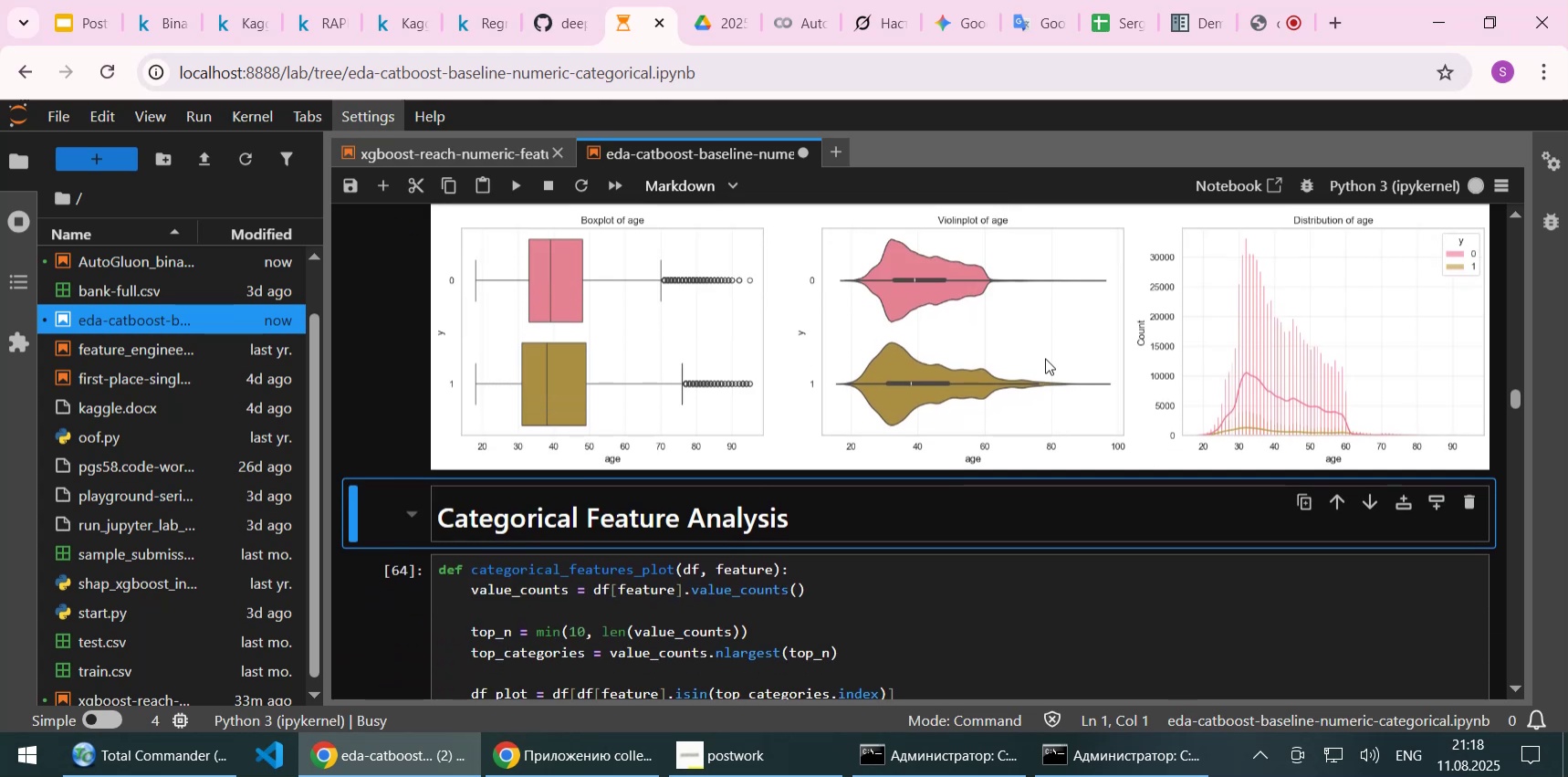 
wait(9.76)
 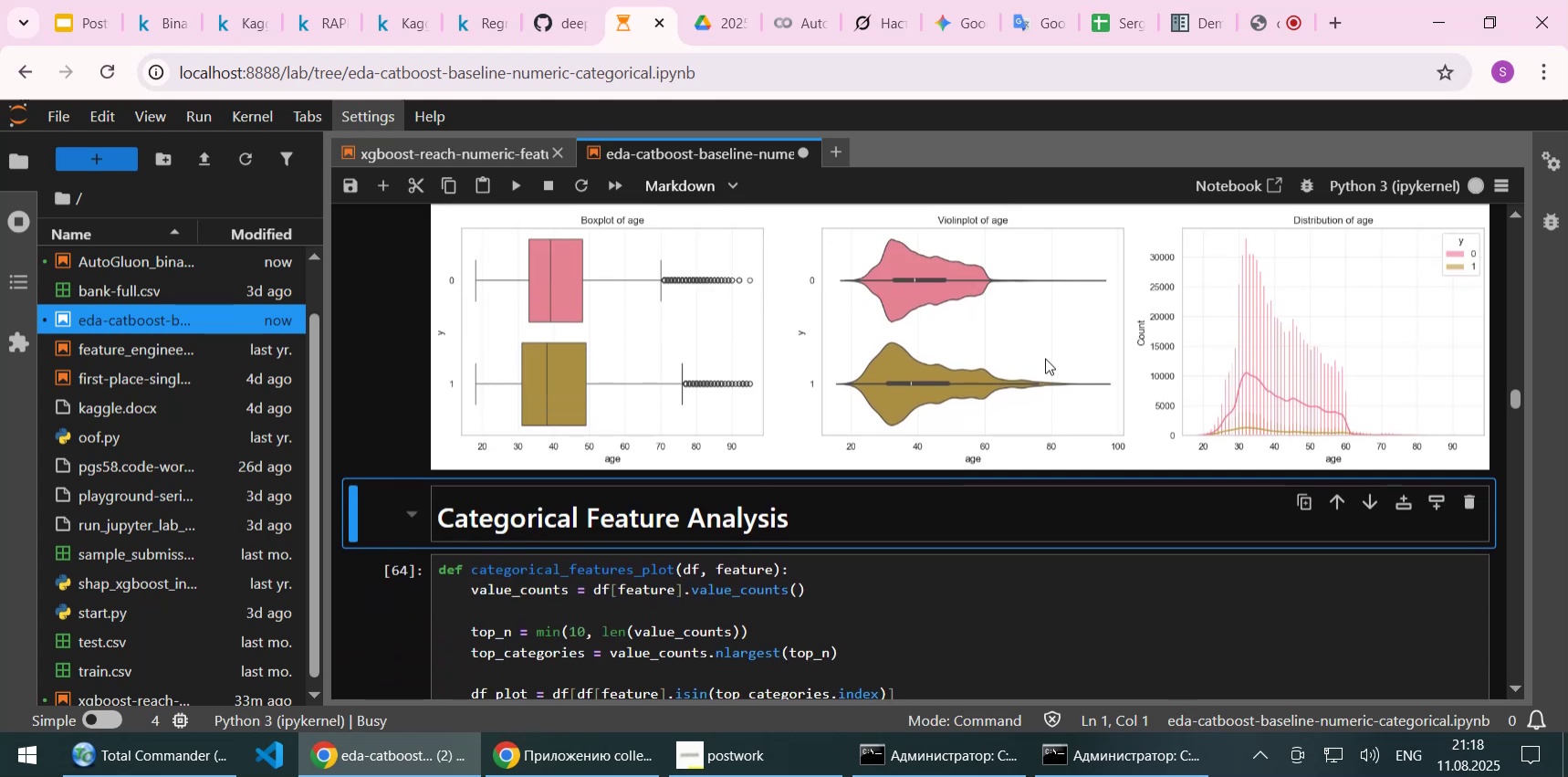 
scroll: coordinate [1045, 360], scroll_direction: down, amount: 1.0
 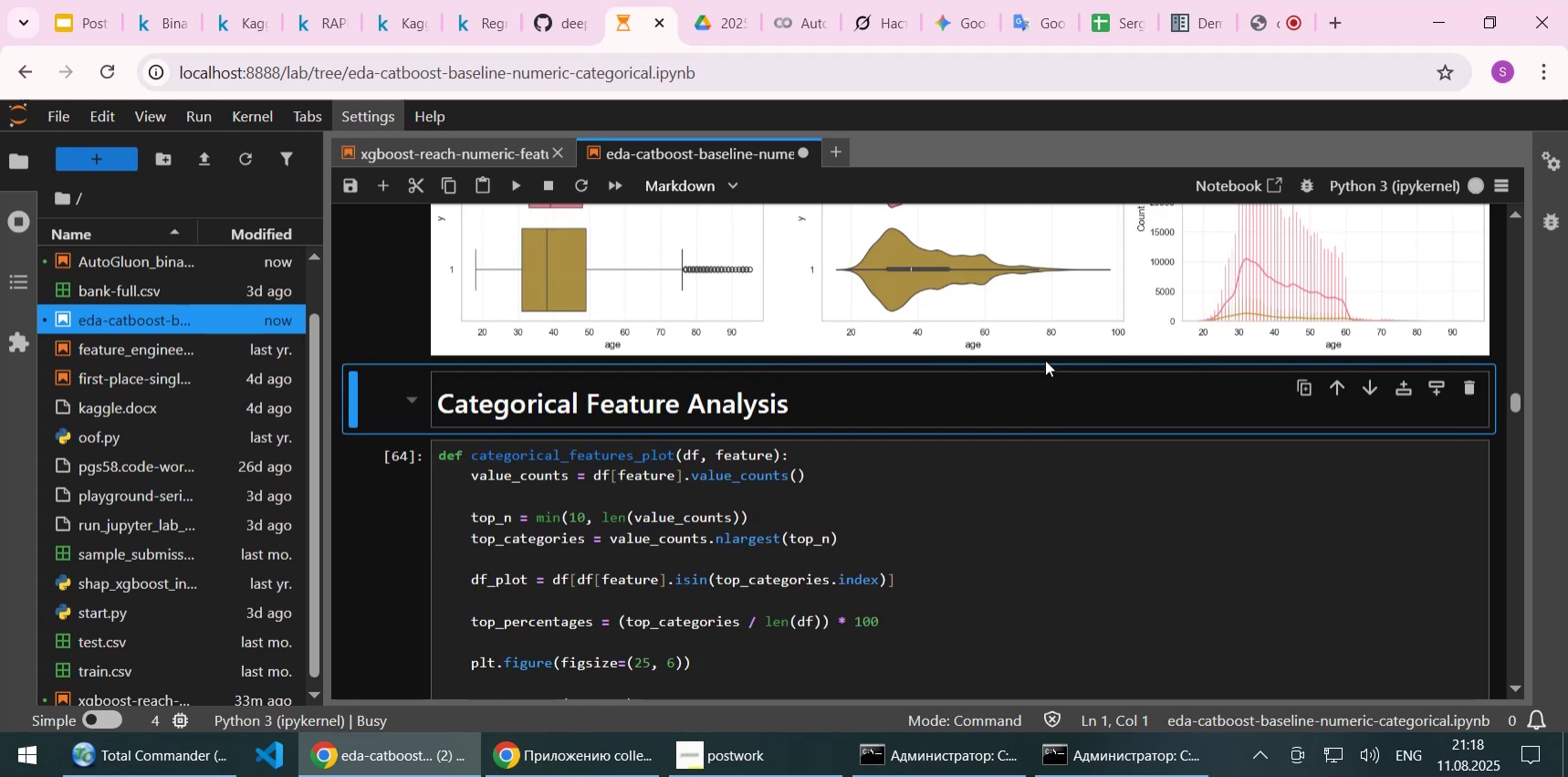 
scroll: coordinate [1045, 360], scroll_direction: up, amount: 1.0
 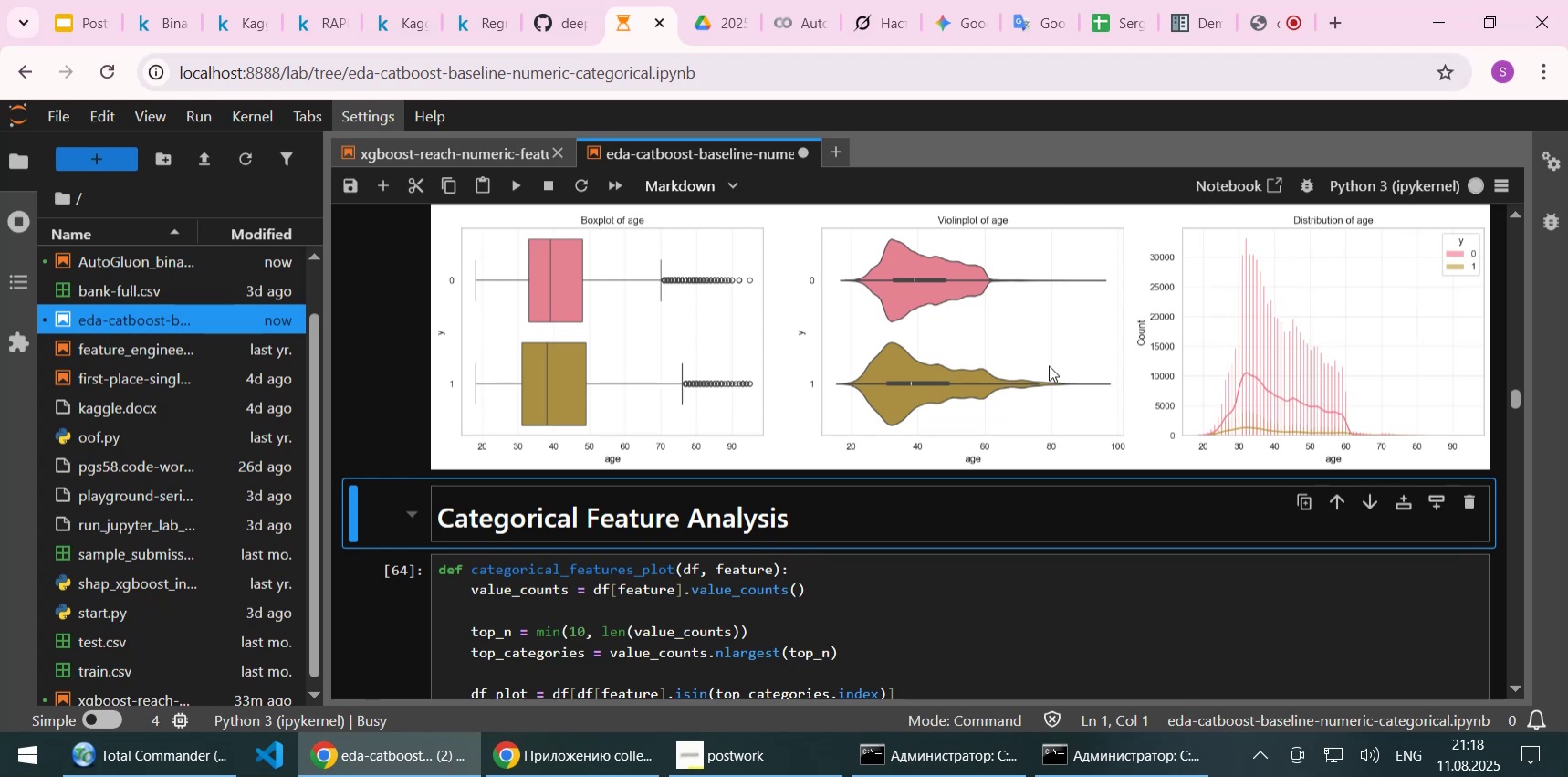 
wait(20.38)
 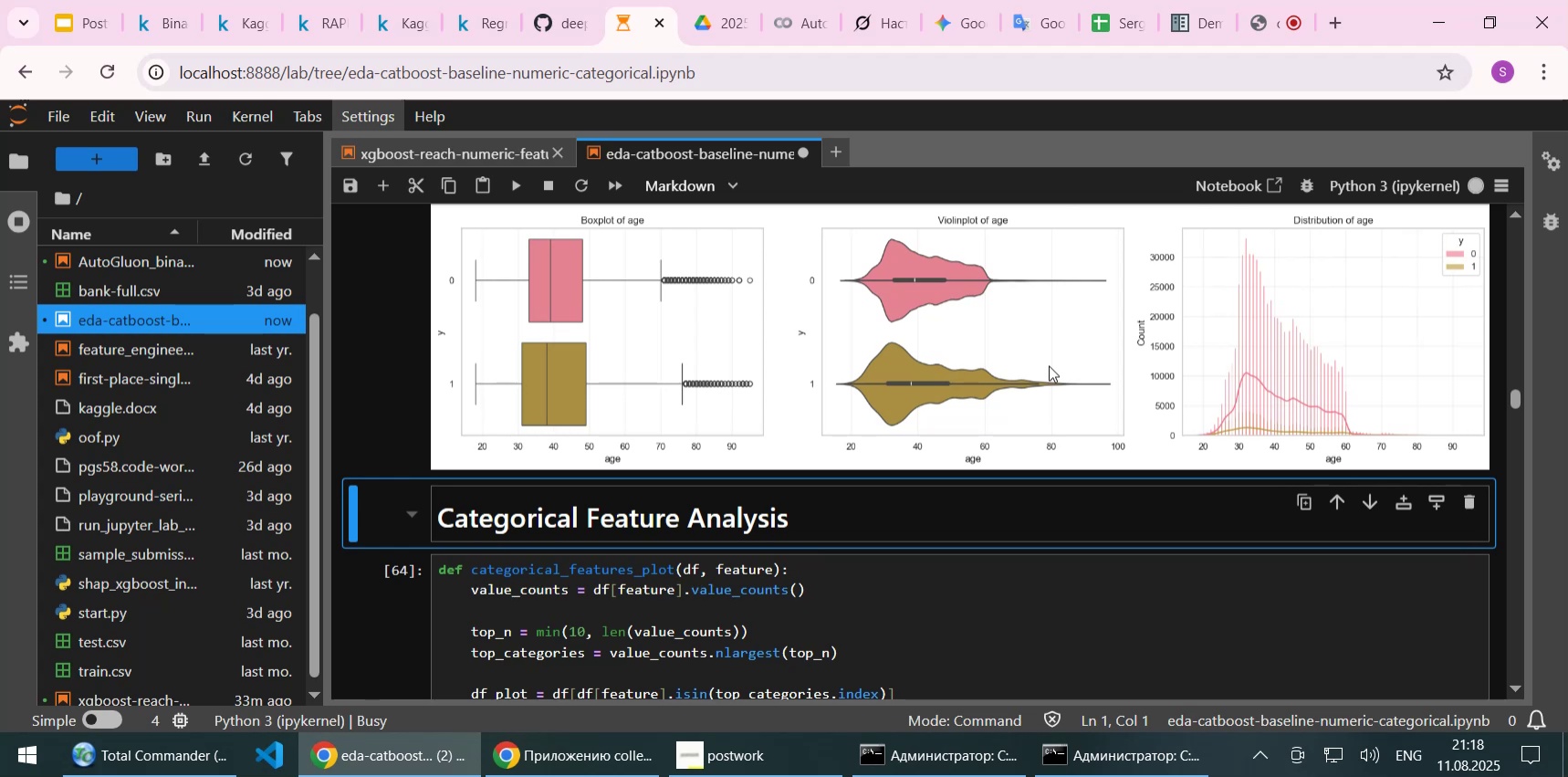 
scroll: coordinate [1056, 366], scroll_direction: down, amount: 1.0
 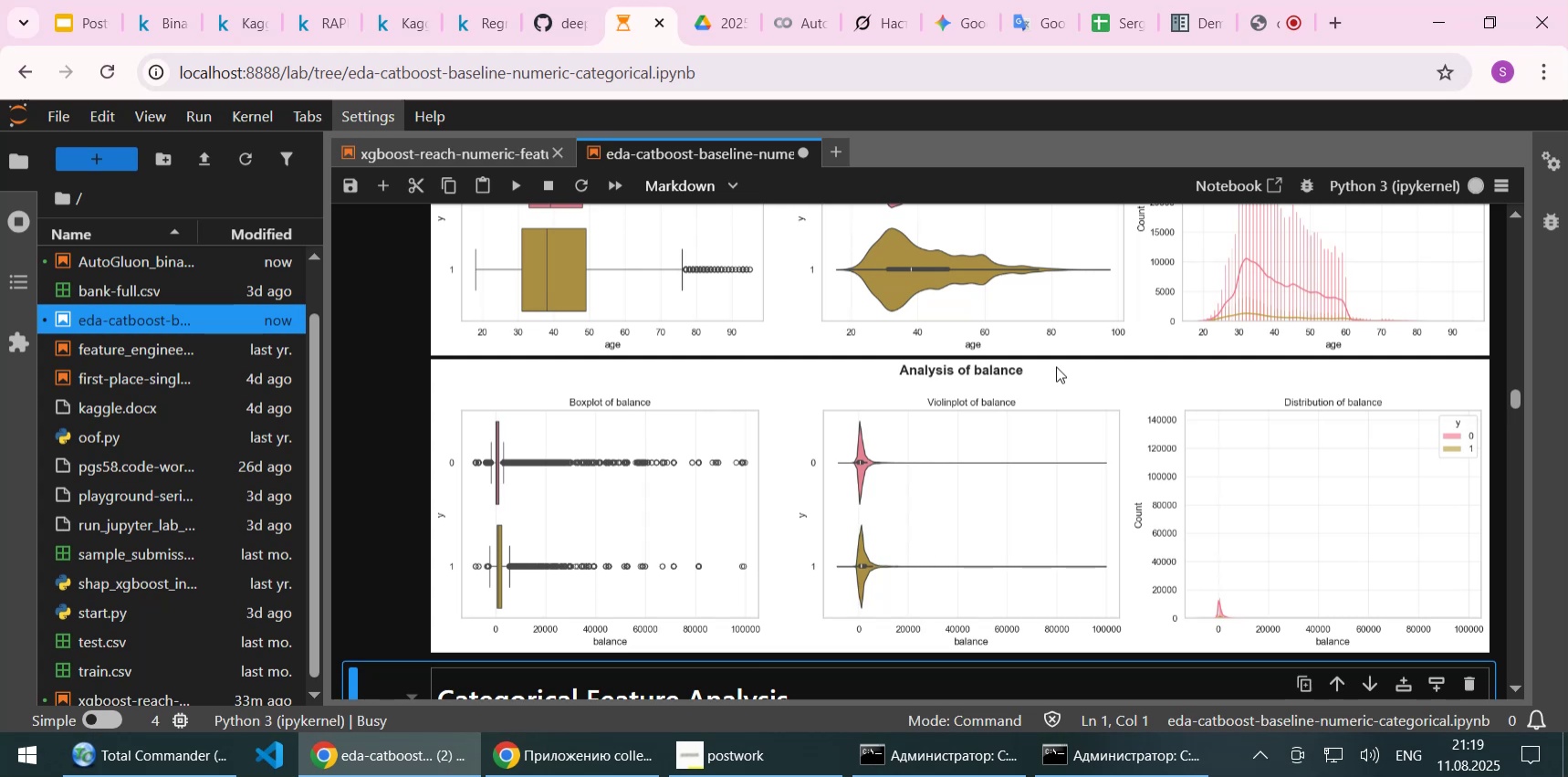 
wait(15.56)
 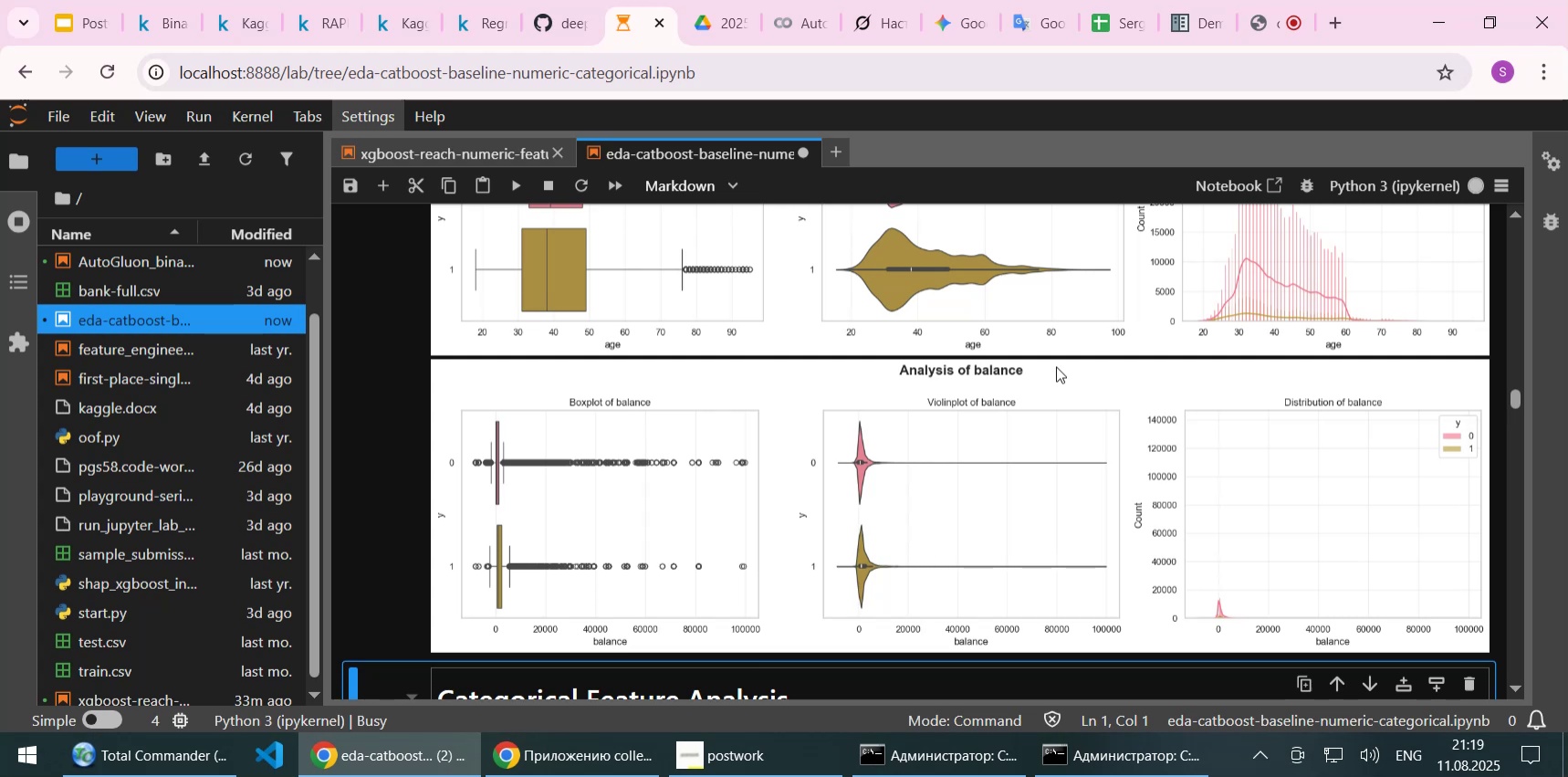 
scroll: coordinate [1062, 366], scroll_direction: down, amount: 1.0
 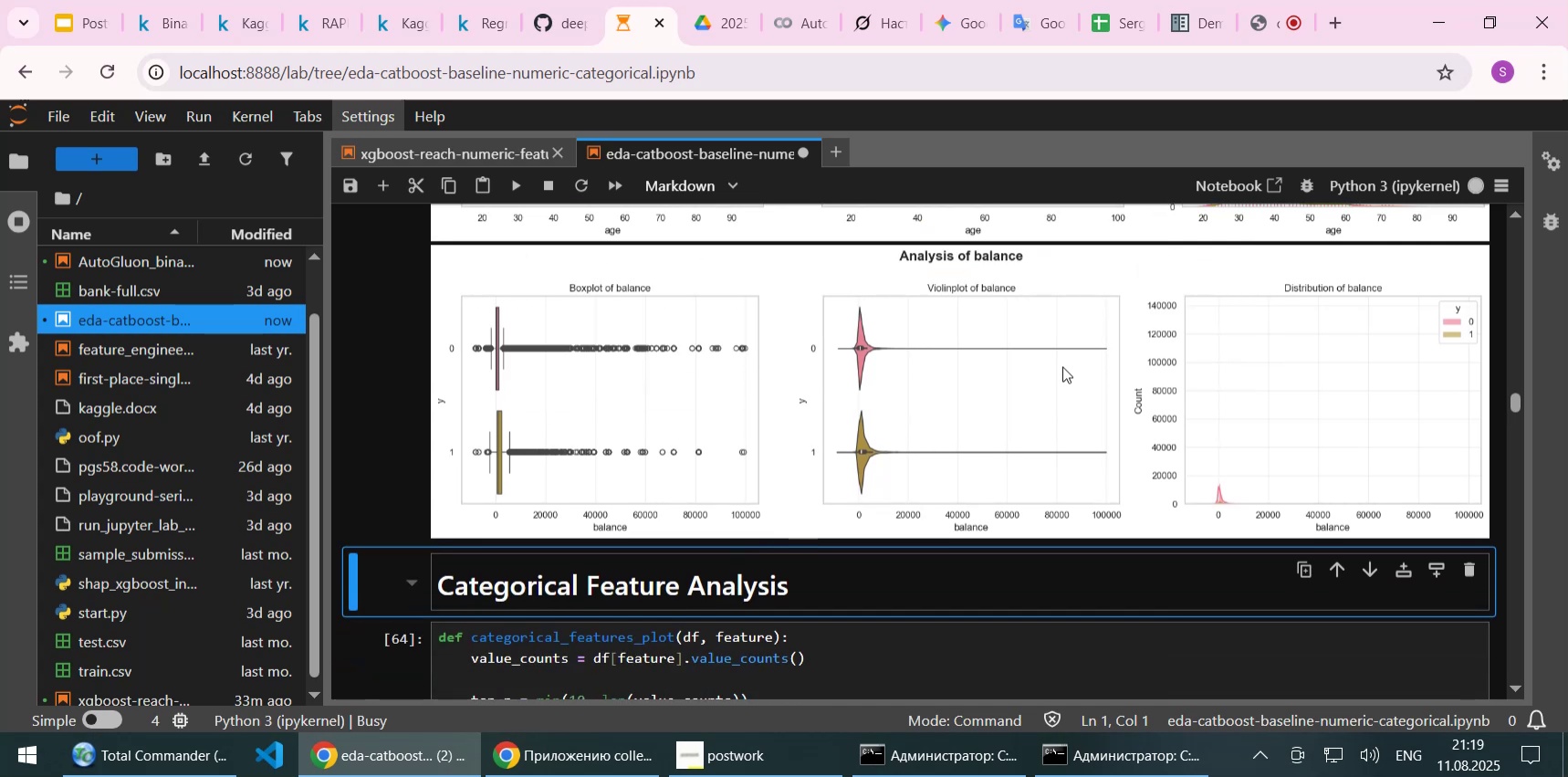 
scroll: coordinate [1062, 366], scroll_direction: up, amount: 1.0
 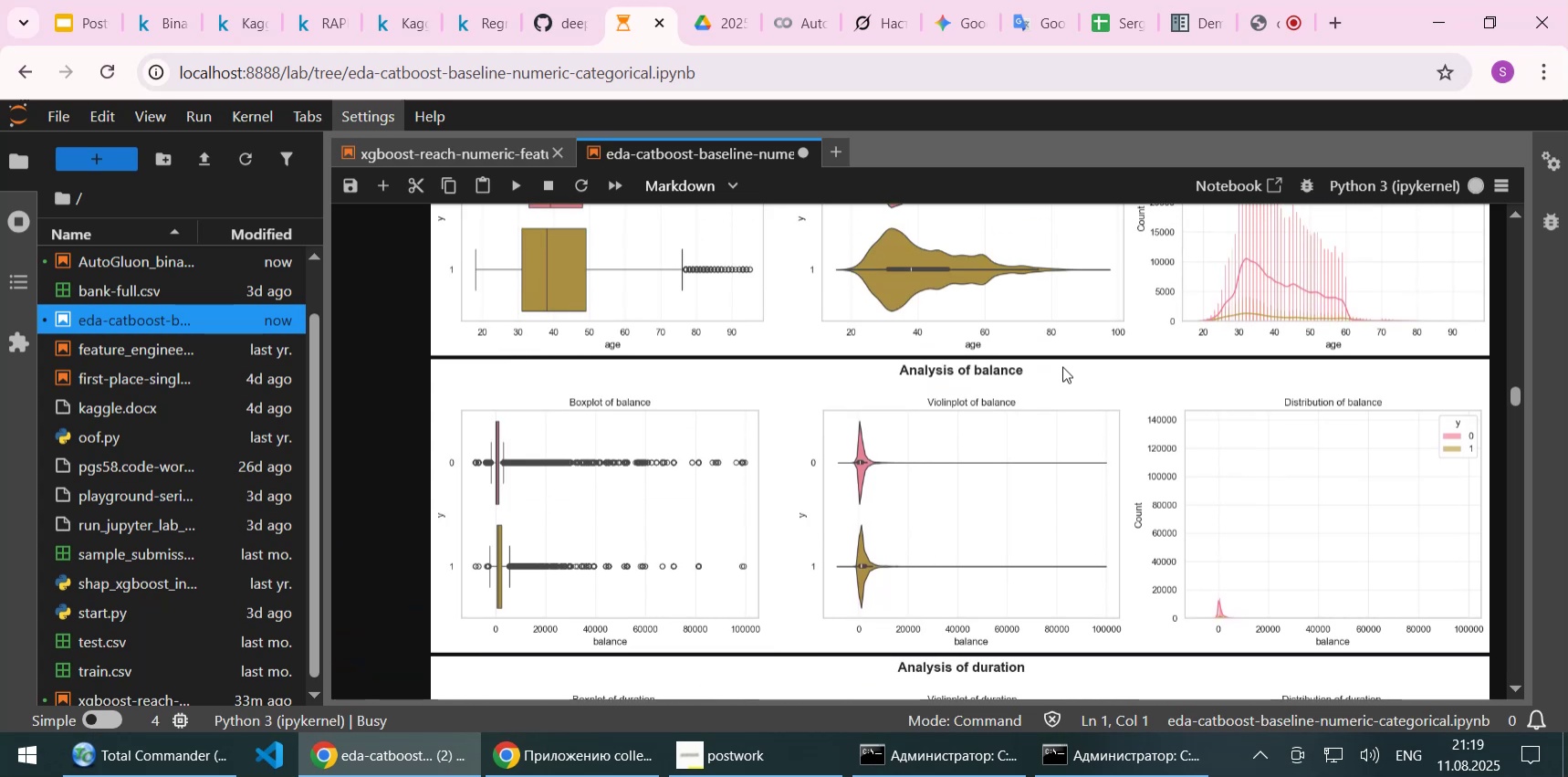 
scroll: coordinate [1062, 366], scroll_direction: down, amount: 2.0
 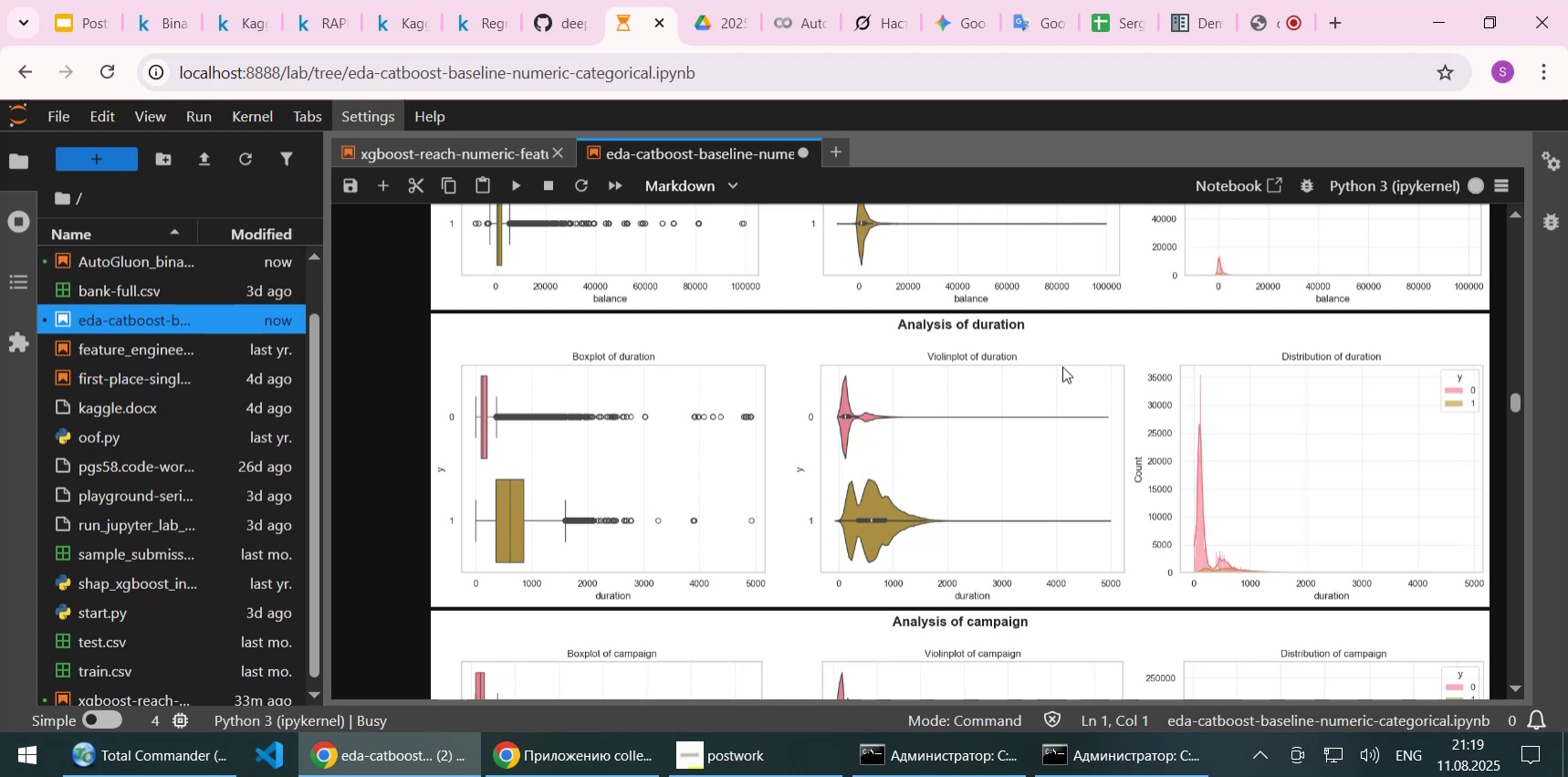 
wait(26.79)
 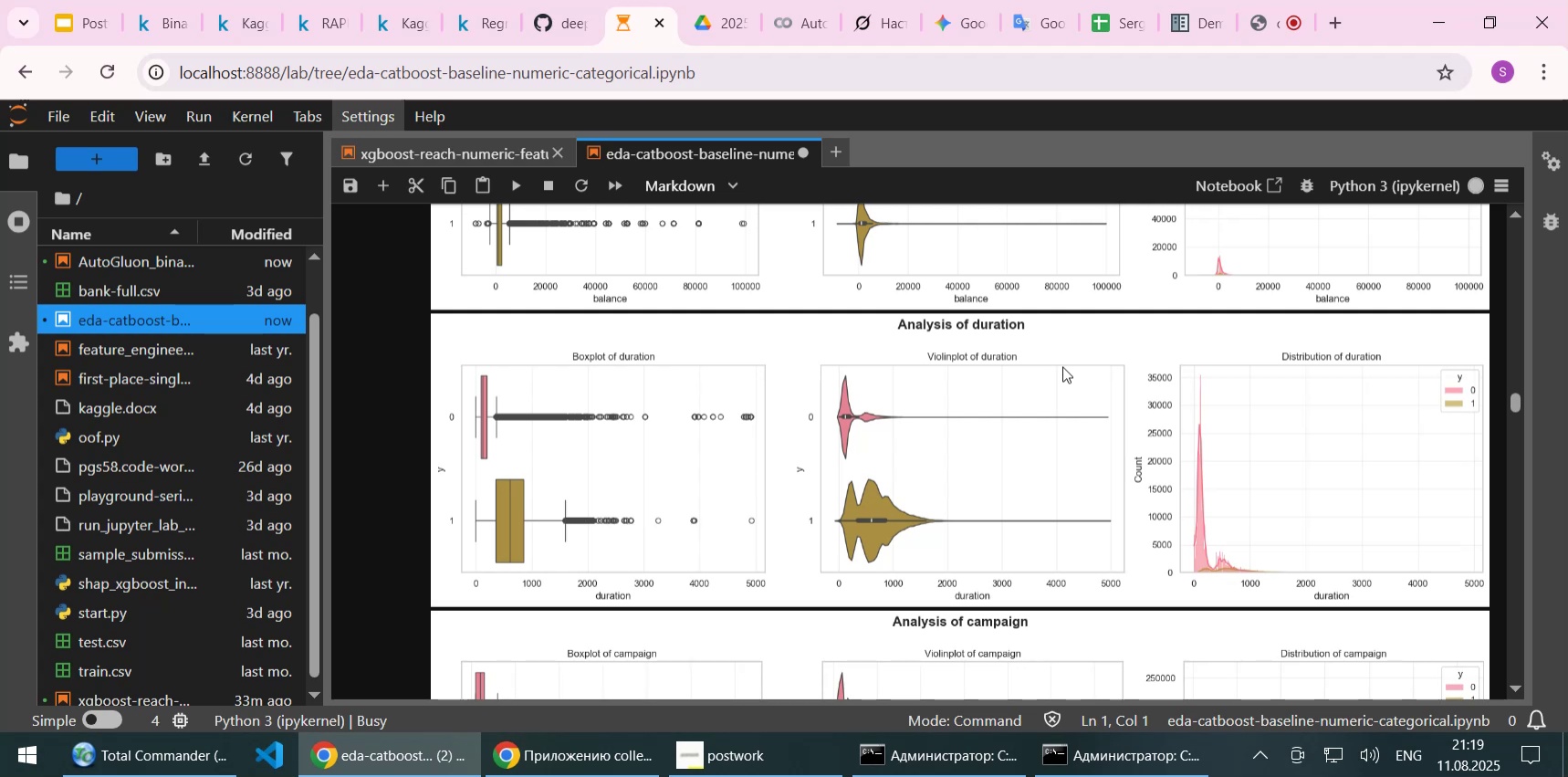 
scroll: coordinate [1043, 370], scroll_direction: down, amount: 4.0
 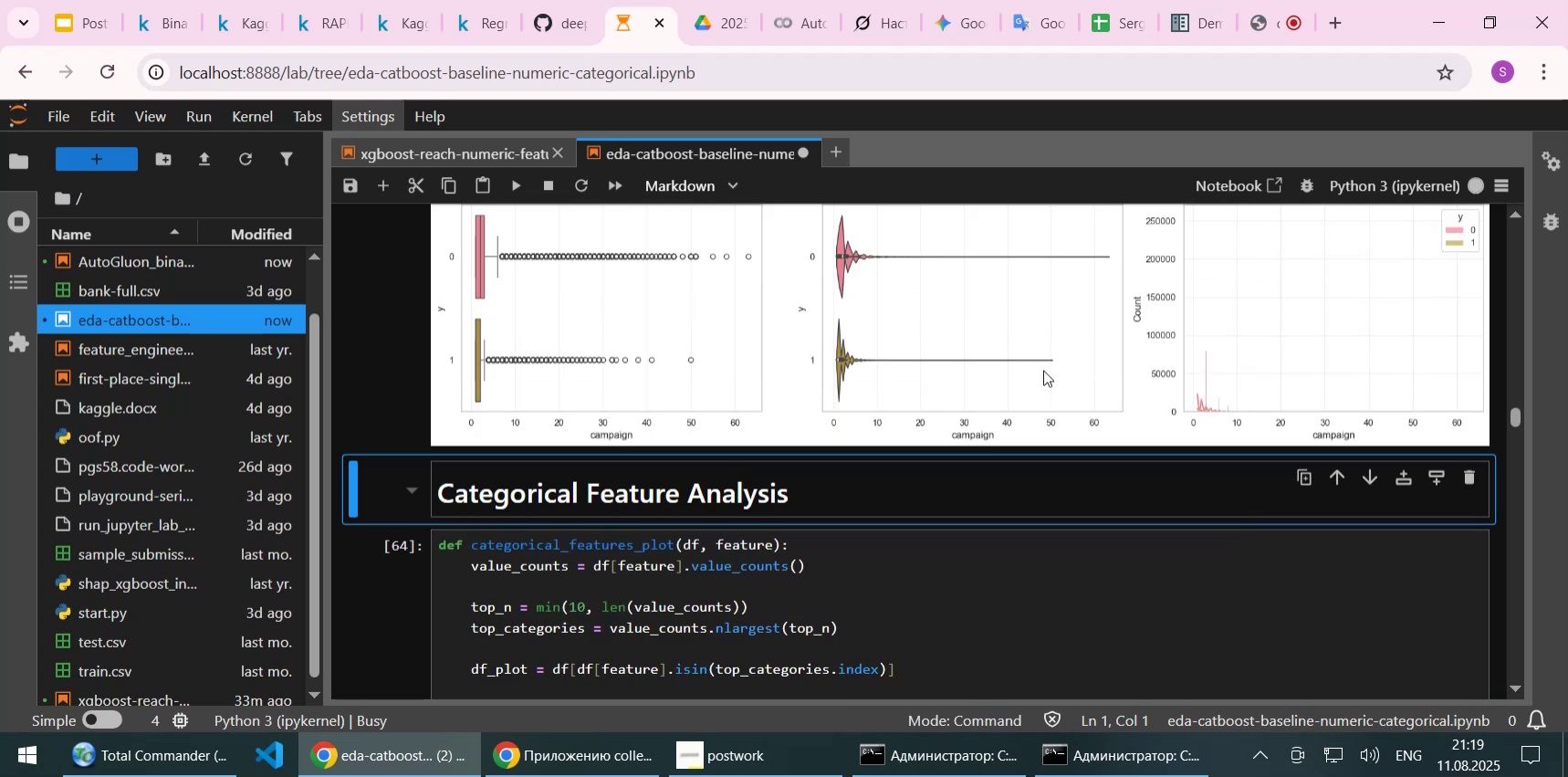 
scroll: coordinate [1043, 370], scroll_direction: up, amount: 1.0
 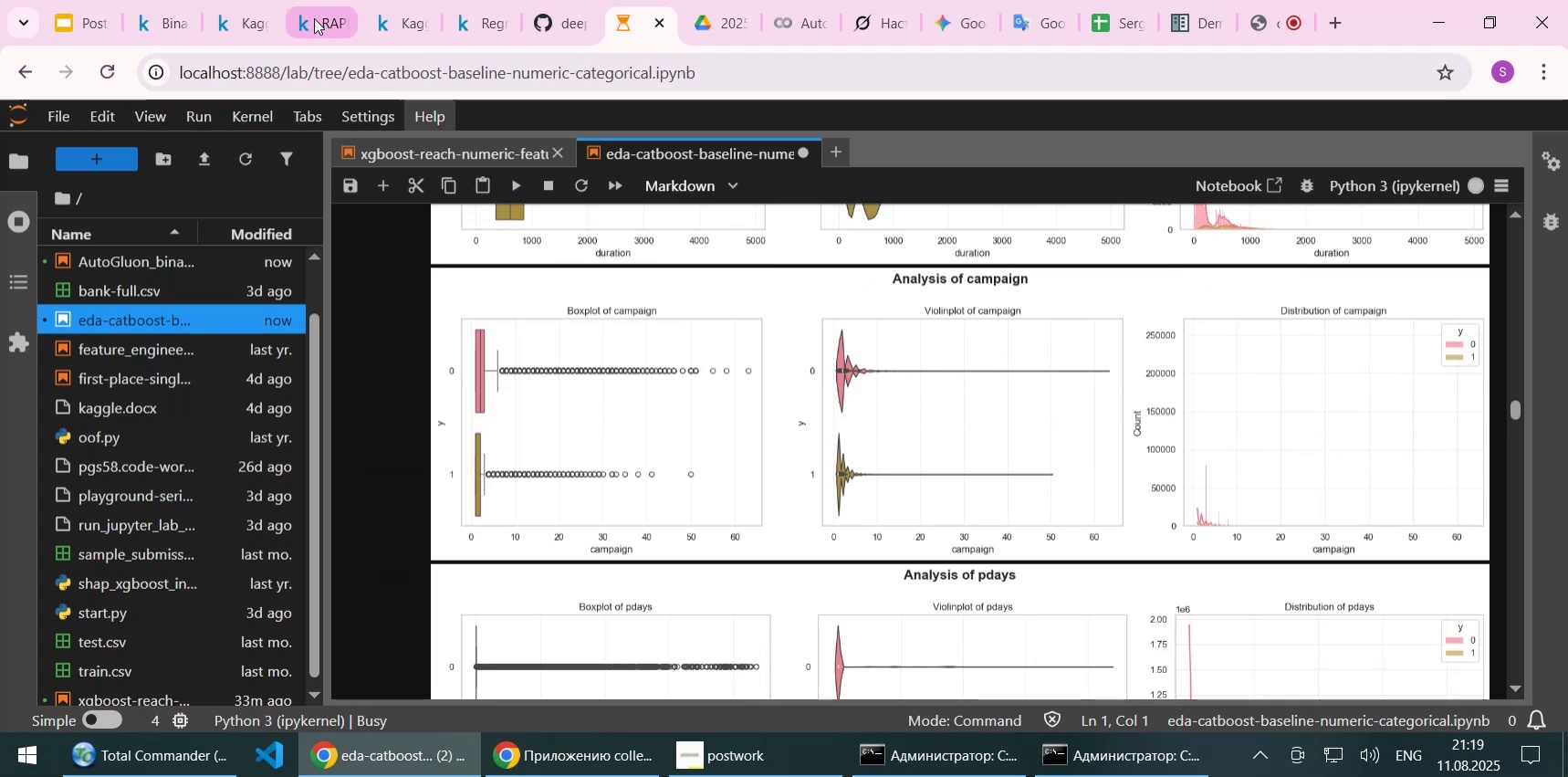 
left_click([314, 18])
 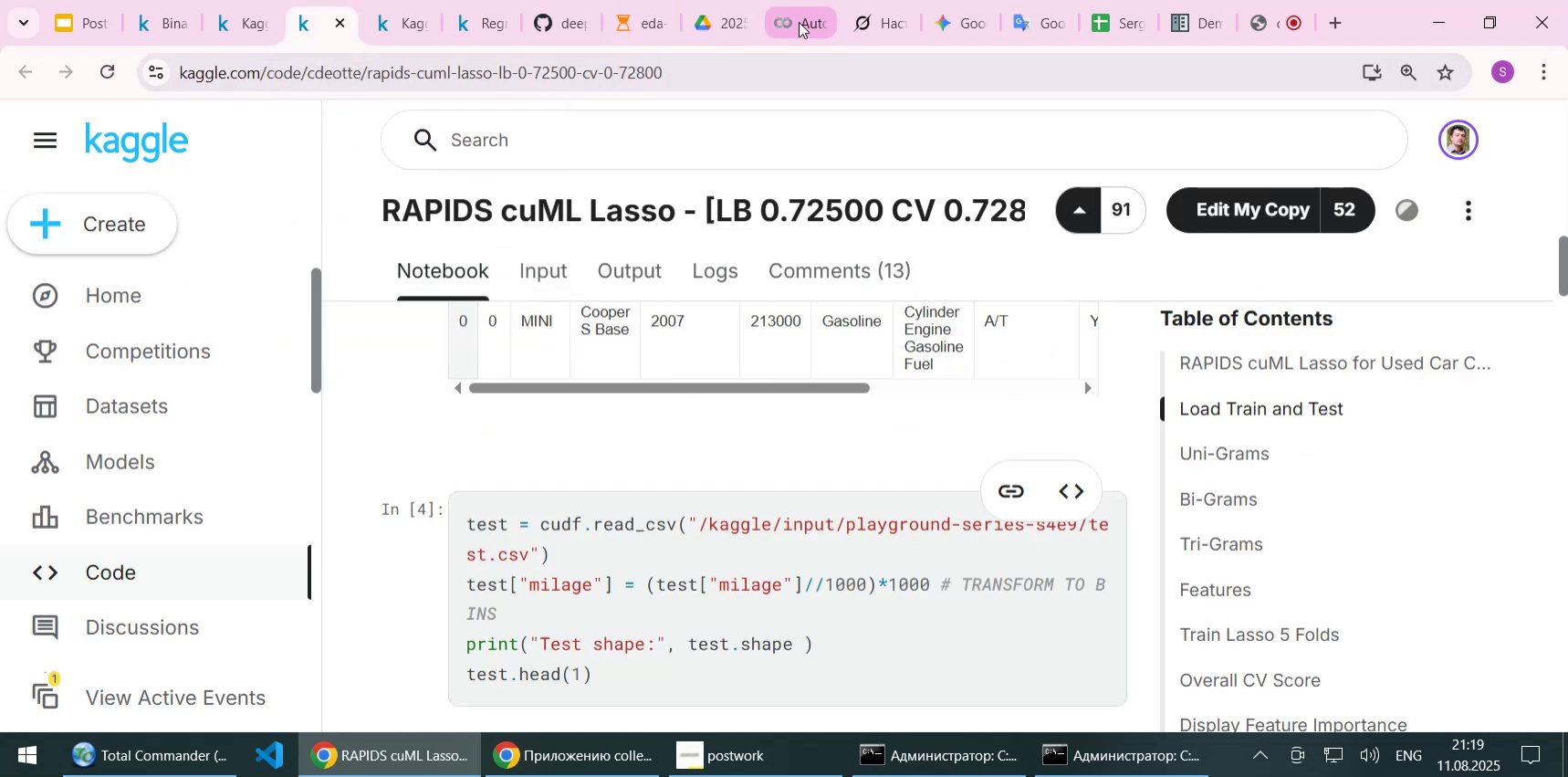 
left_click([799, 22])
 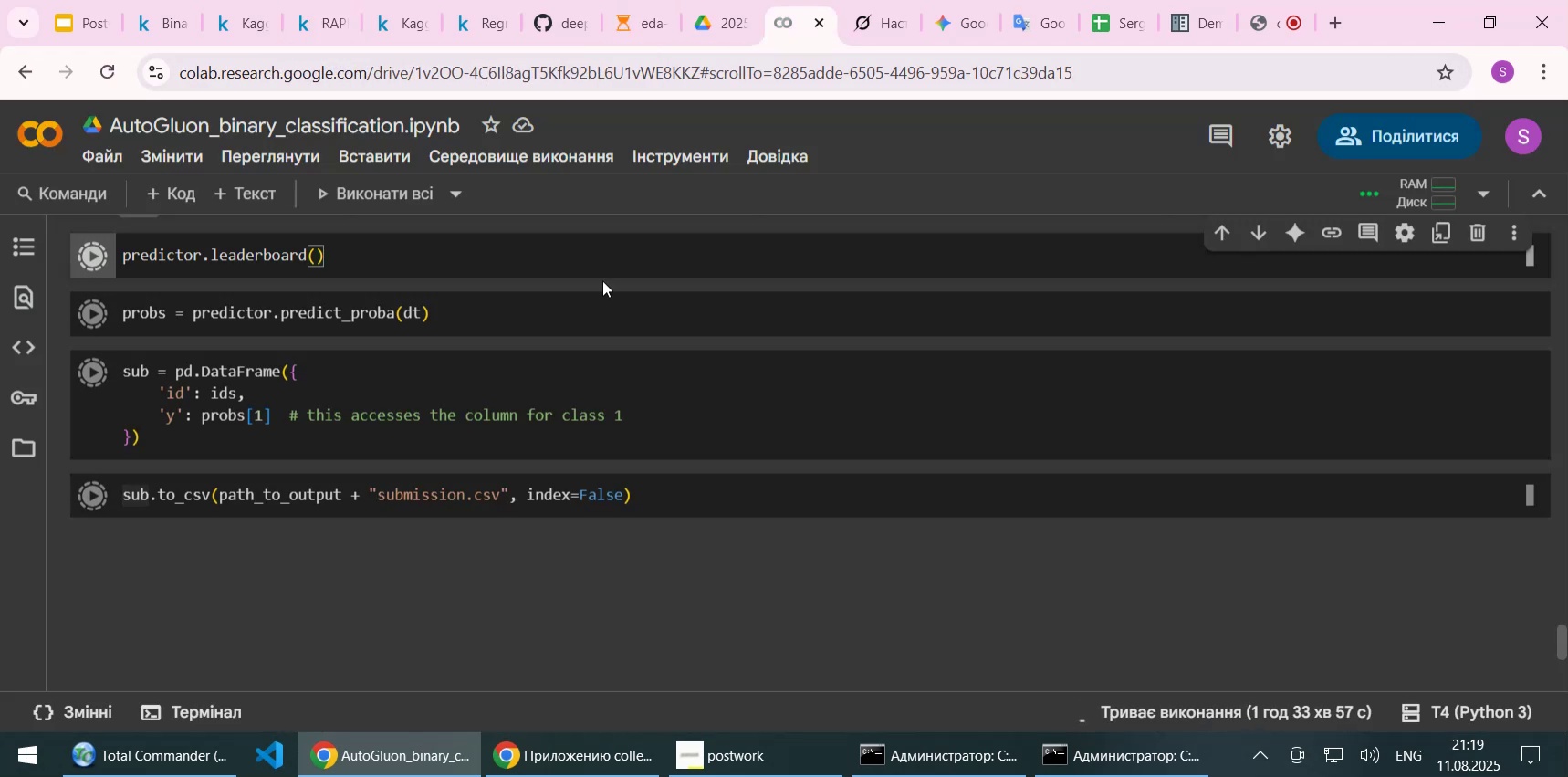 
scroll: coordinate [559, 352], scroll_direction: up, amount: 4.0
 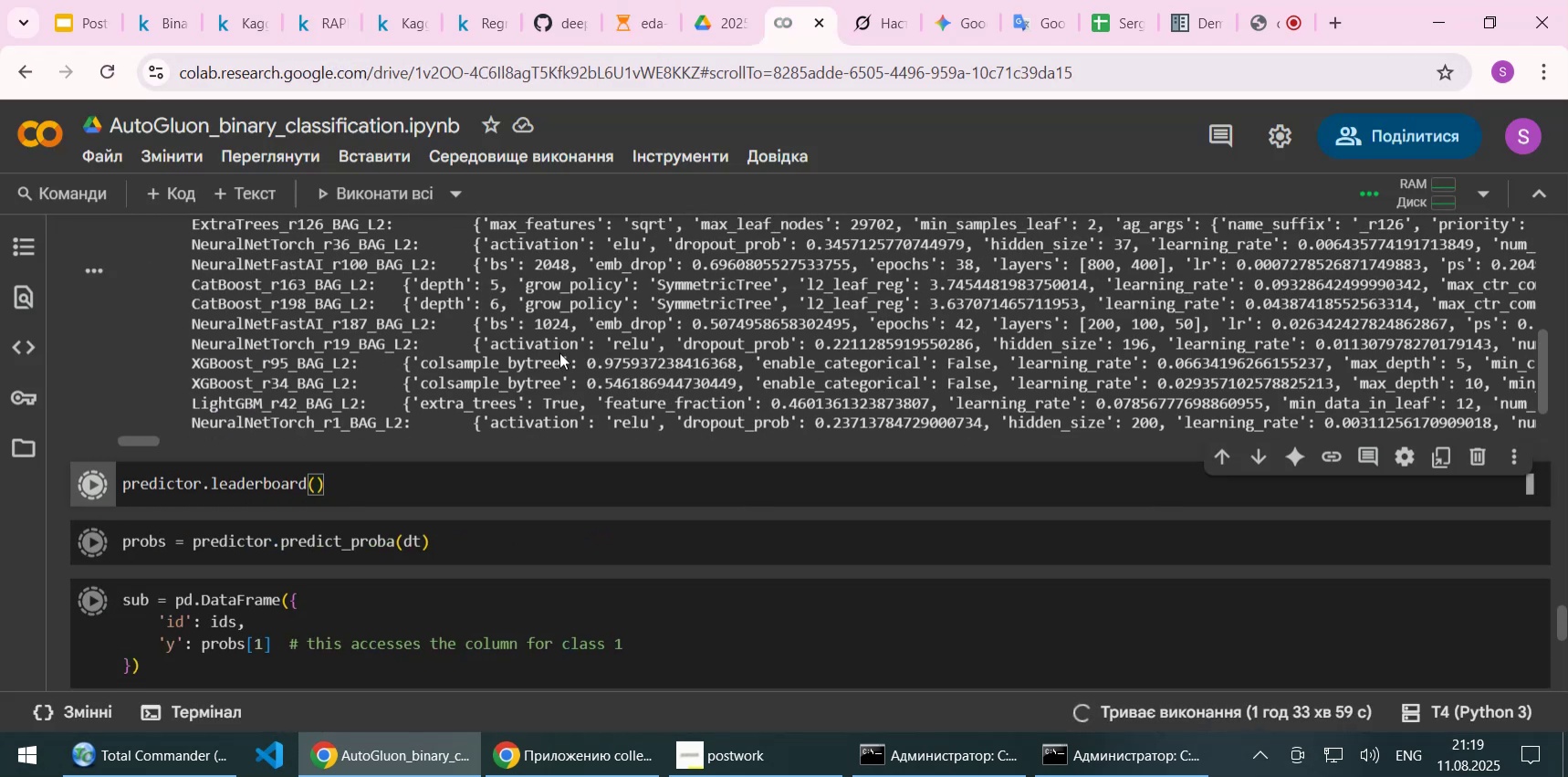 
scroll: coordinate [549, 310], scroll_direction: down, amount: 3.0
 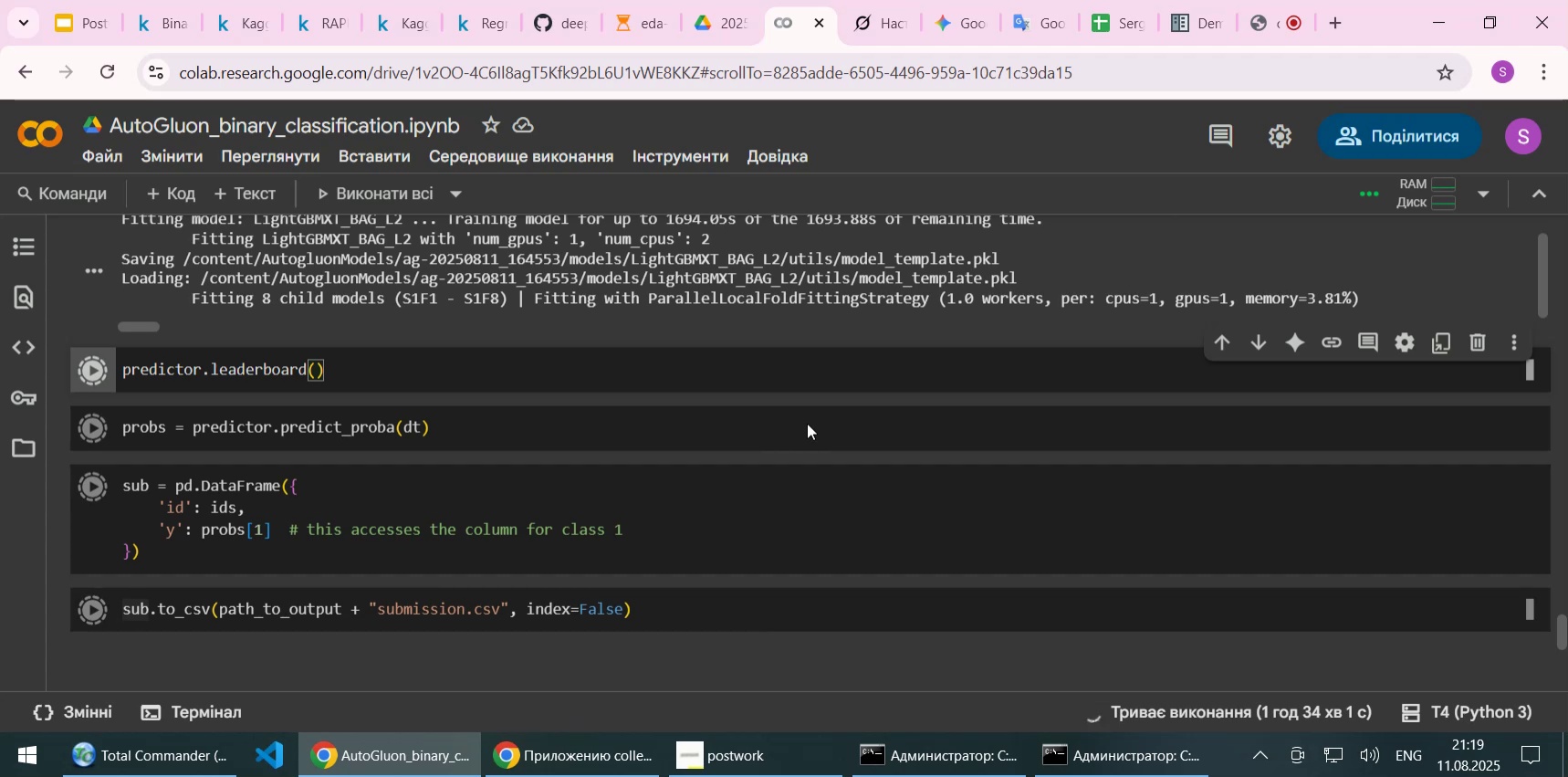 
scroll: coordinate [1066, 534], scroll_direction: up, amount: 1.0
 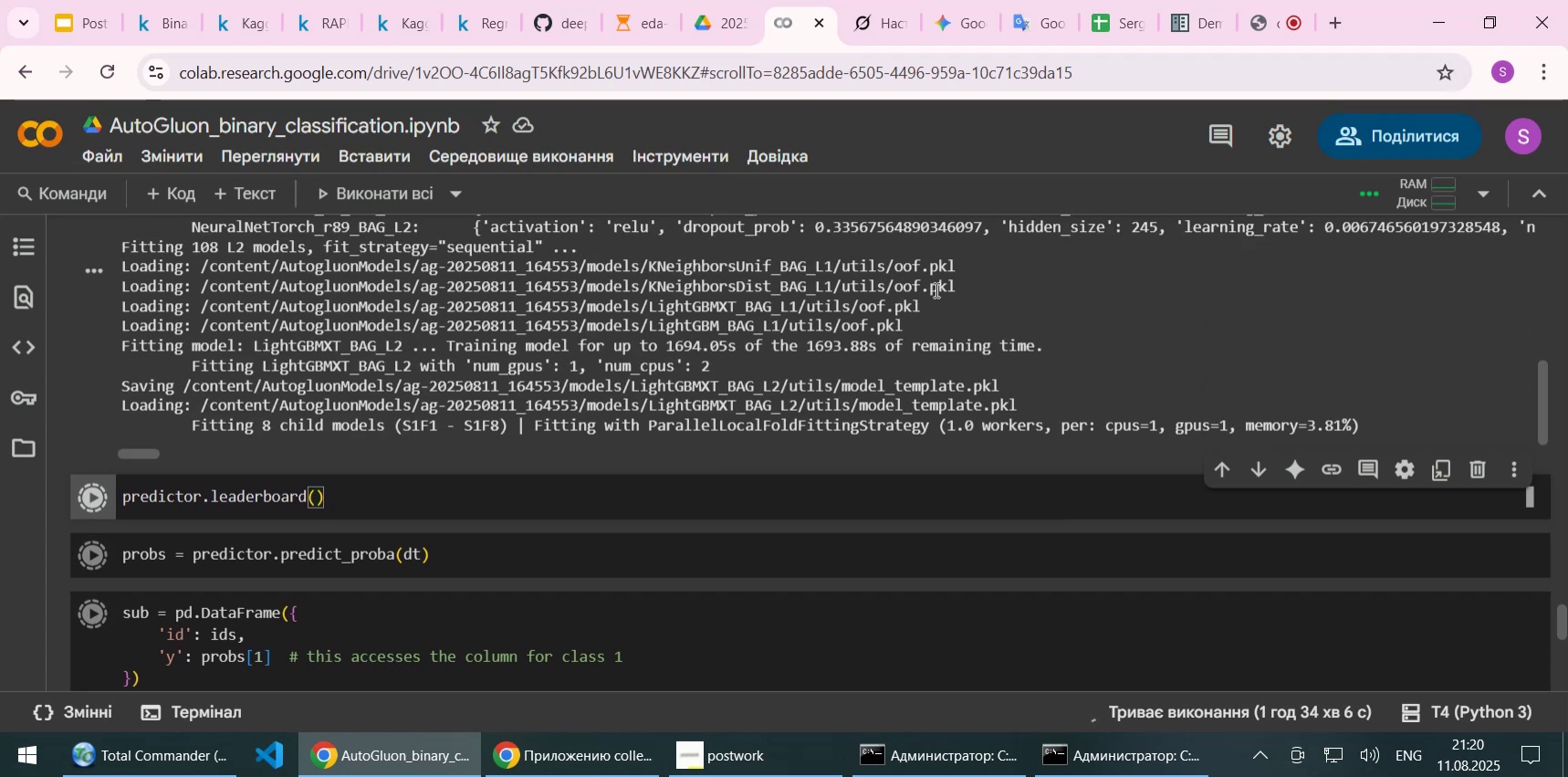 
wait(5.96)
 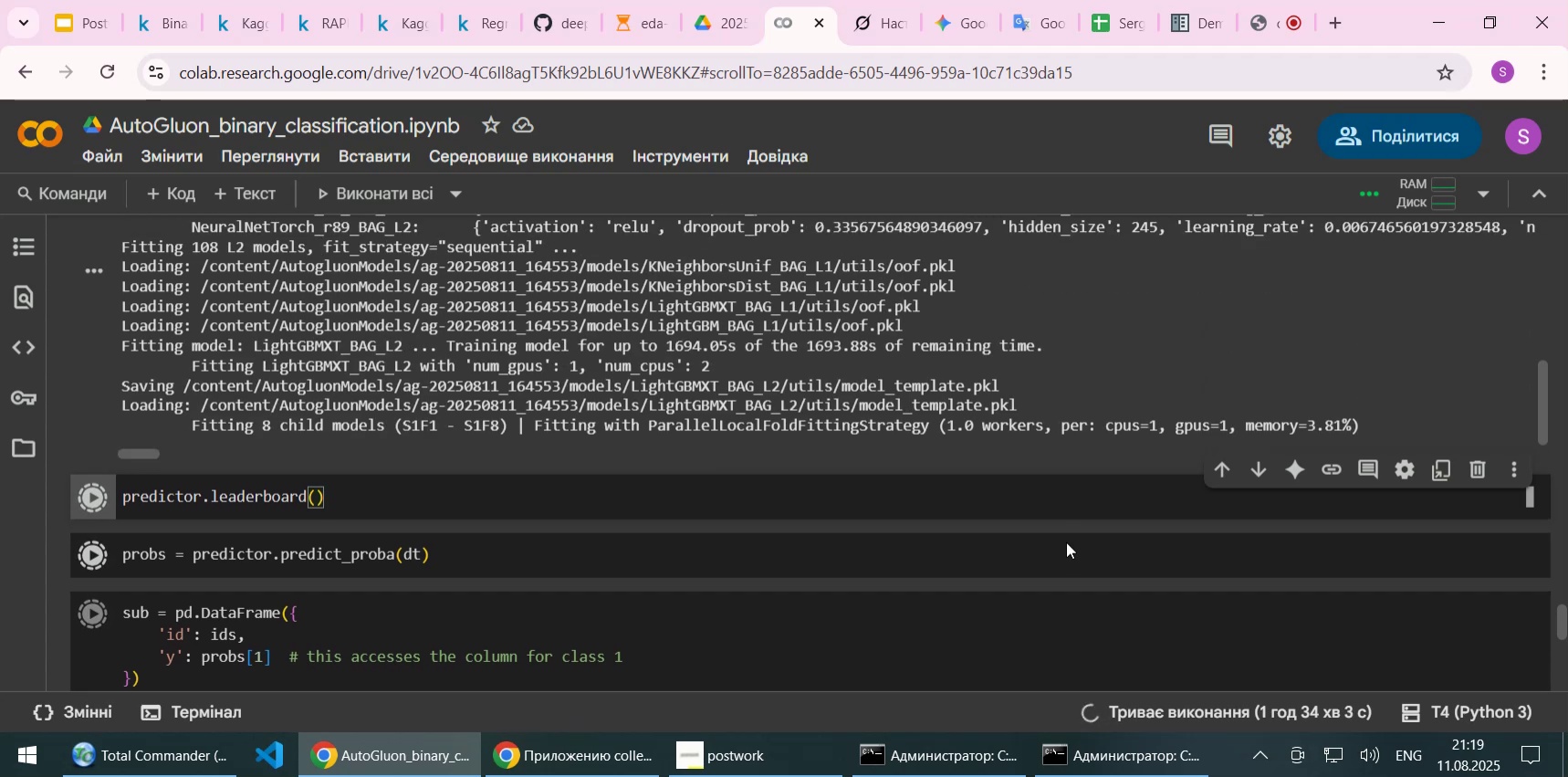 
left_click([246, 18])
 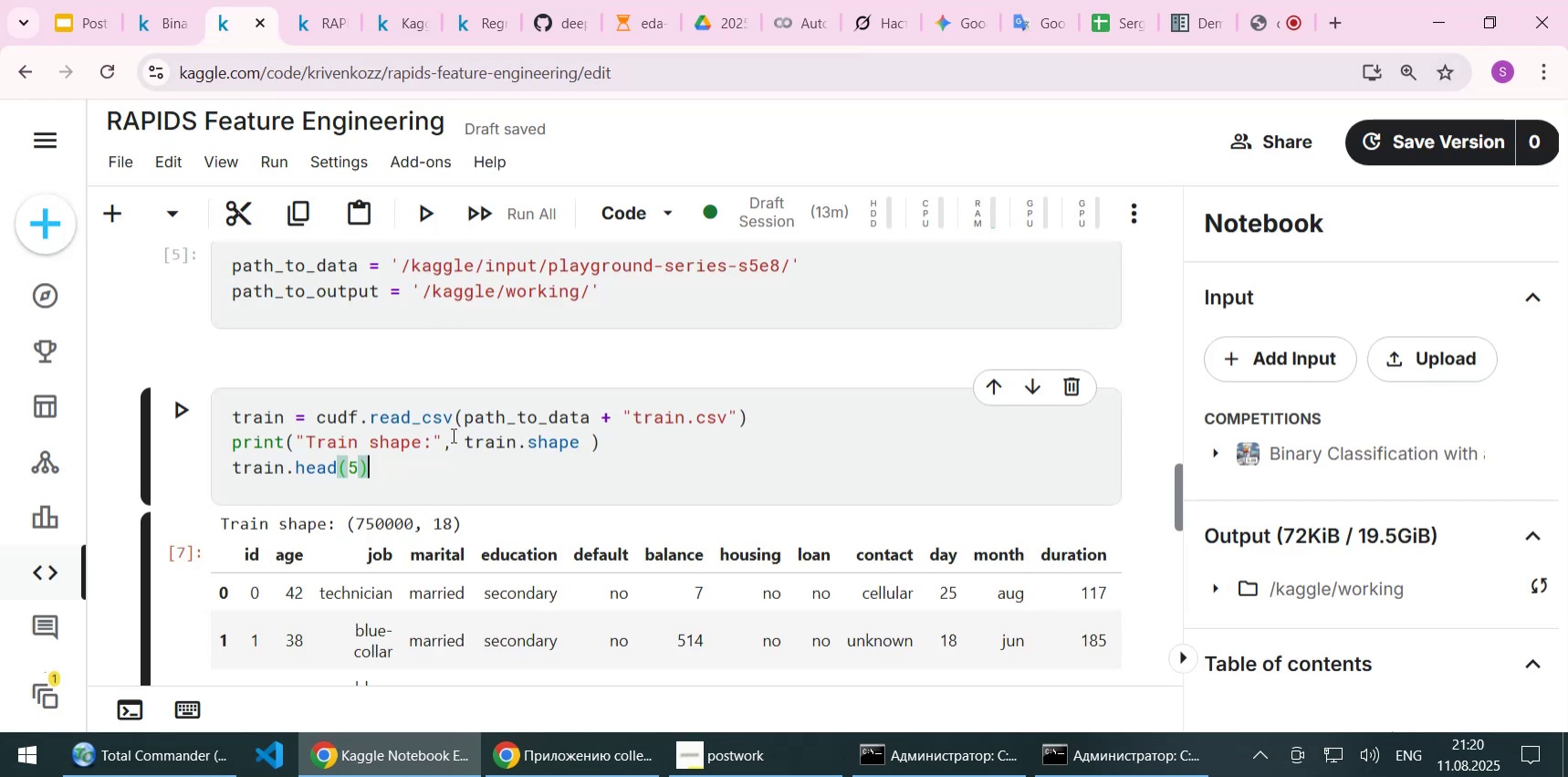 
left_click([452, 460])
 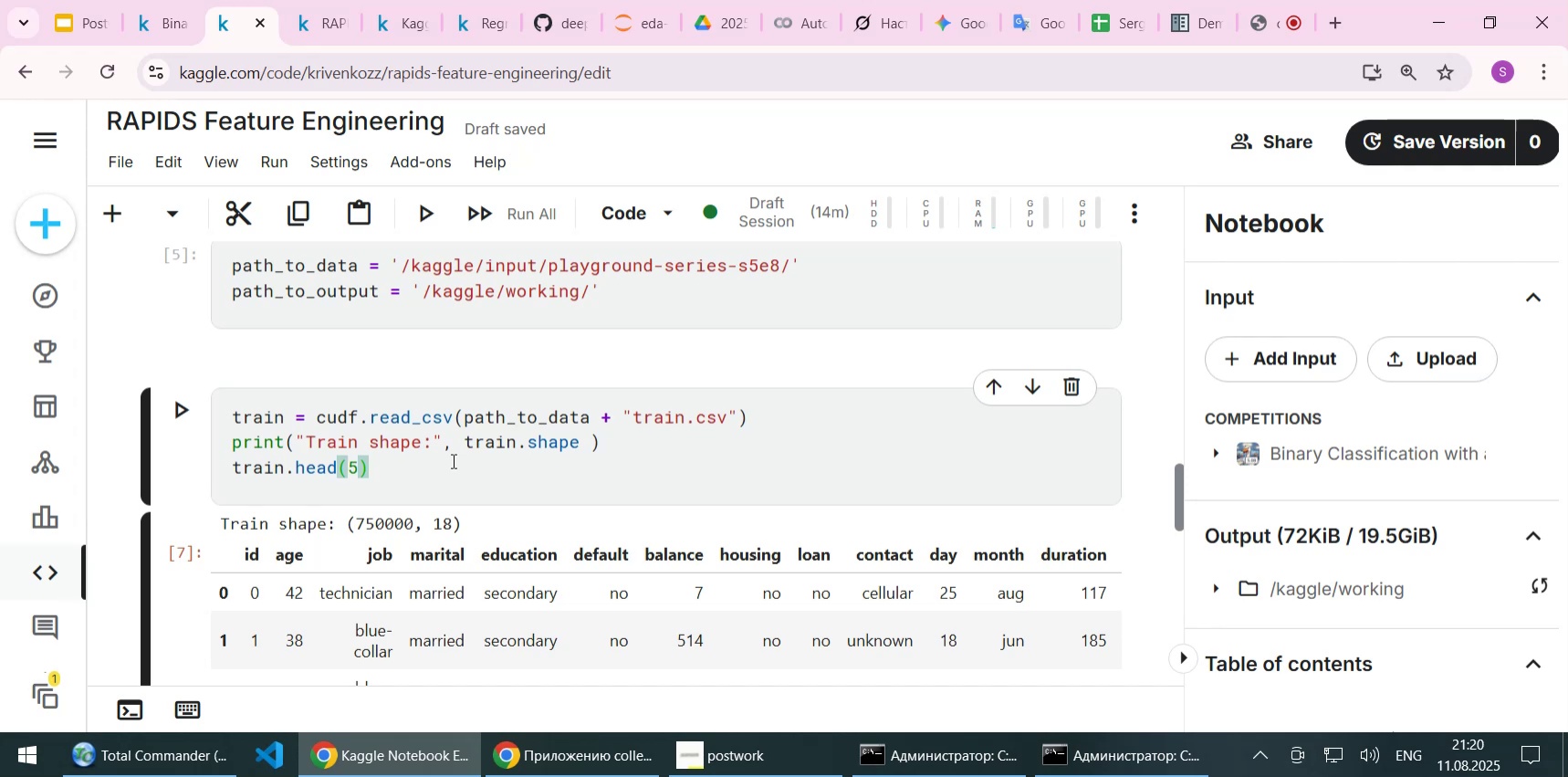 
wait(34.4)
 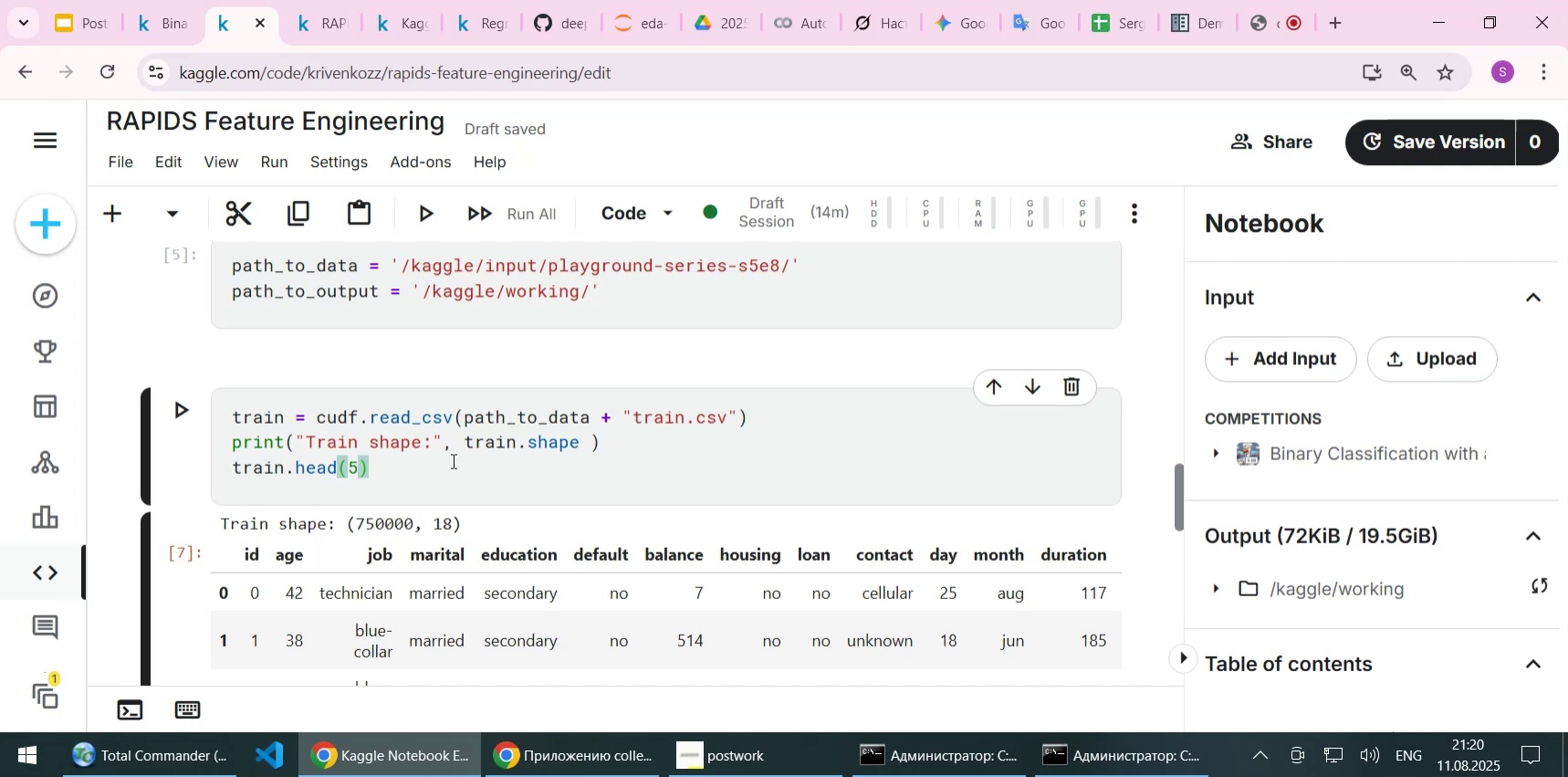 
scroll: coordinate [676, 521], scroll_direction: up, amount: 2.0
 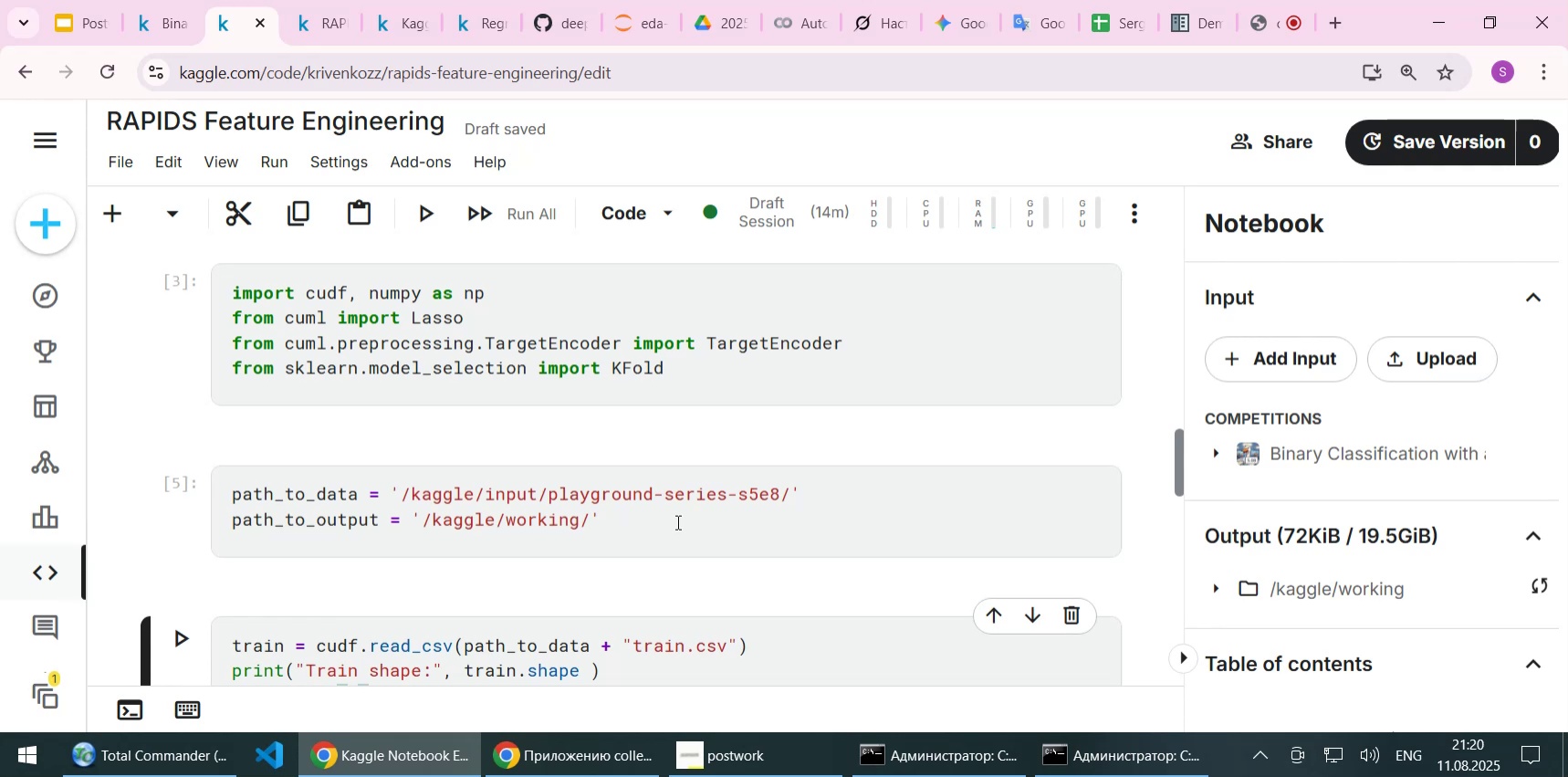 
wait(18.8)
 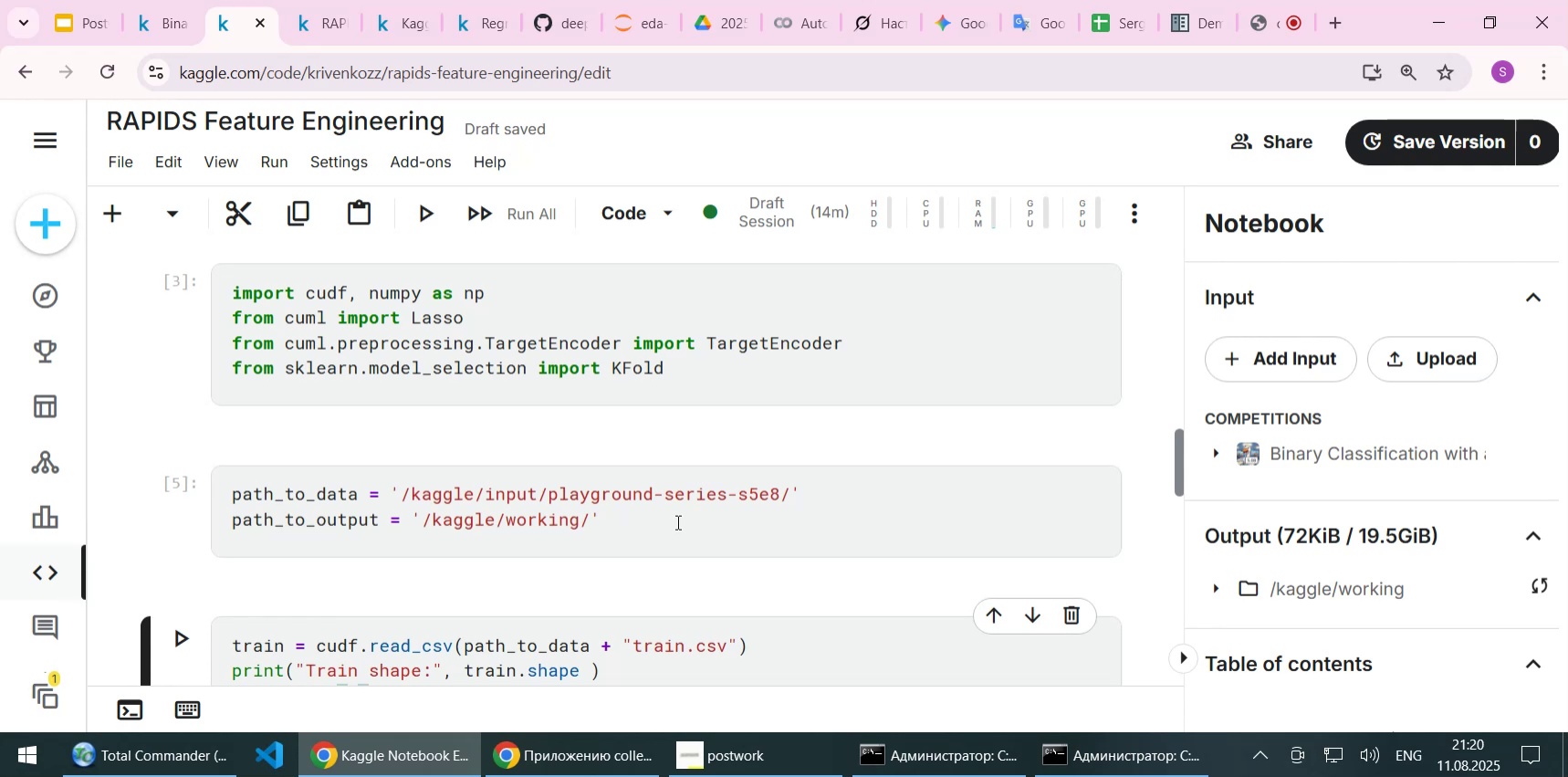 
left_click([876, 25])
 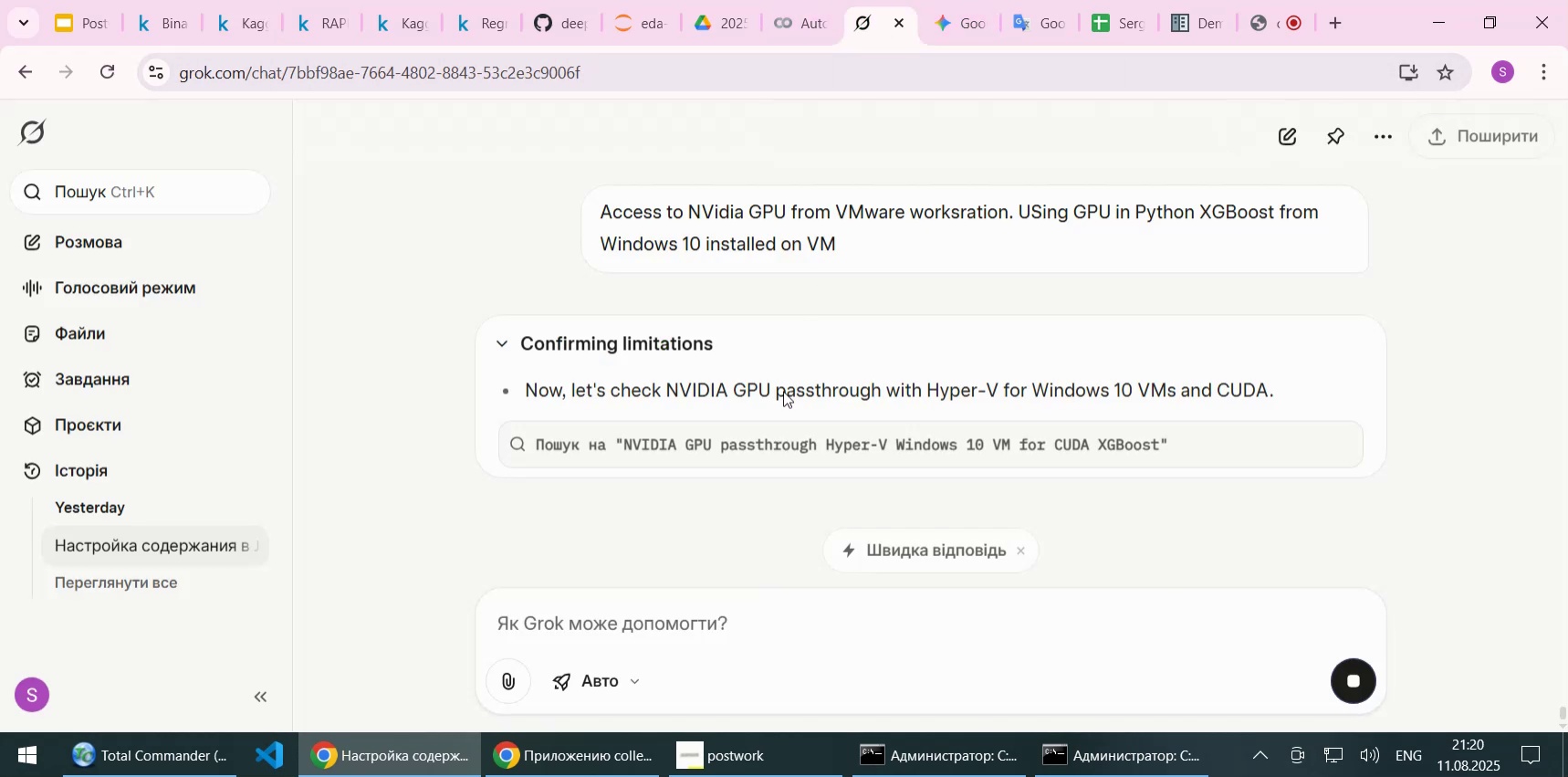 
scroll: coordinate [783, 391], scroll_direction: down, amount: 3.0
 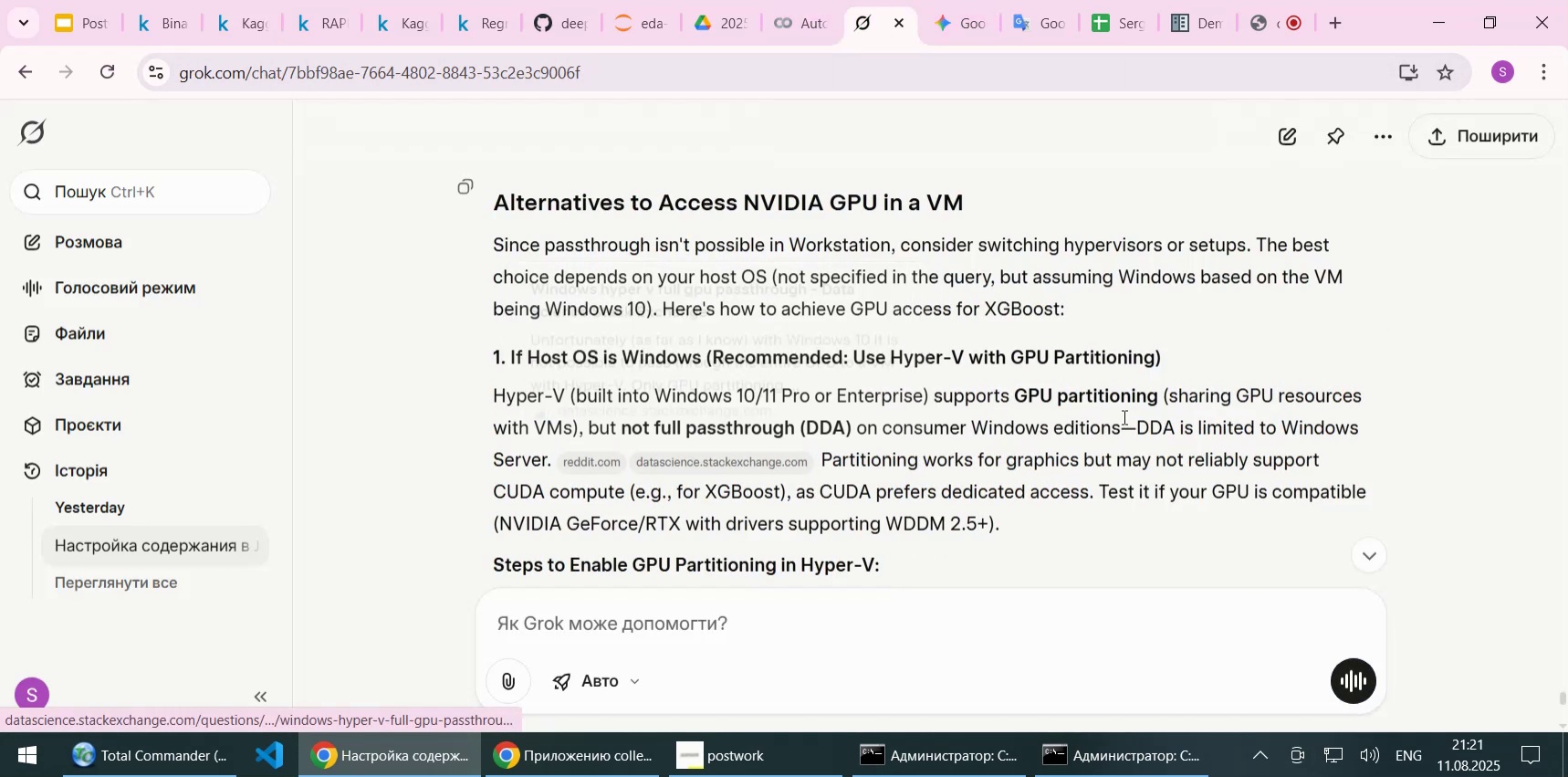 
left_click([1206, 346])
 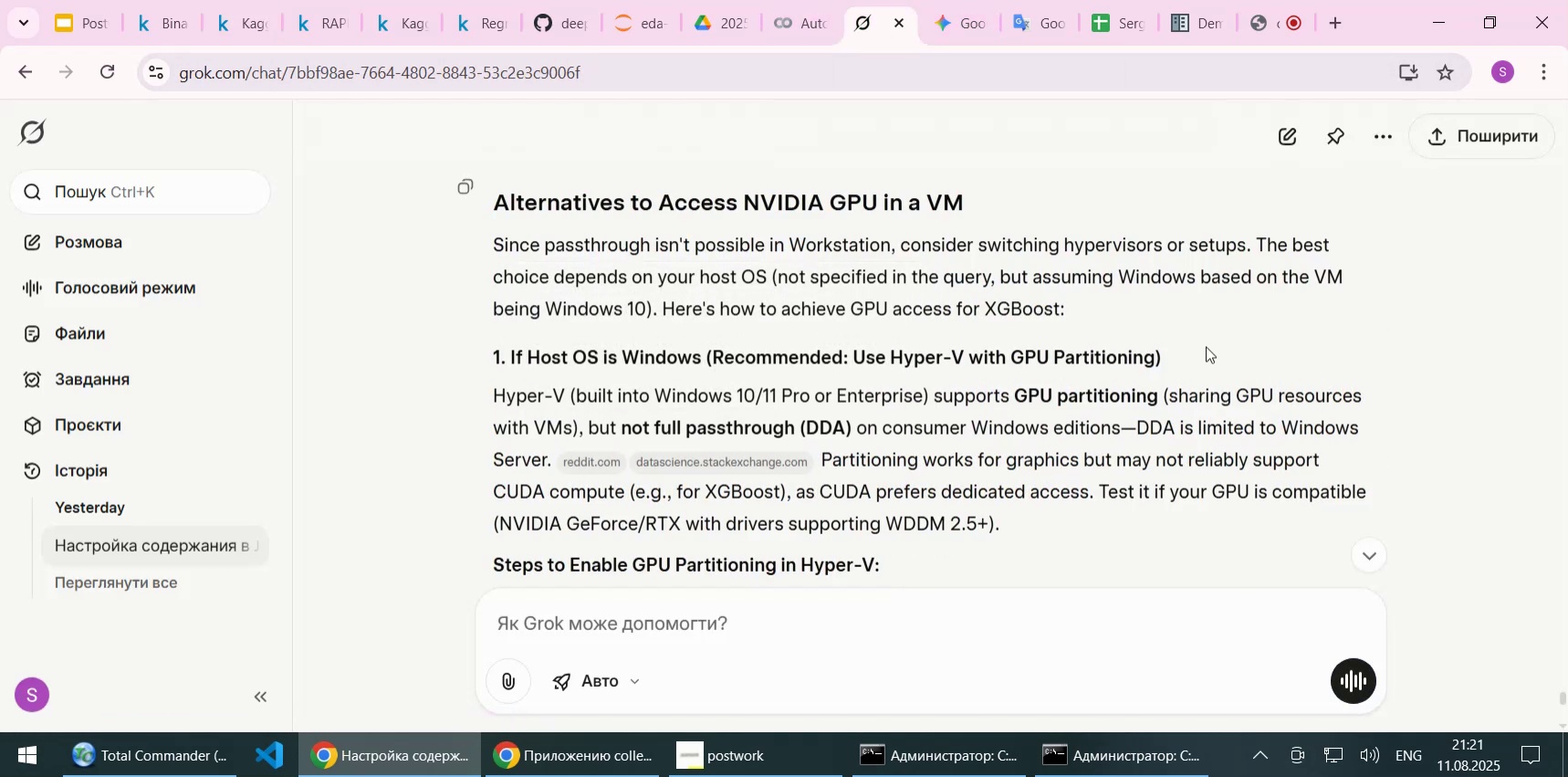 
scroll: coordinate [1206, 346], scroll_direction: up, amount: 1.0
 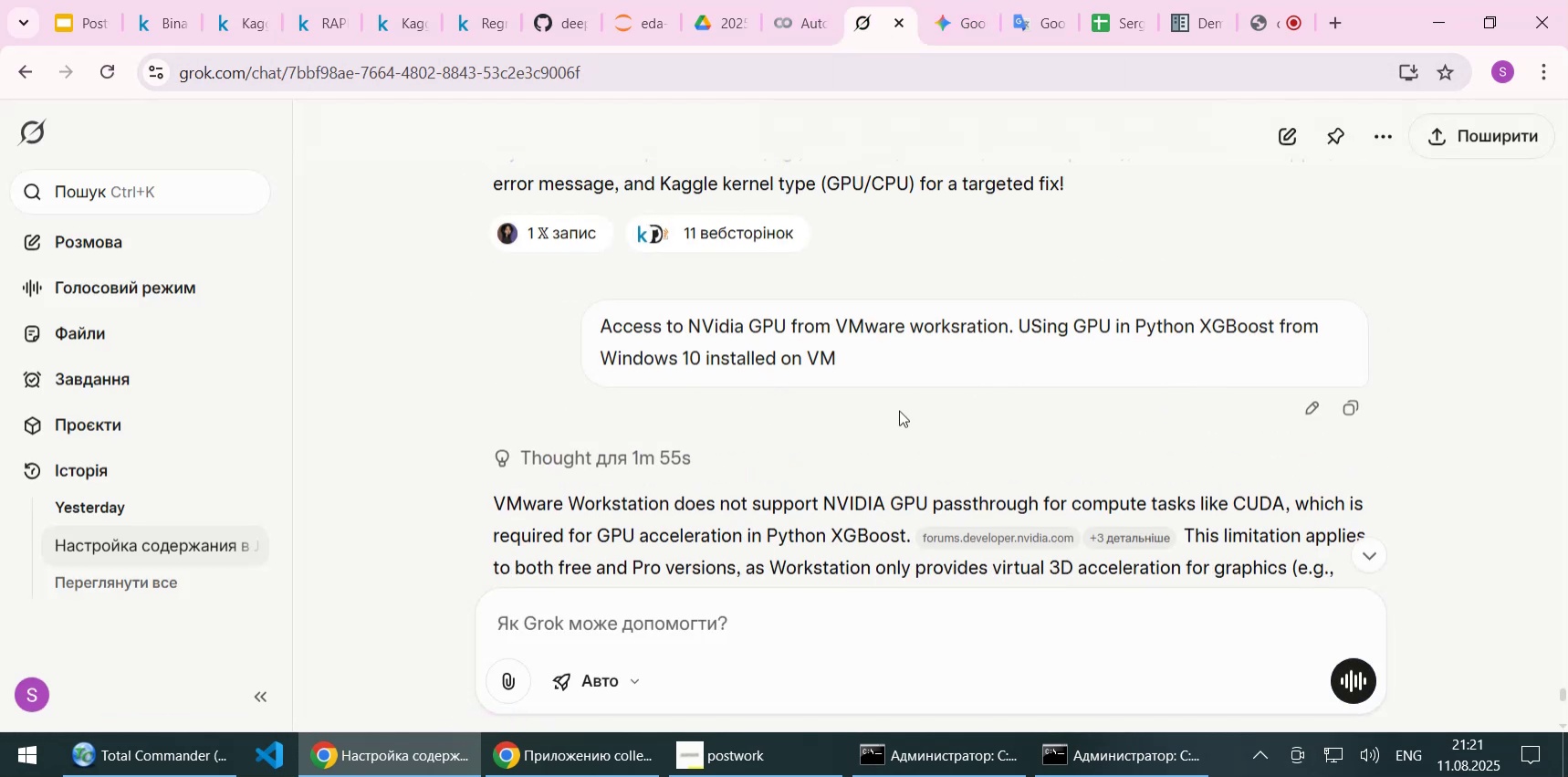 
scroll: coordinate [1416, 476], scroll_direction: down, amount: 3.0
 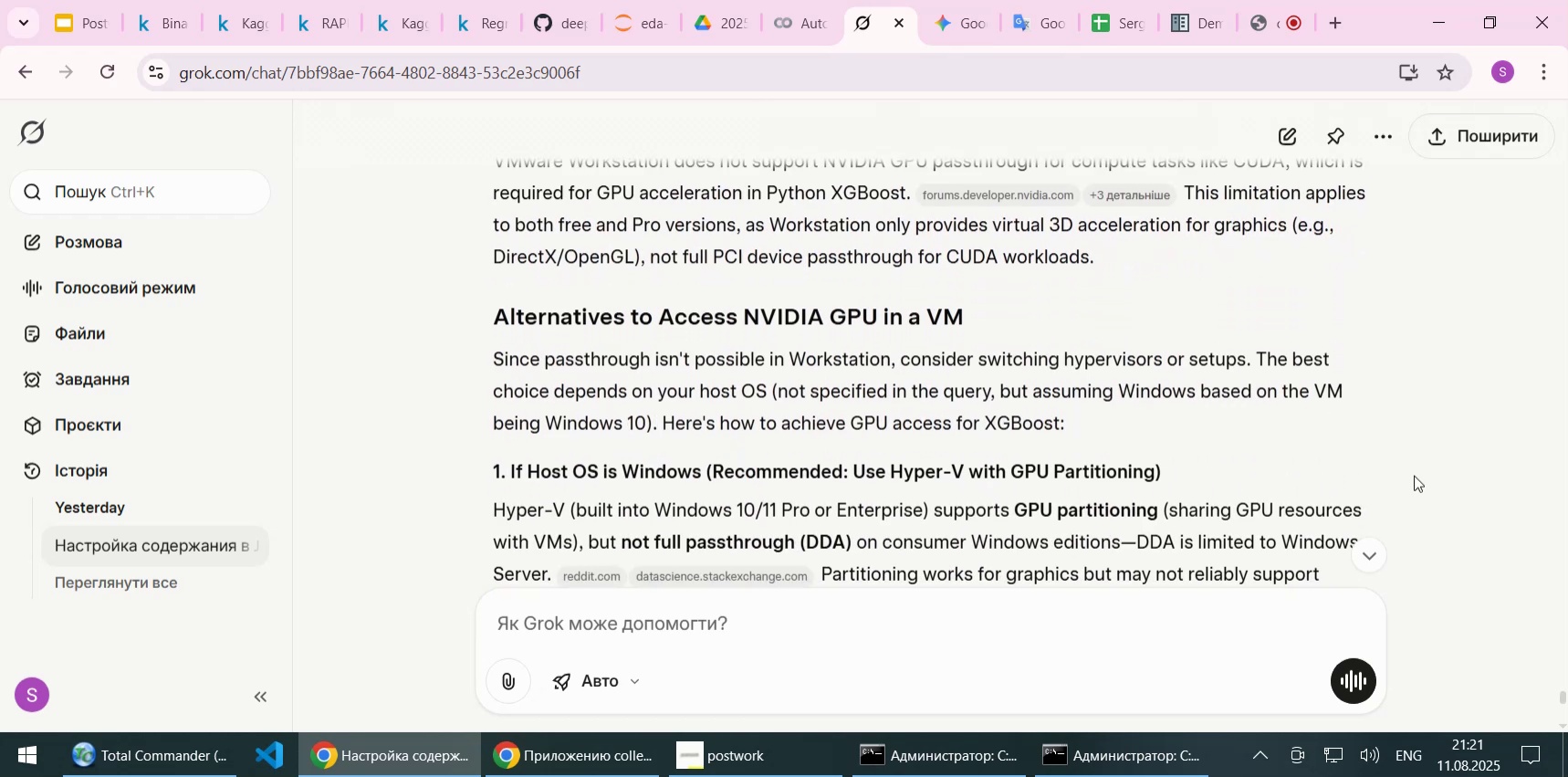 
wait(6.55)
 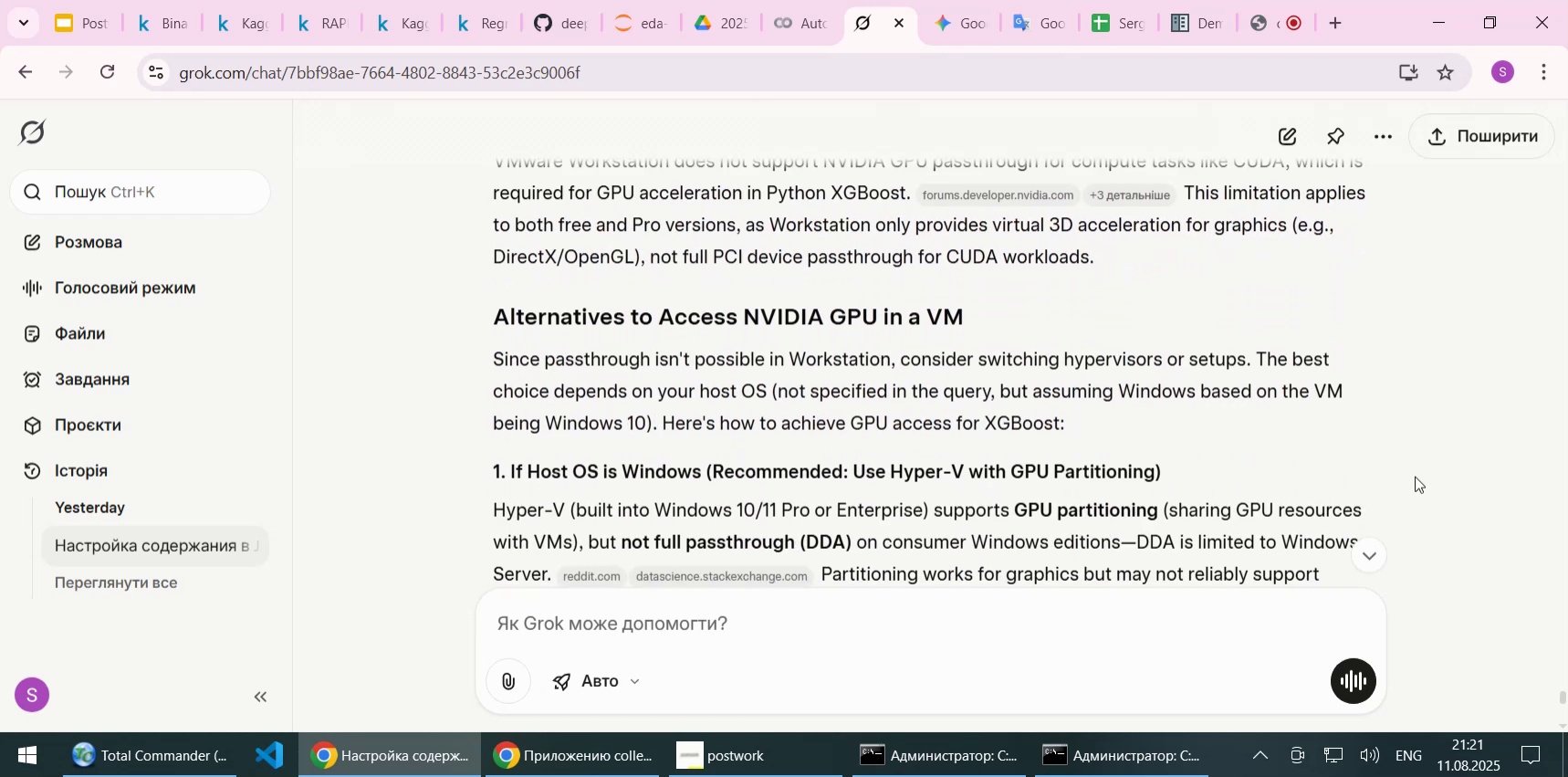 
scroll: coordinate [1414, 475], scroll_direction: up, amount: 1.0
 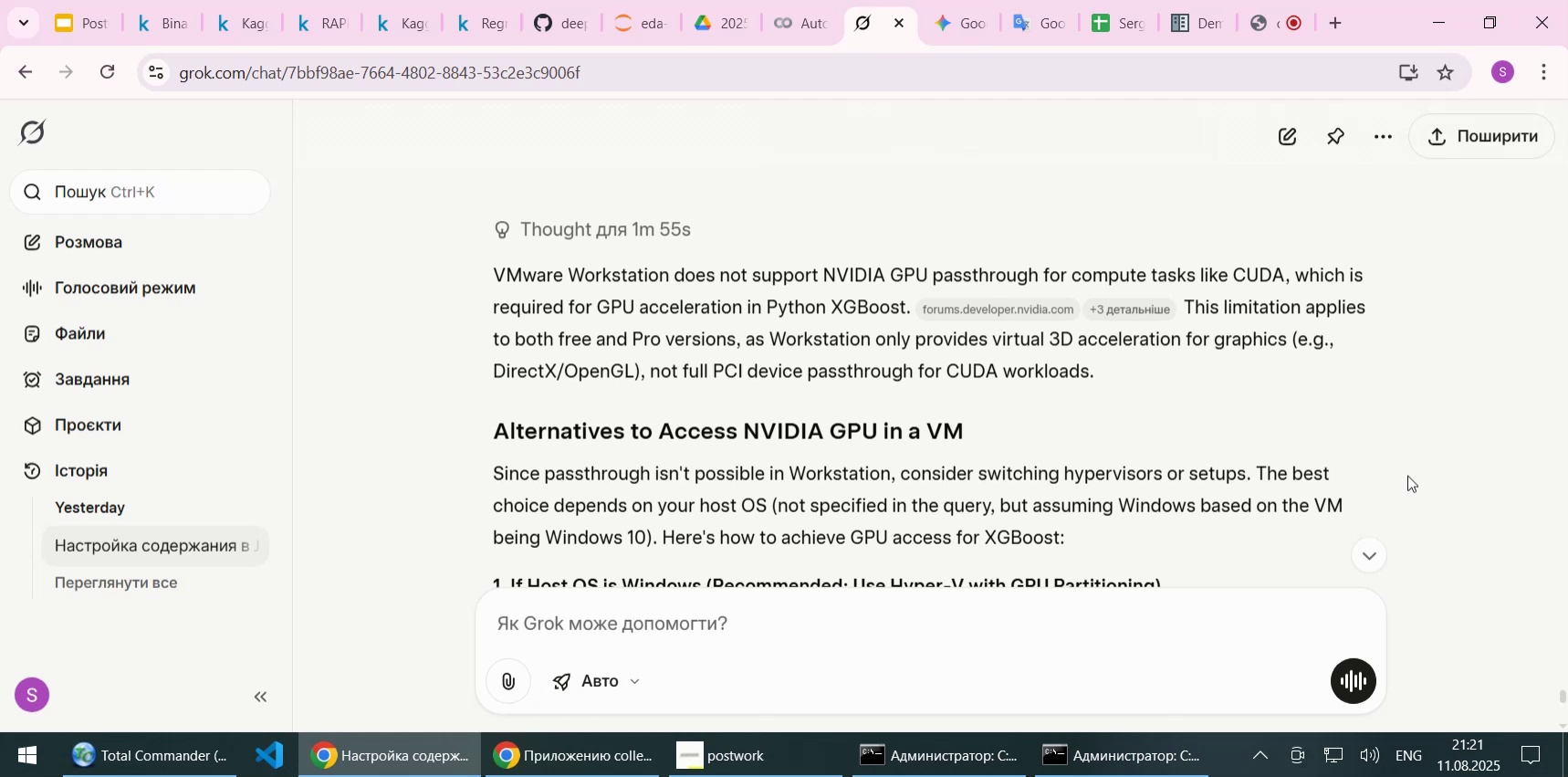 
wait(20.29)
 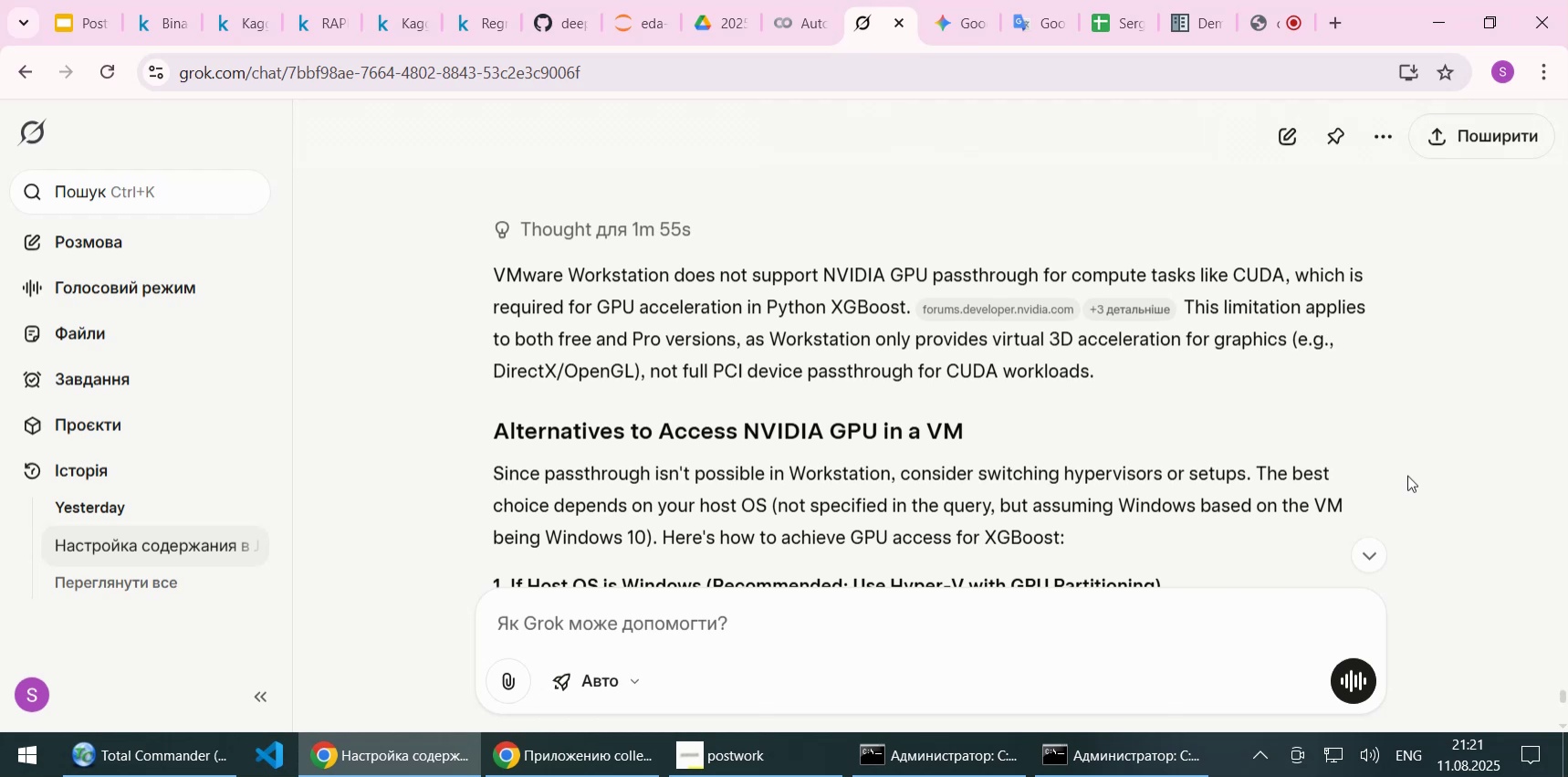 
scroll: coordinate [1407, 475], scroll_direction: down, amount: 1.0
 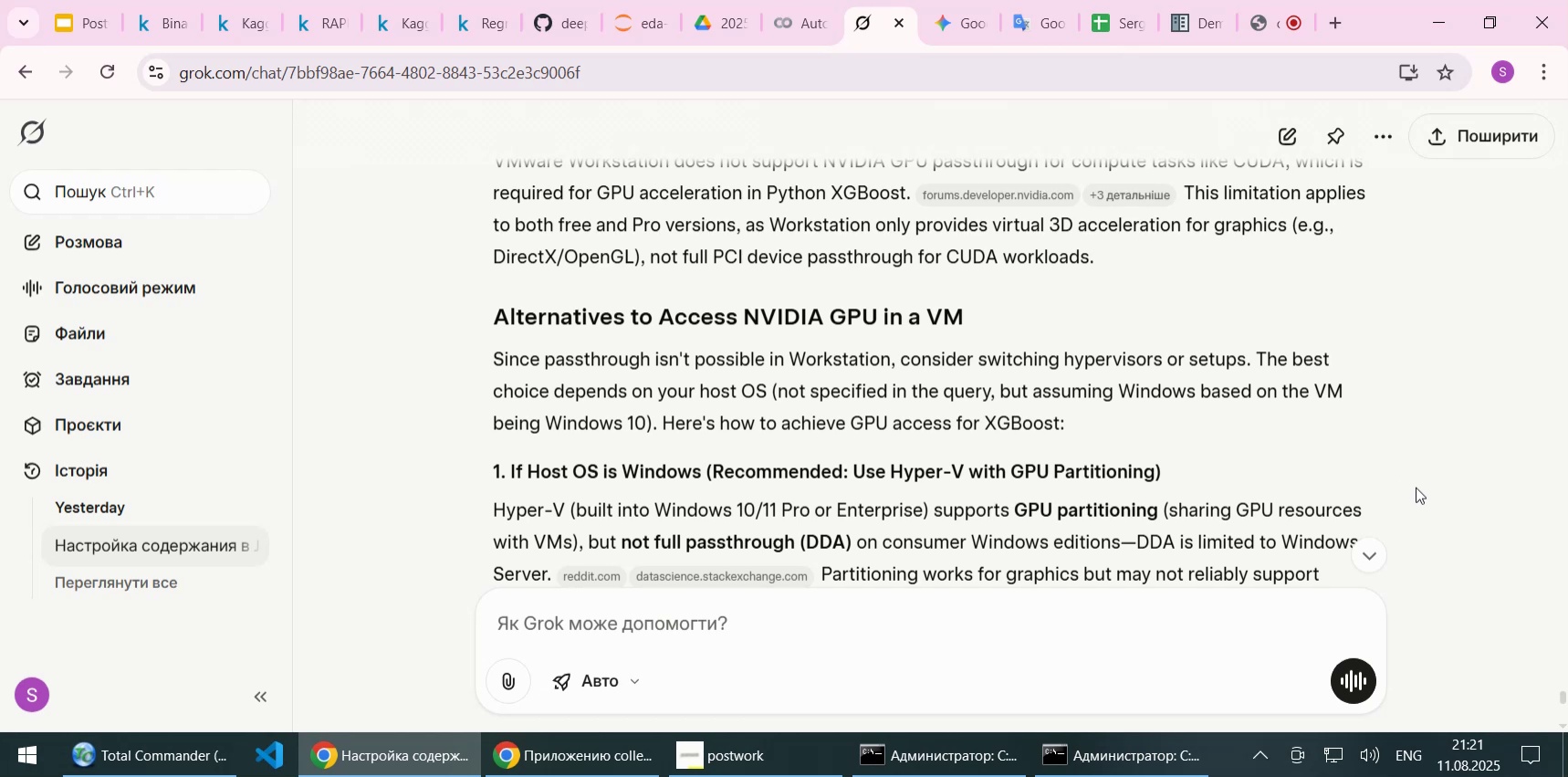 
wait(14.6)
 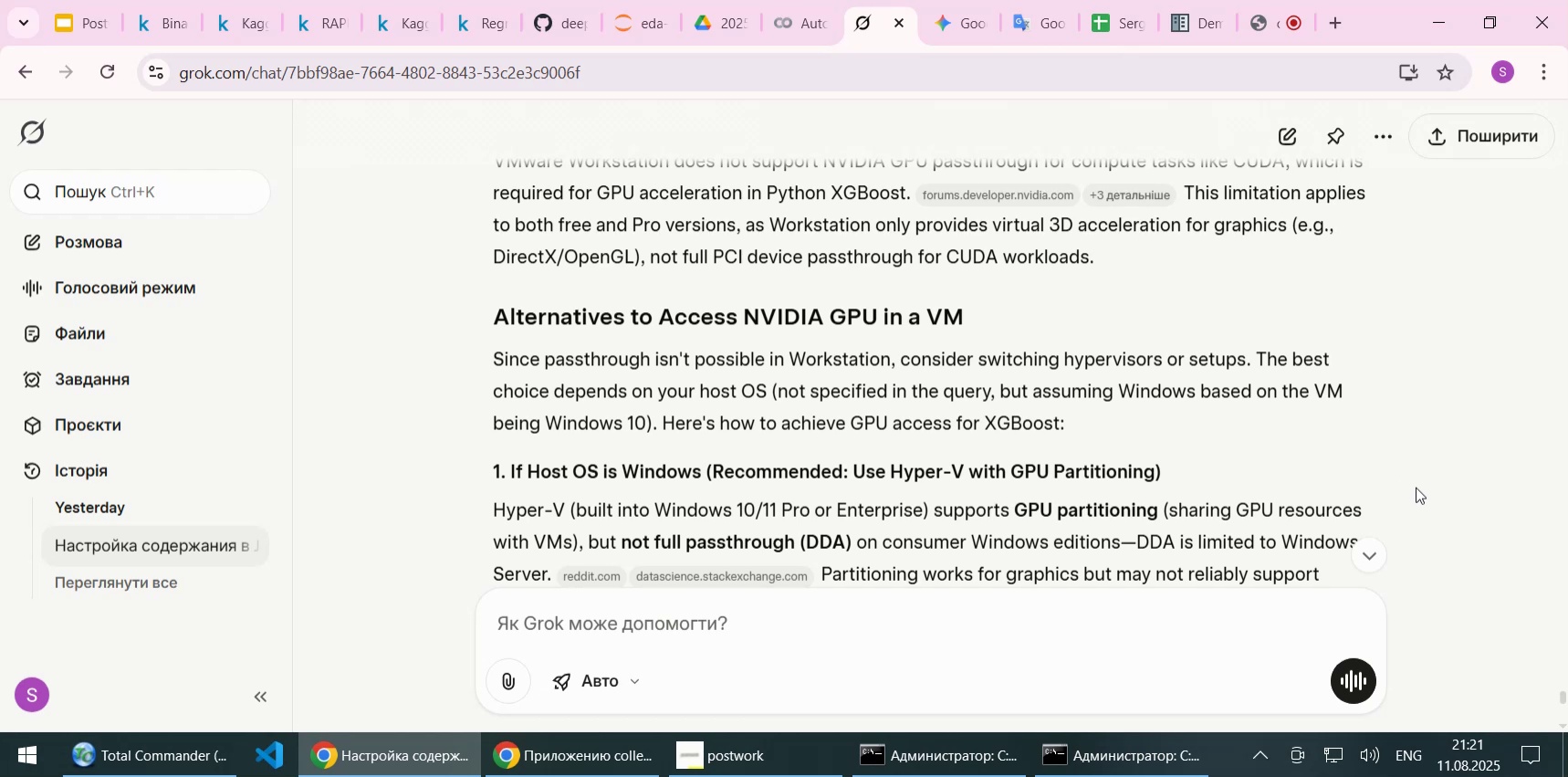 
scroll: coordinate [1419, 485], scroll_direction: up, amount: 1.0
 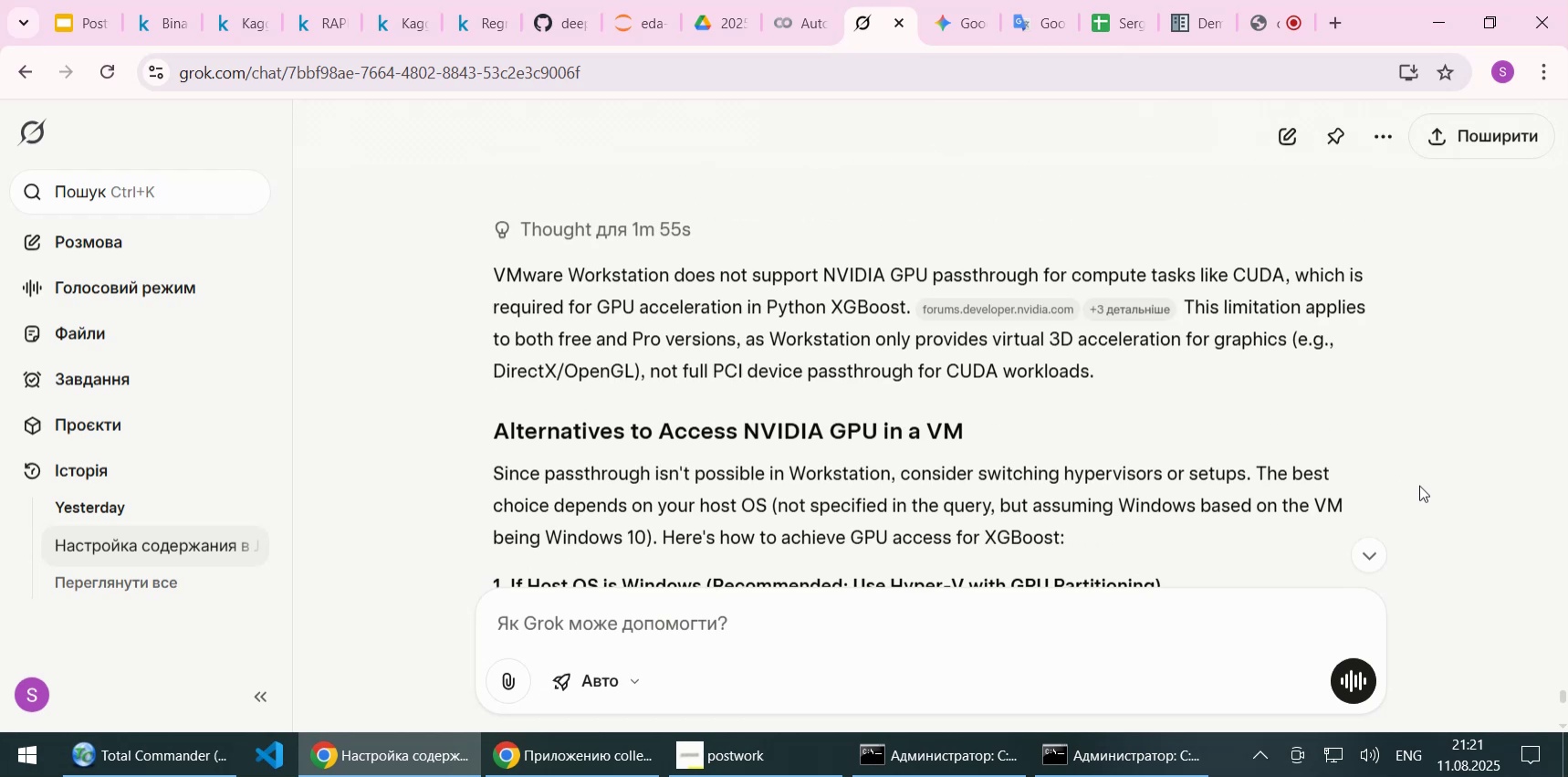 
scroll: coordinate [1419, 485], scroll_direction: down, amount: 1.0
 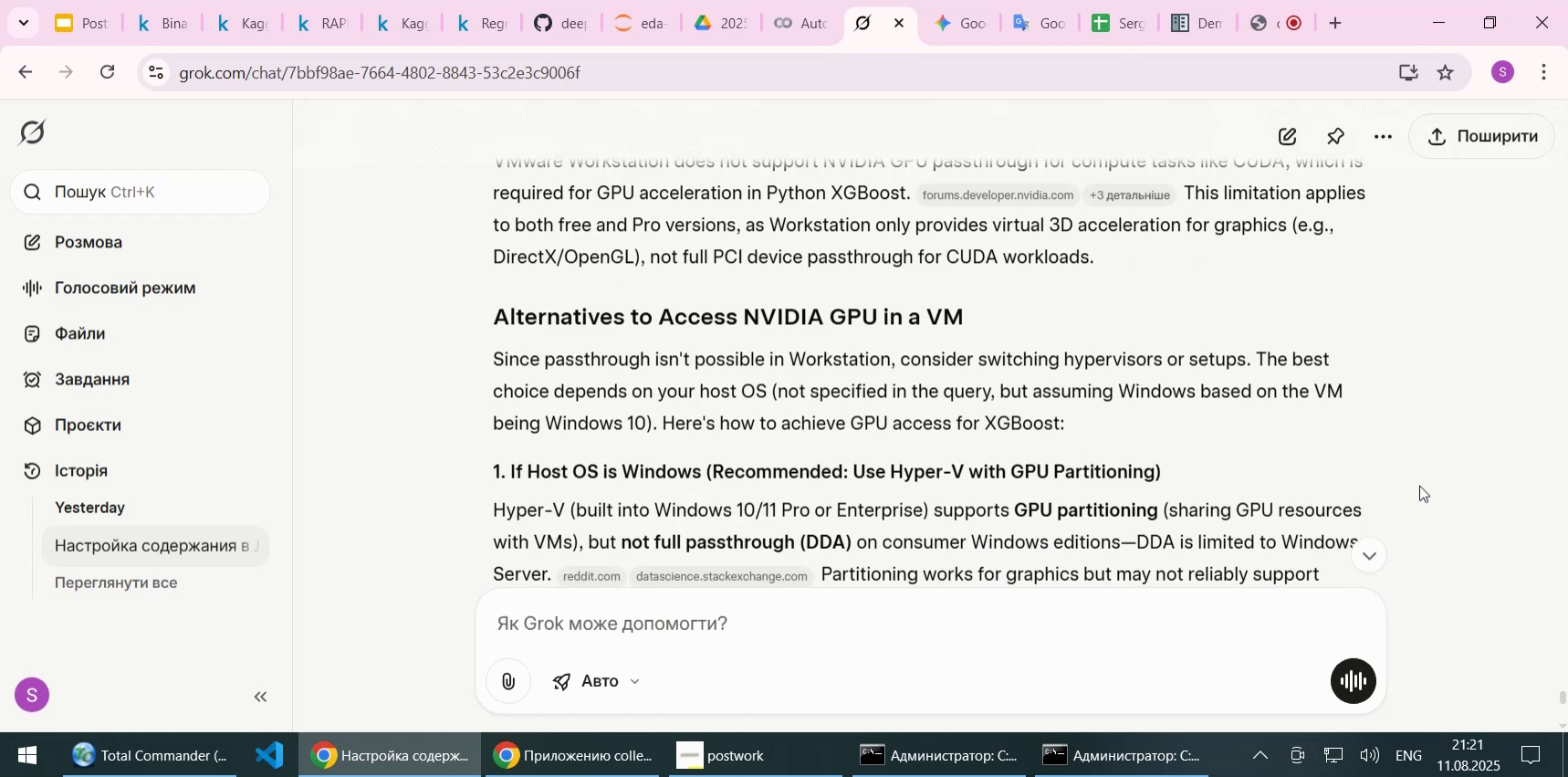 
scroll: coordinate [1419, 485], scroll_direction: up, amount: 1.0
 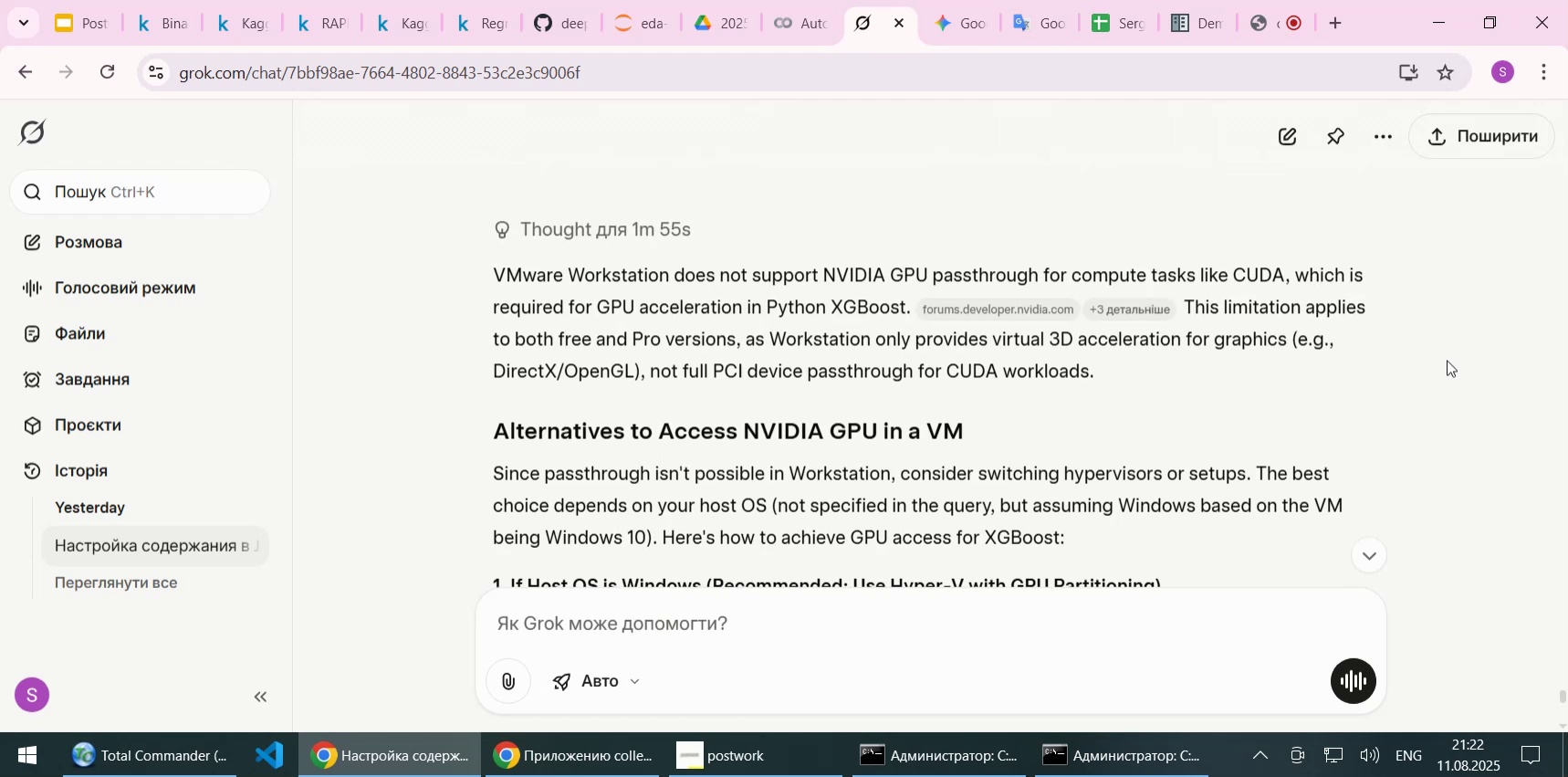 
wait(10.55)
 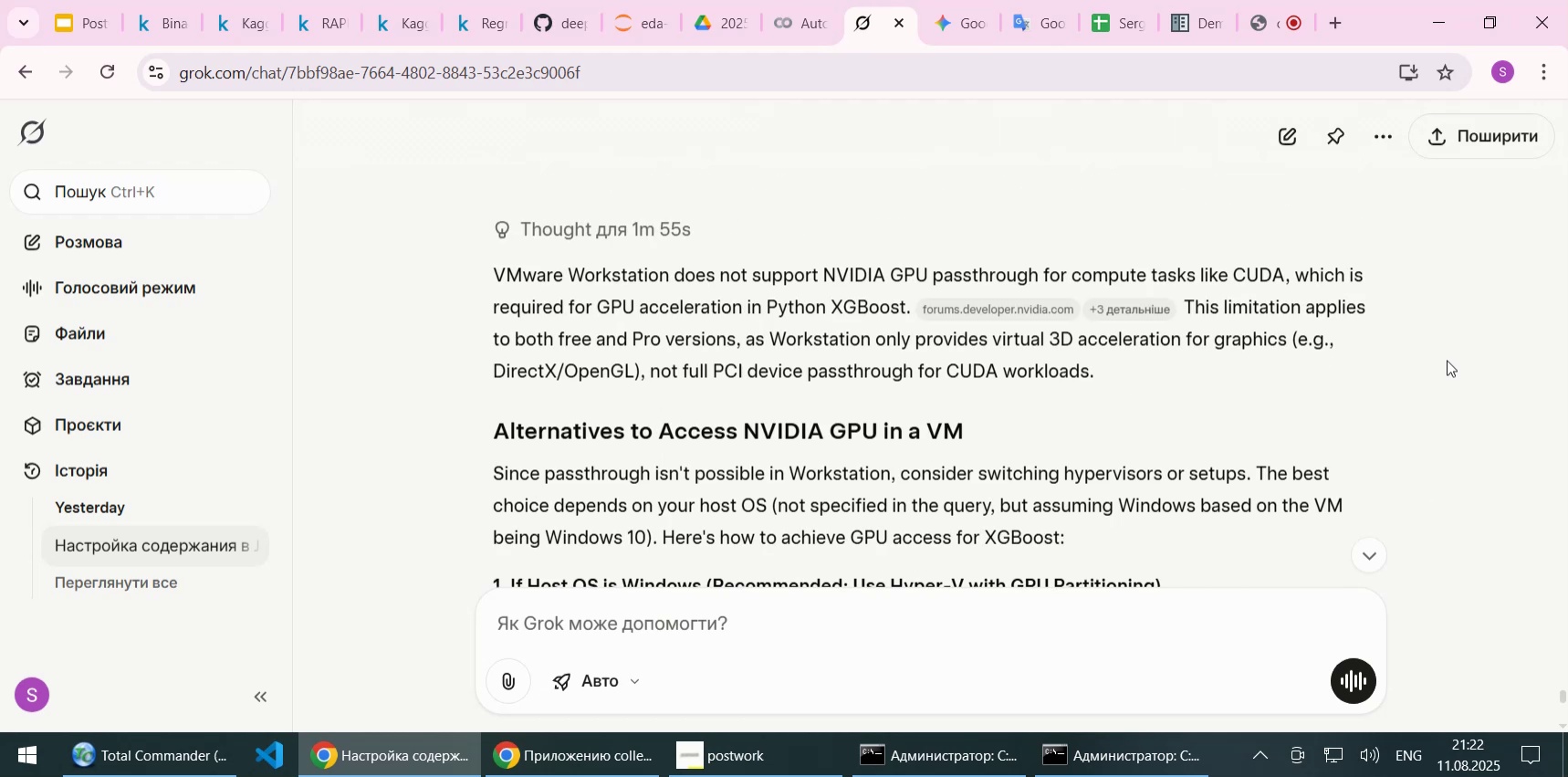 
scroll: coordinate [1447, 360], scroll_direction: down, amount: 1.0
 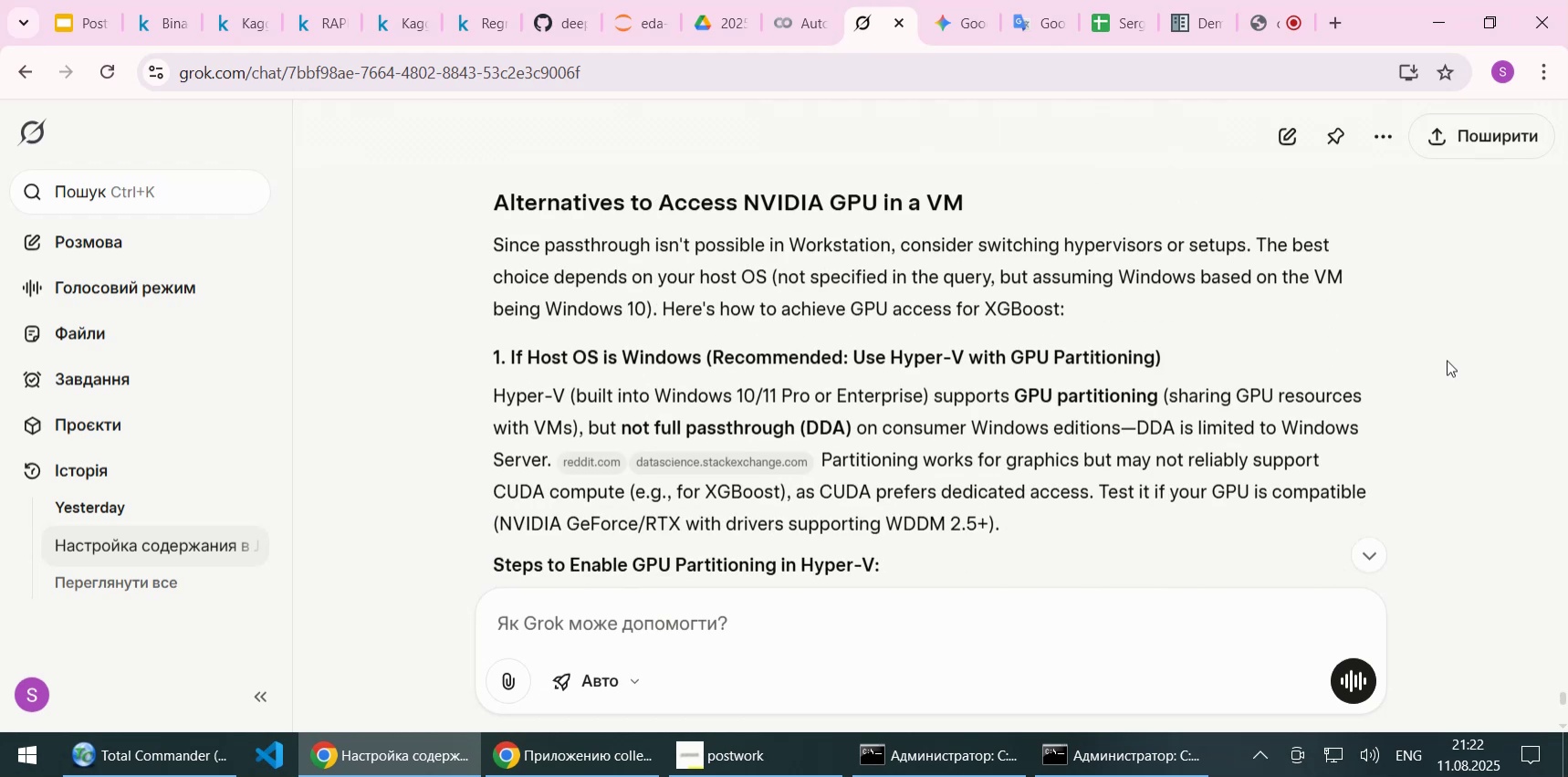 
wait(7.19)
 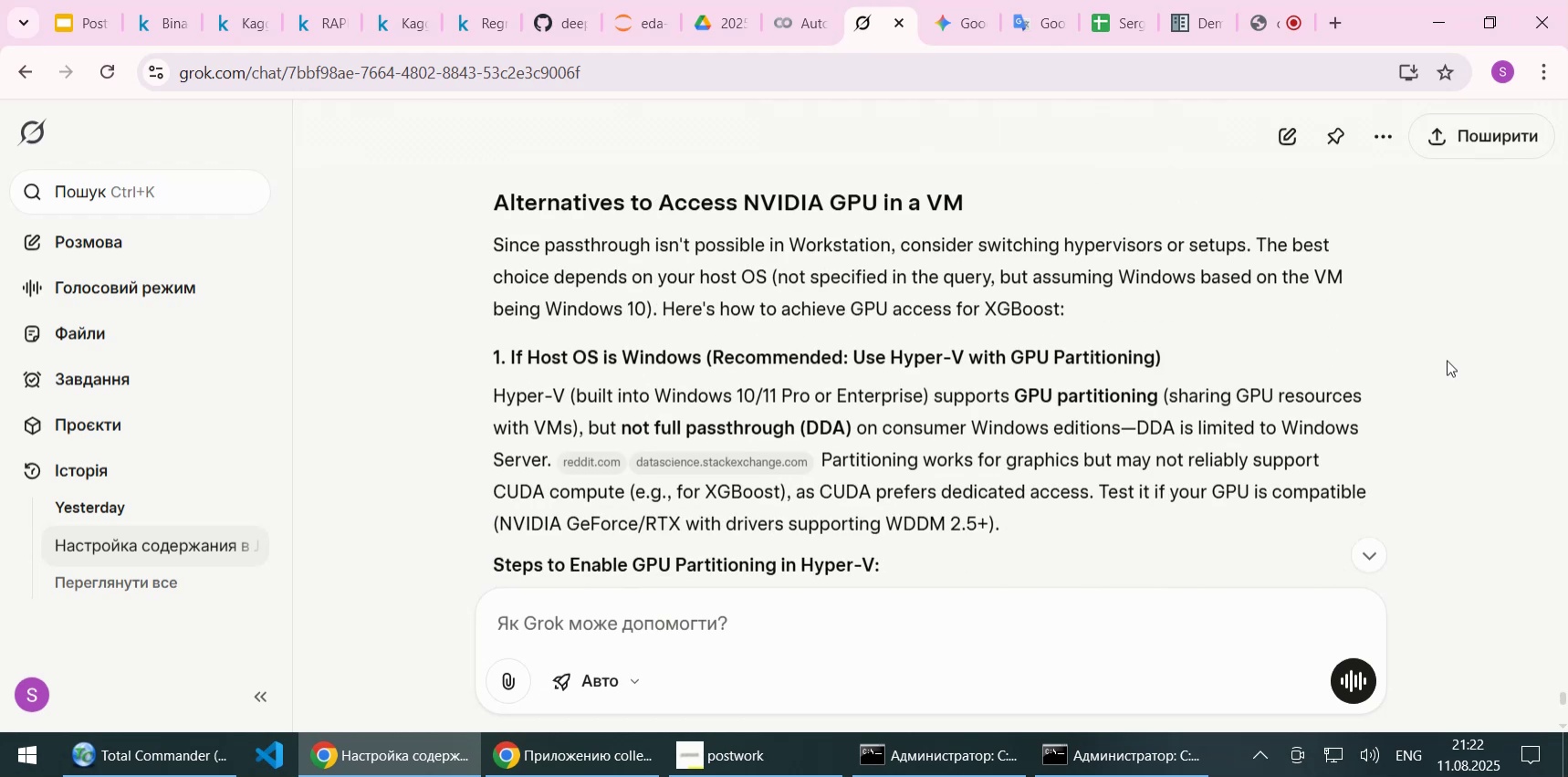 
scroll: coordinate [1447, 360], scroll_direction: down, amount: 1.0
 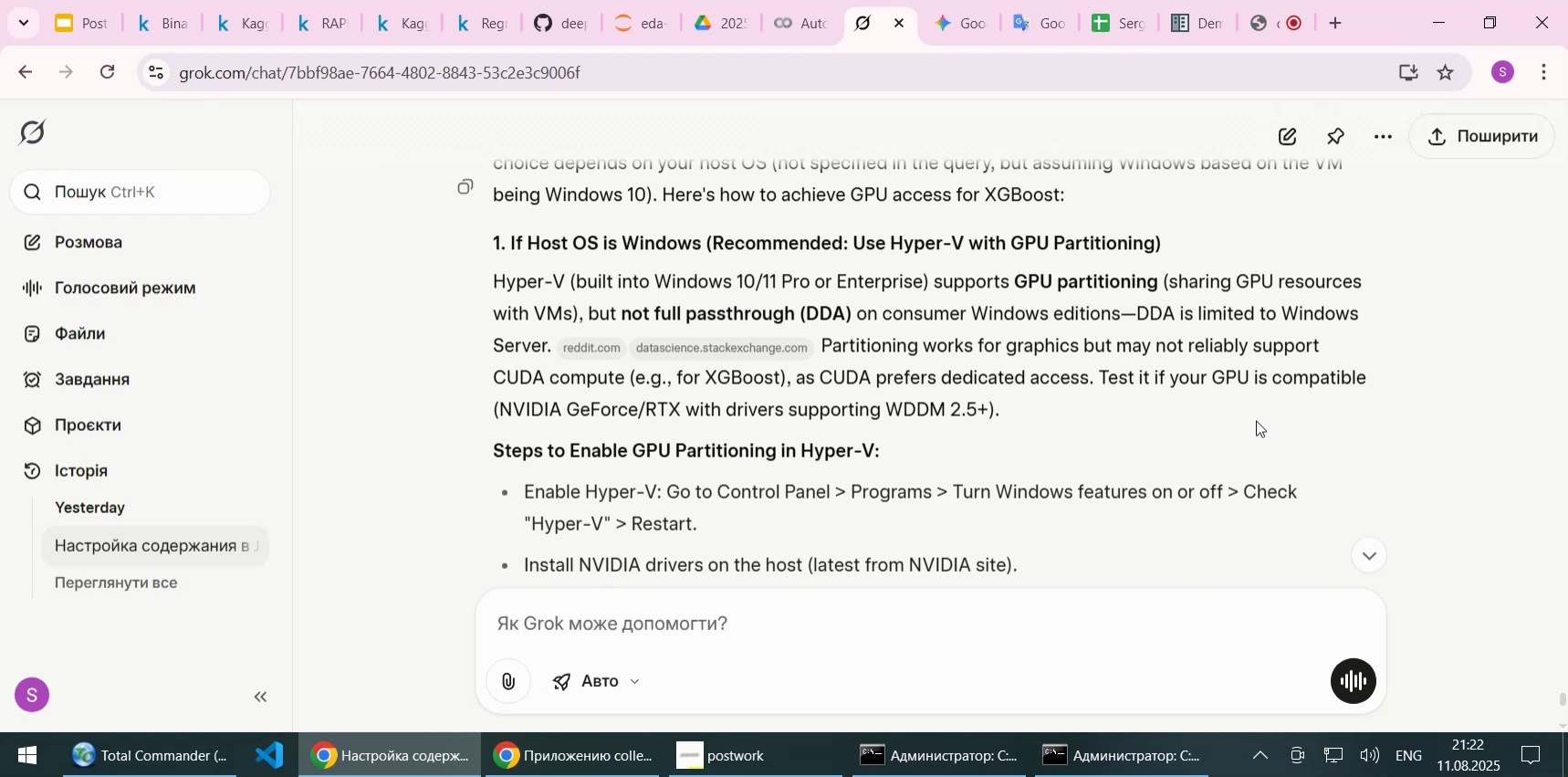 
wait(15.41)
 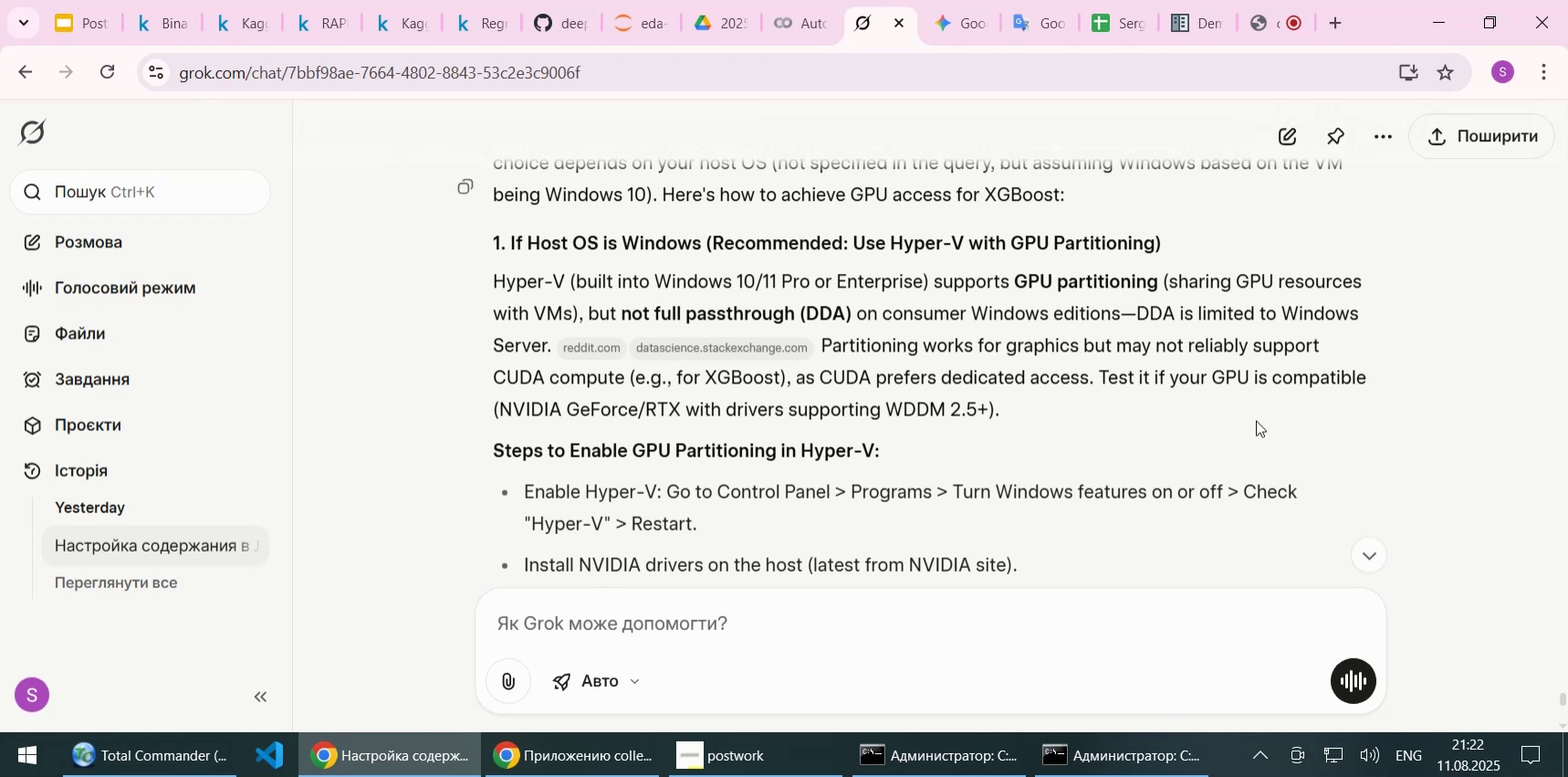 
scroll: coordinate [1211, 457], scroll_direction: down, amount: 1.0
 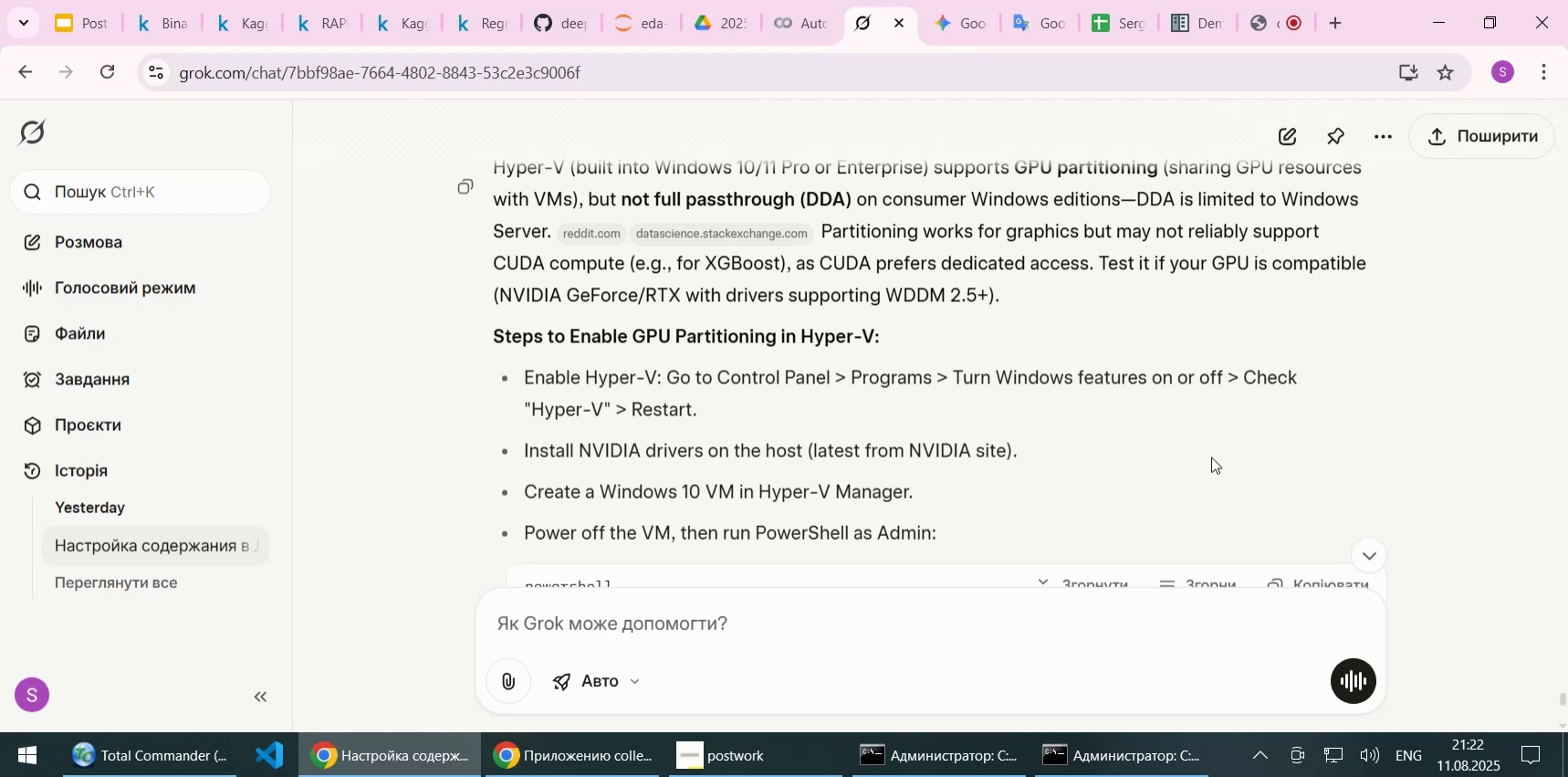 
wait(11.29)
 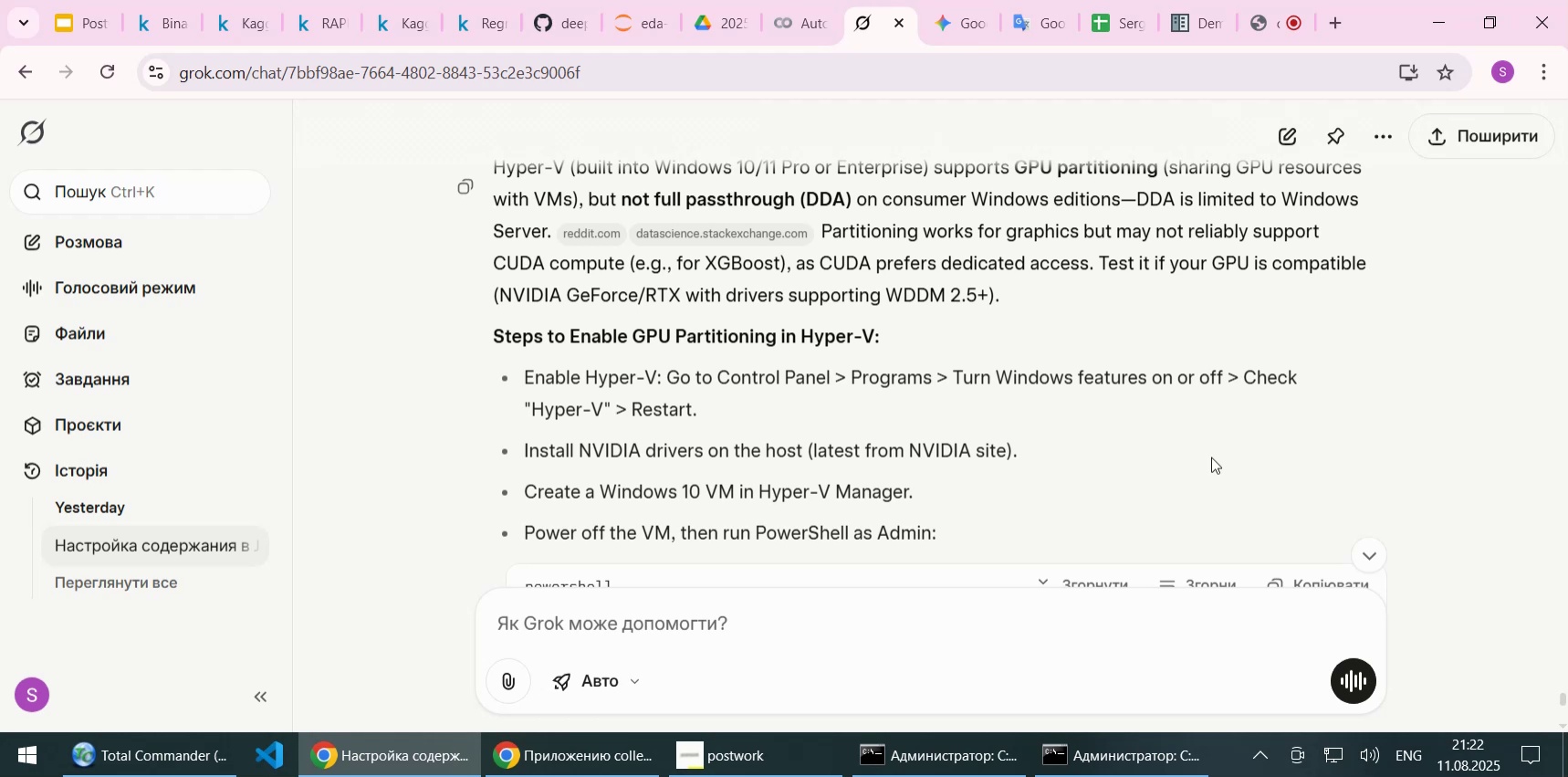 
scroll: coordinate [1211, 457], scroll_direction: down, amount: 1.0
 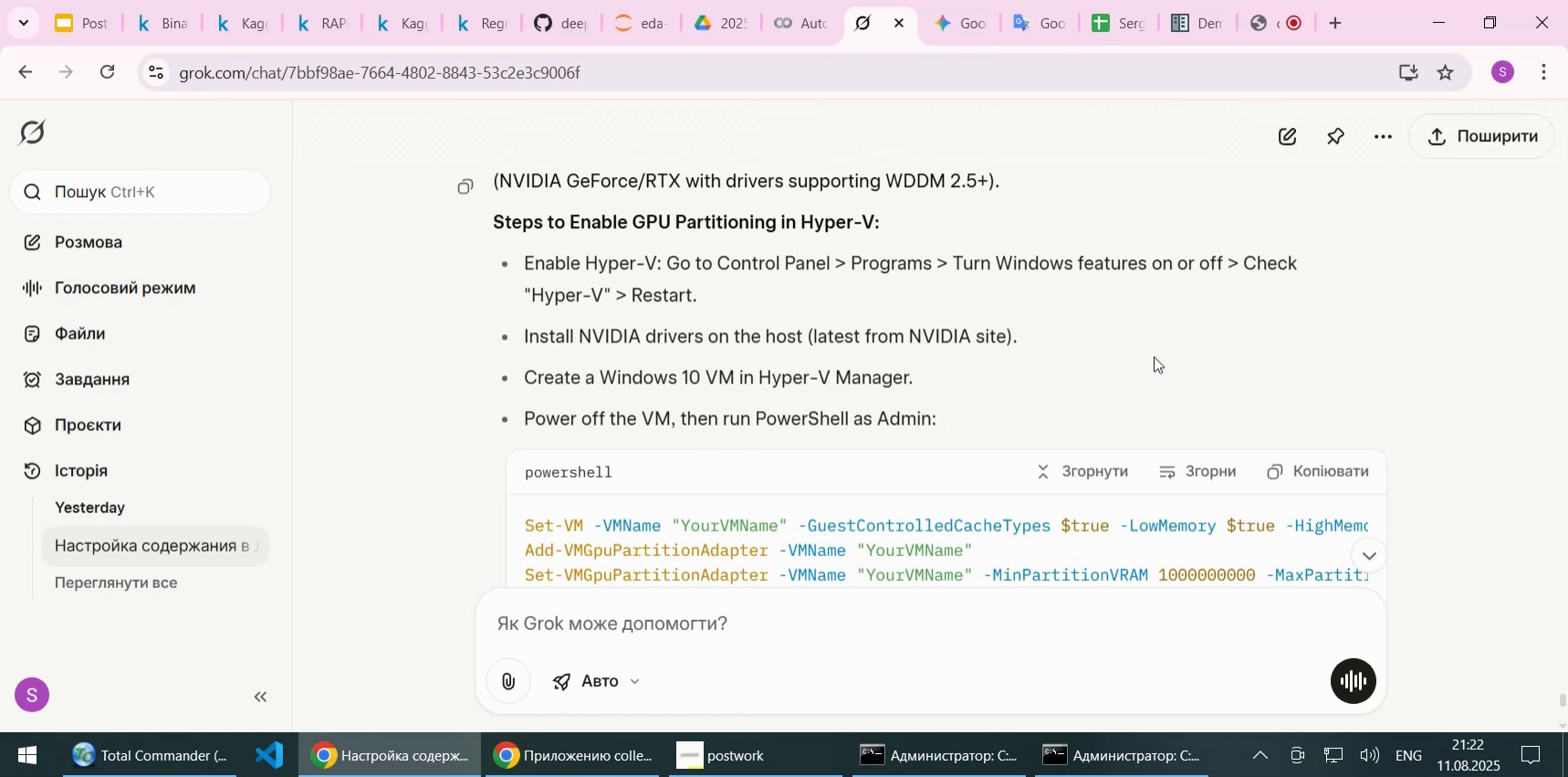 
wait(11.17)
 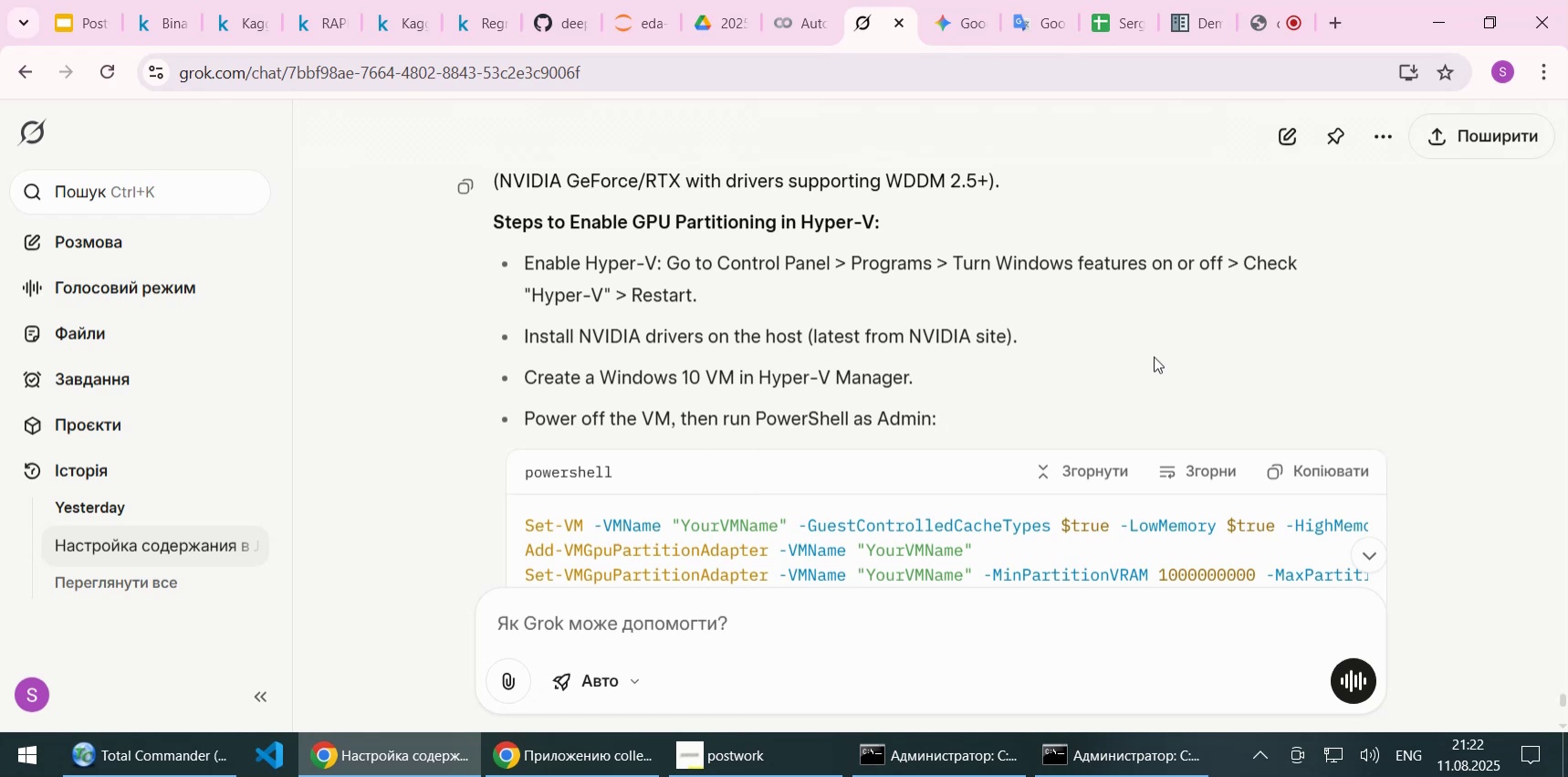 
scroll: coordinate [1158, 381], scroll_direction: down, amount: 2.0
 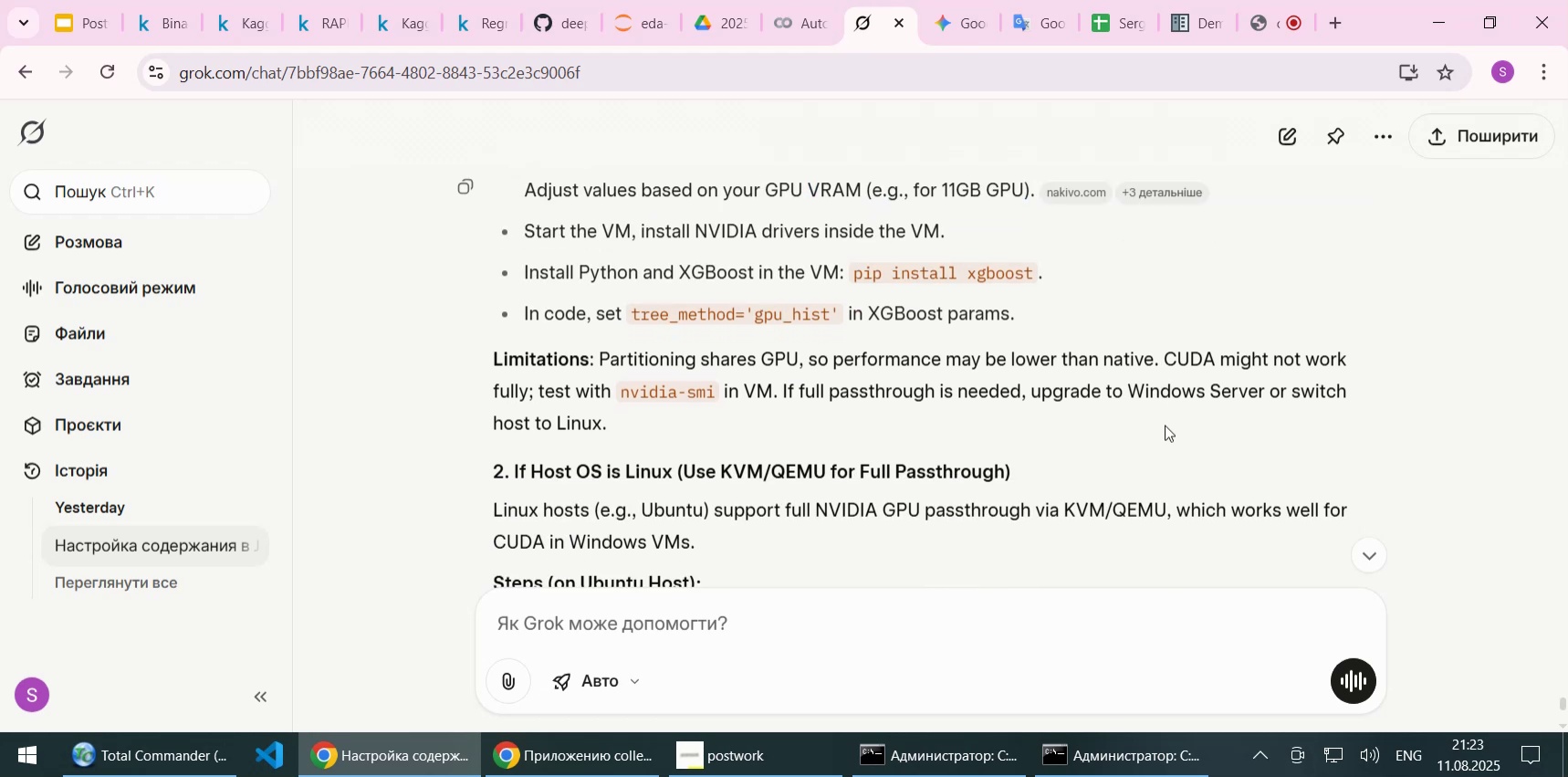 
wait(11.96)
 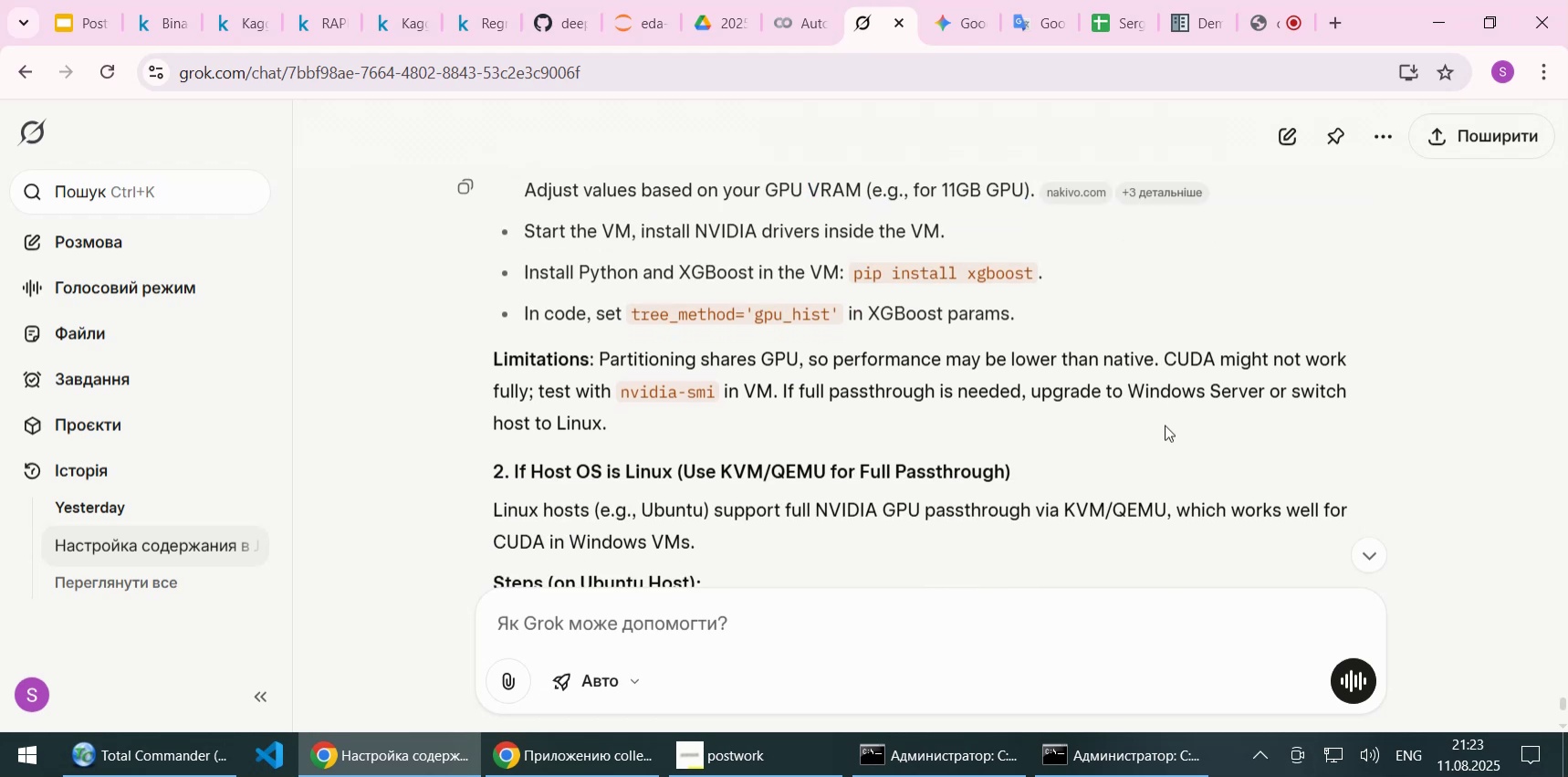 
scroll: coordinate [1166, 437], scroll_direction: down, amount: 1.0
 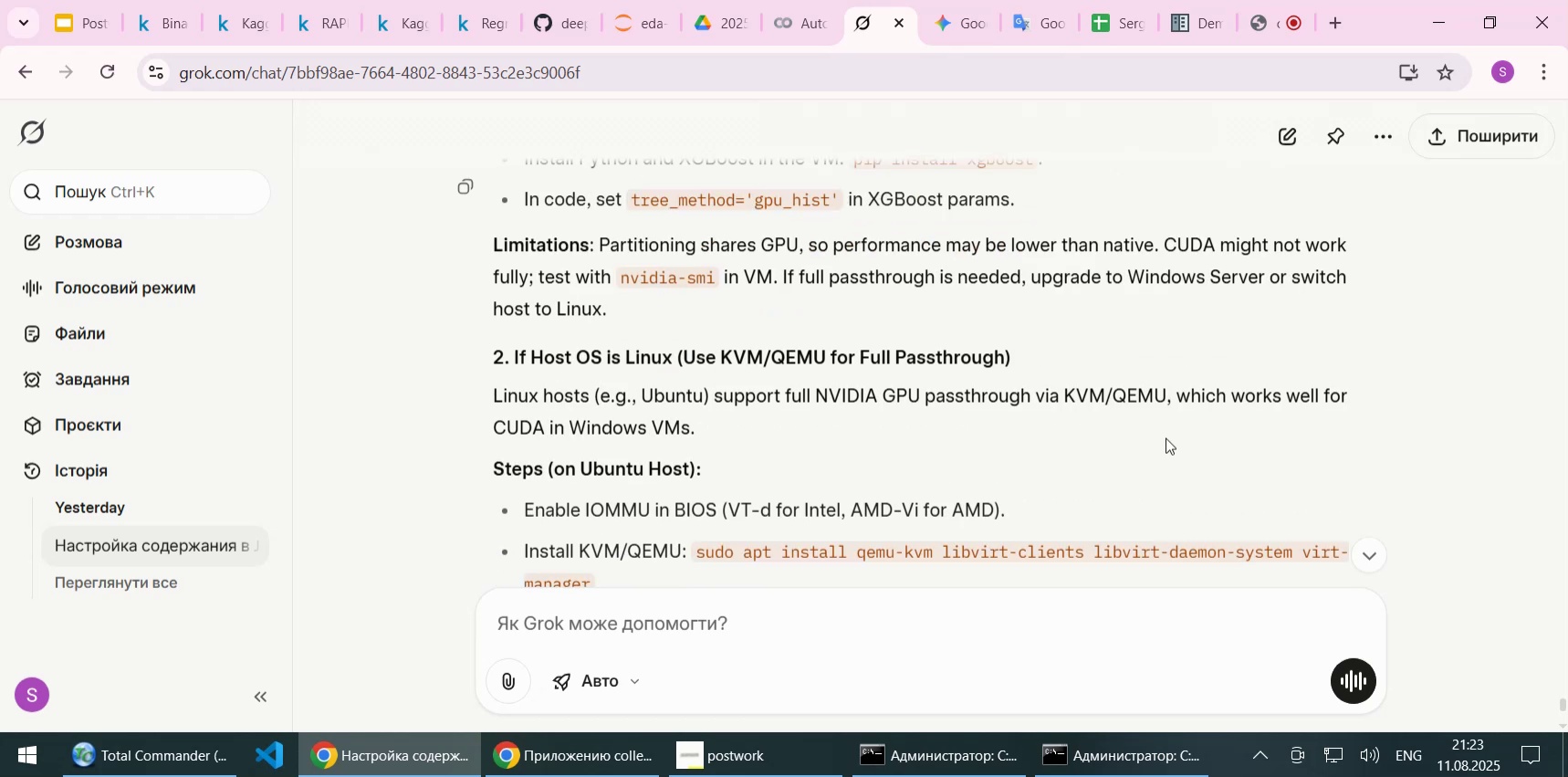 
wait(6.0)
 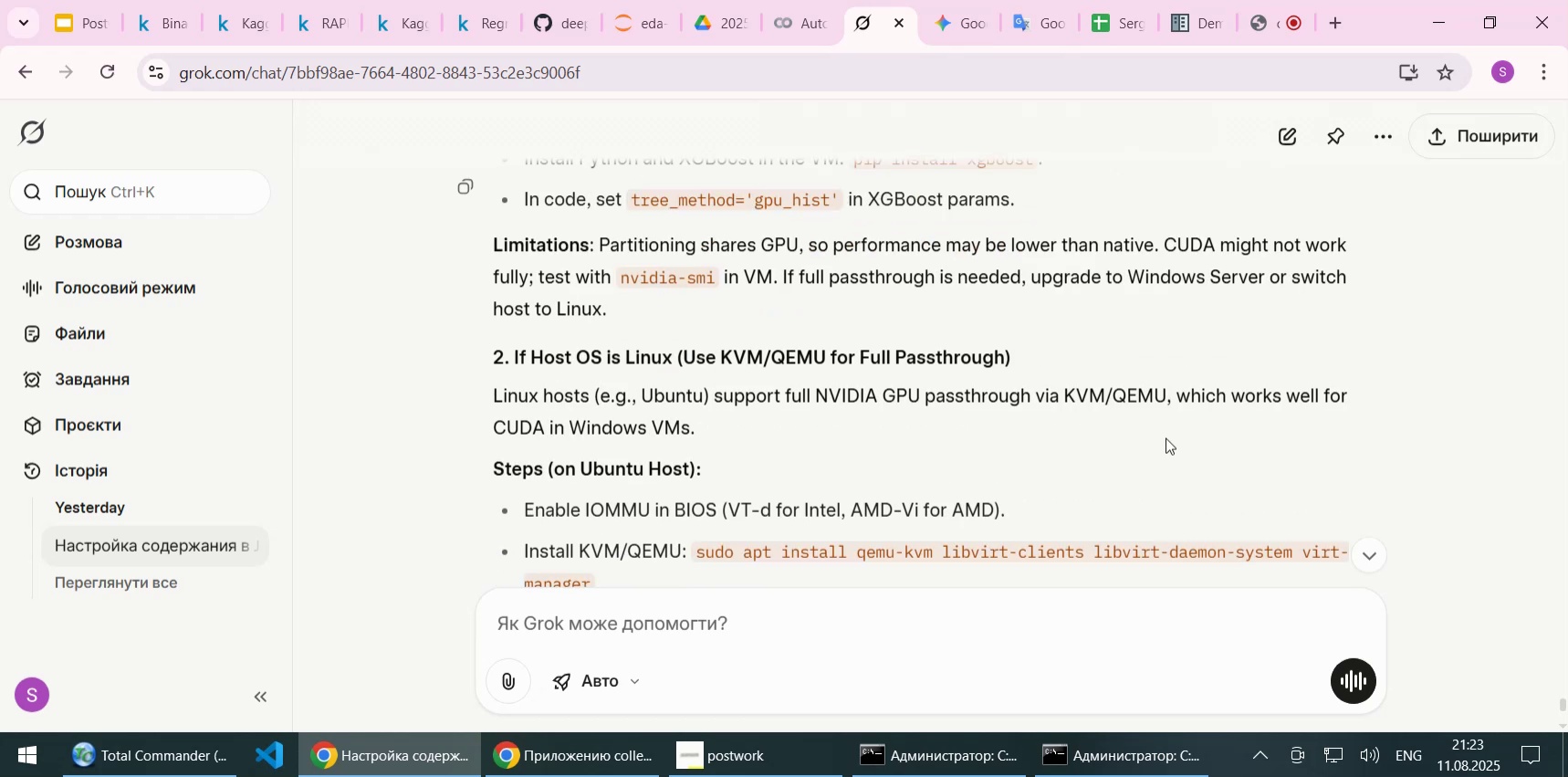 
scroll: coordinate [1166, 437], scroll_direction: down, amount: 1.0
 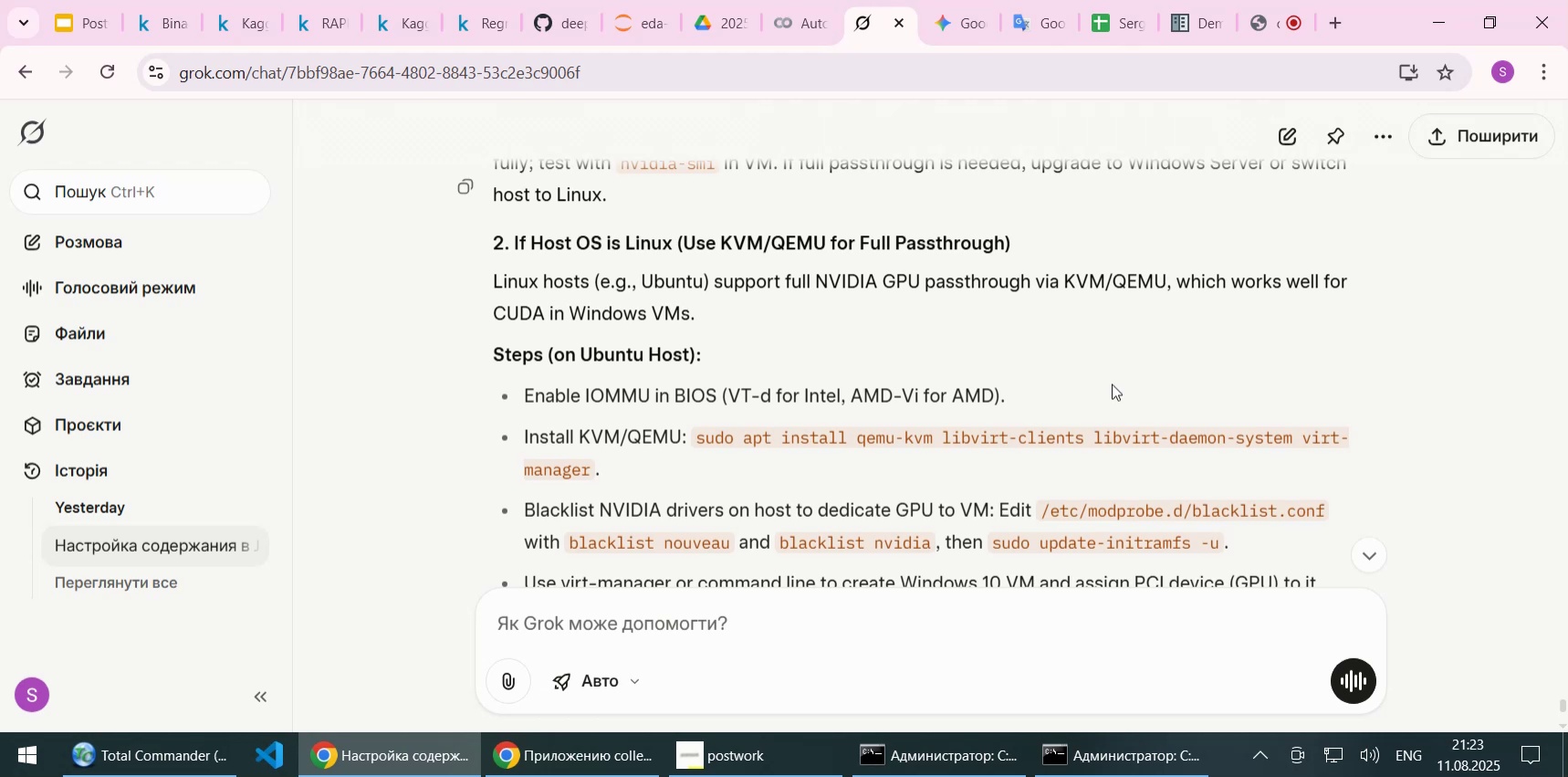 
wait(36.26)
 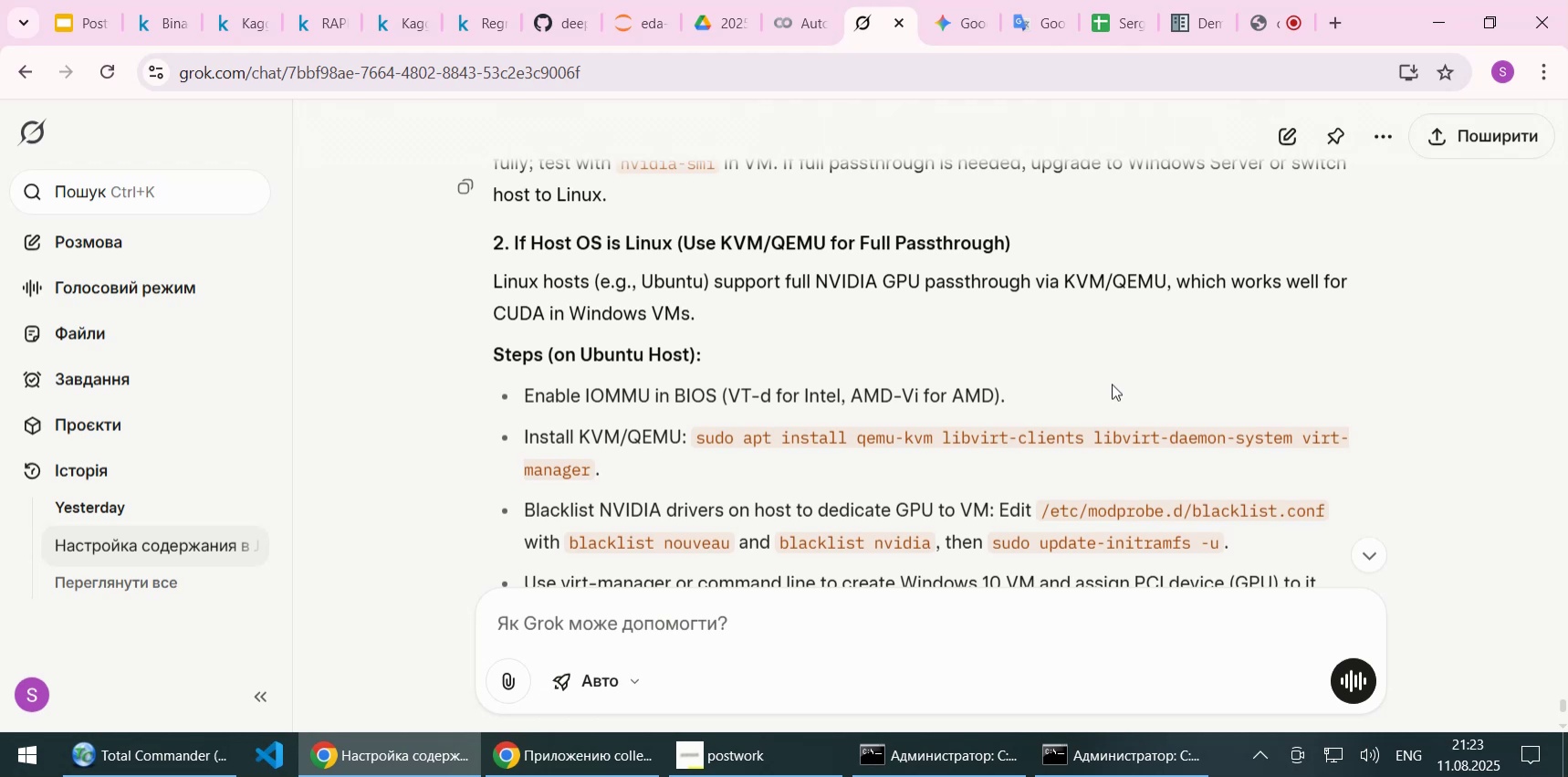 
scroll: coordinate [1112, 383], scroll_direction: down, amount: 1.0
 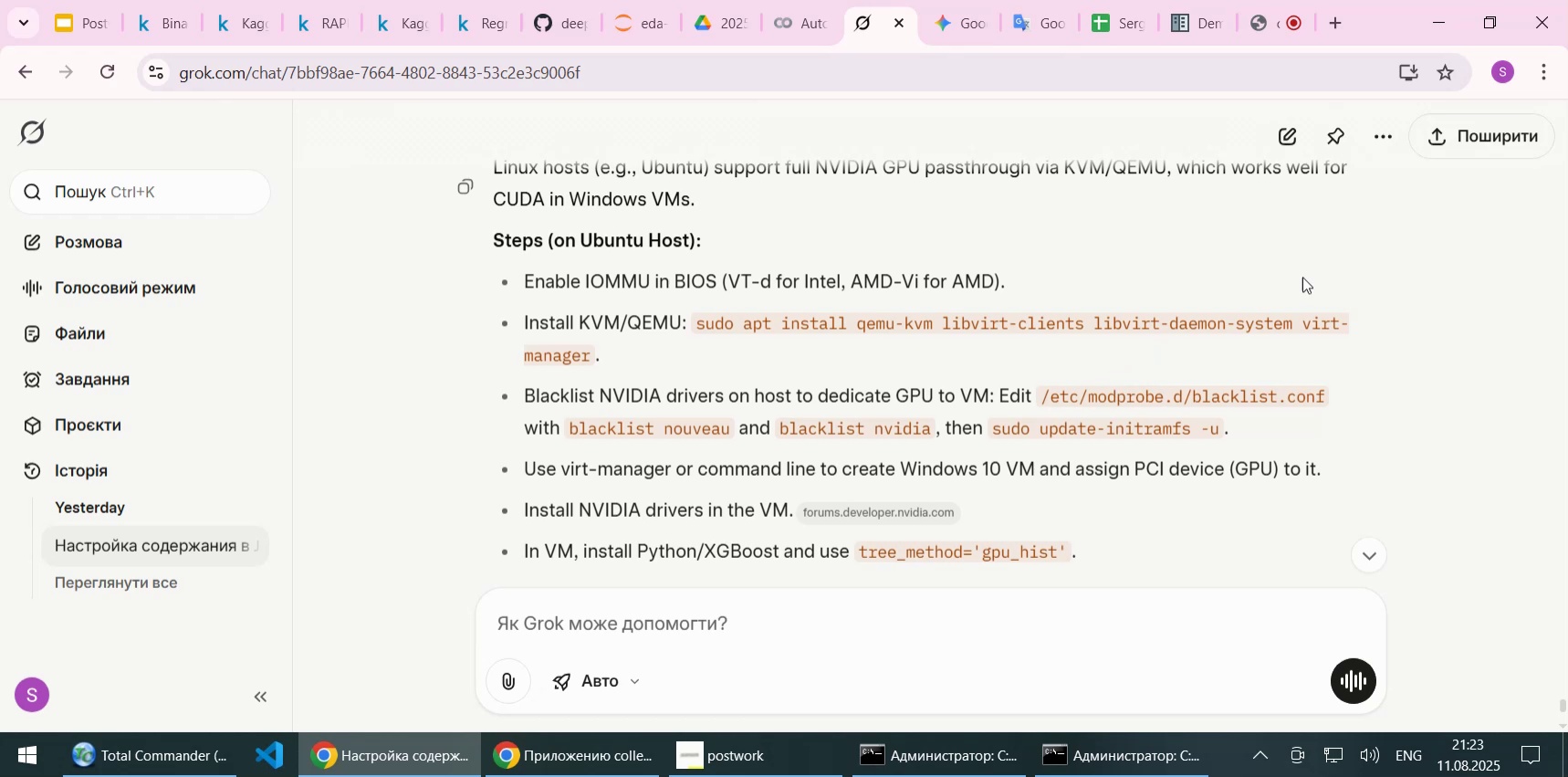 
wait(6.62)
 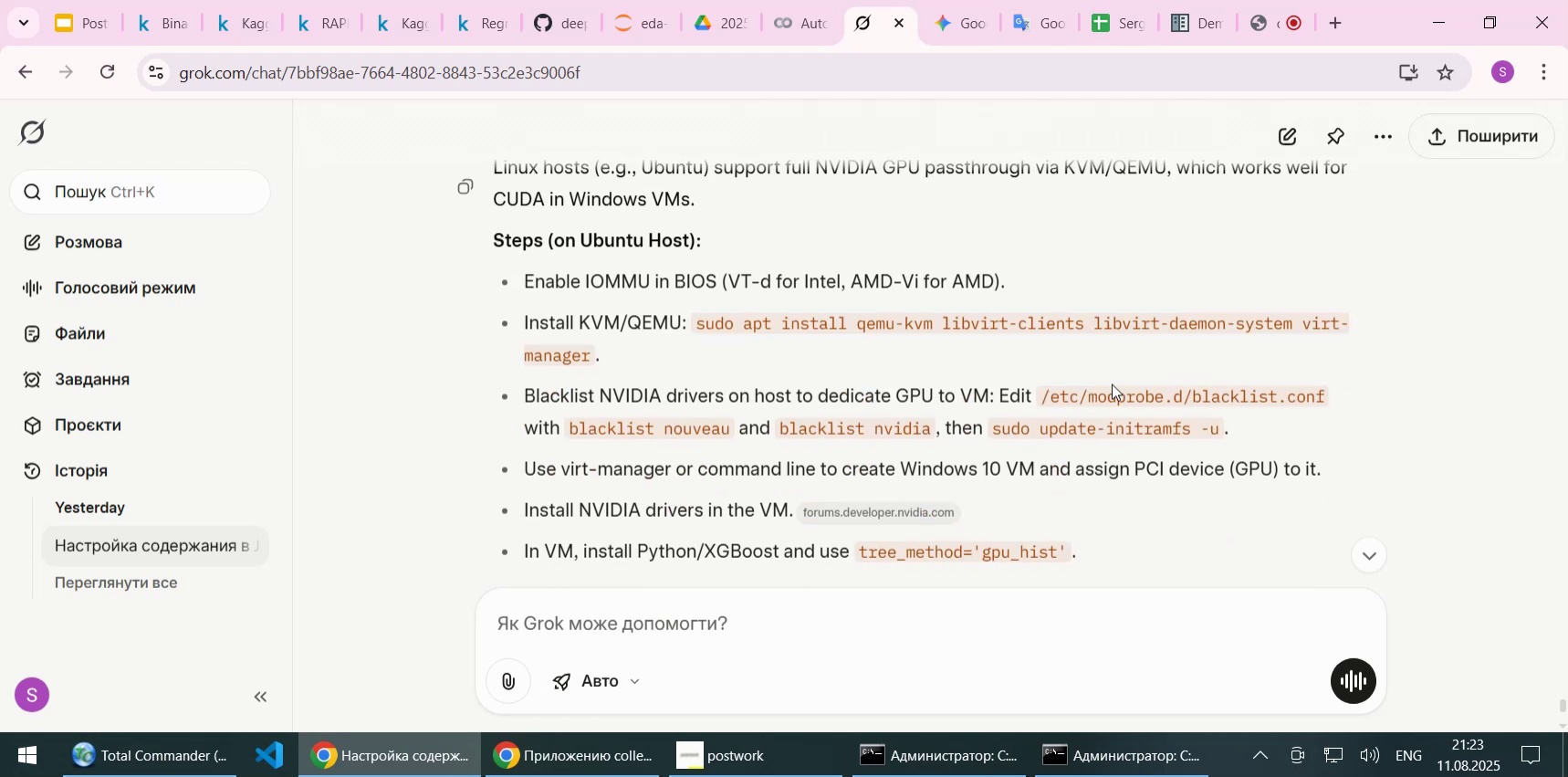 
scroll: coordinate [1330, 305], scroll_direction: down, amount: 4.0
 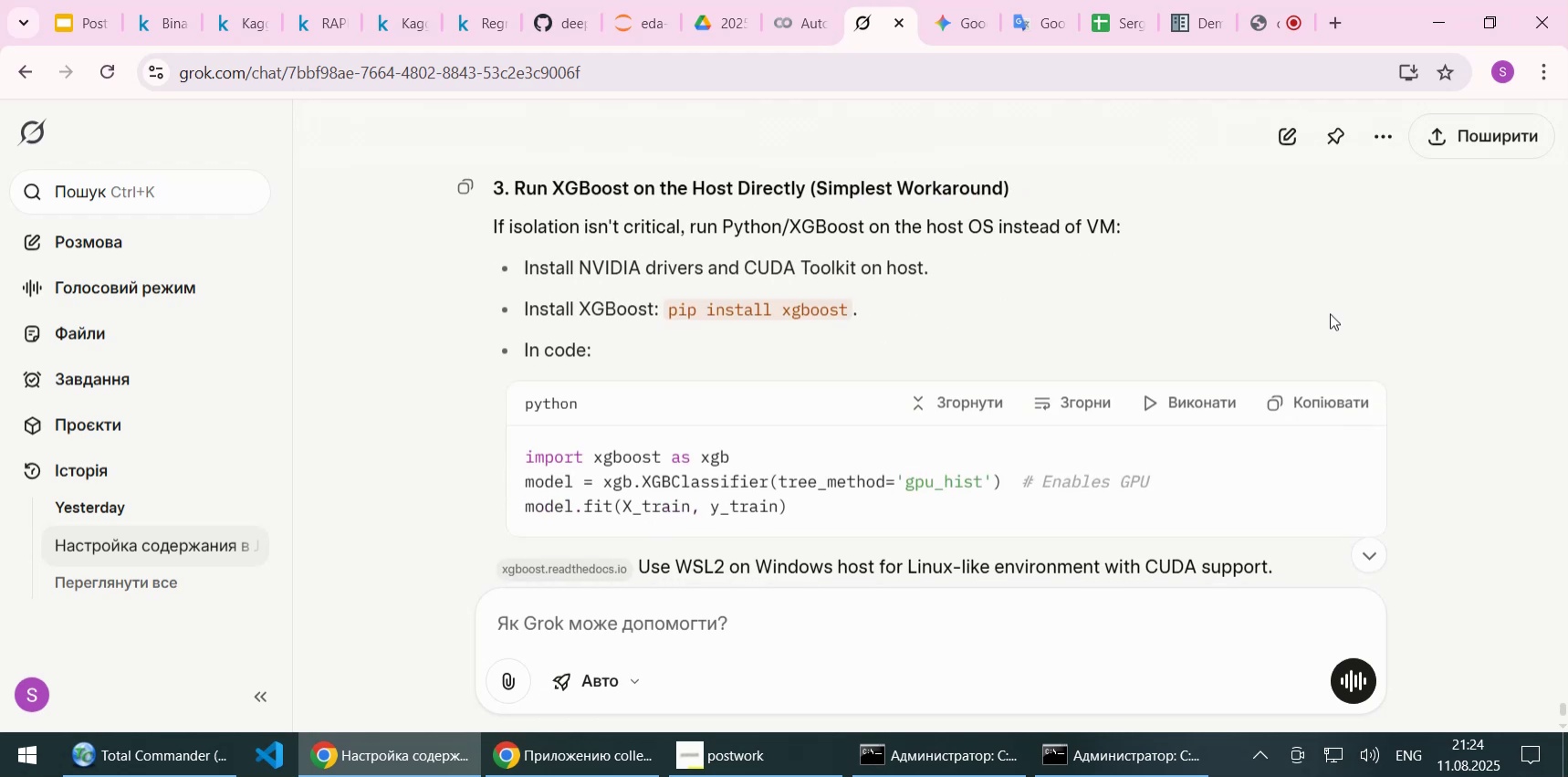 
wait(11.23)
 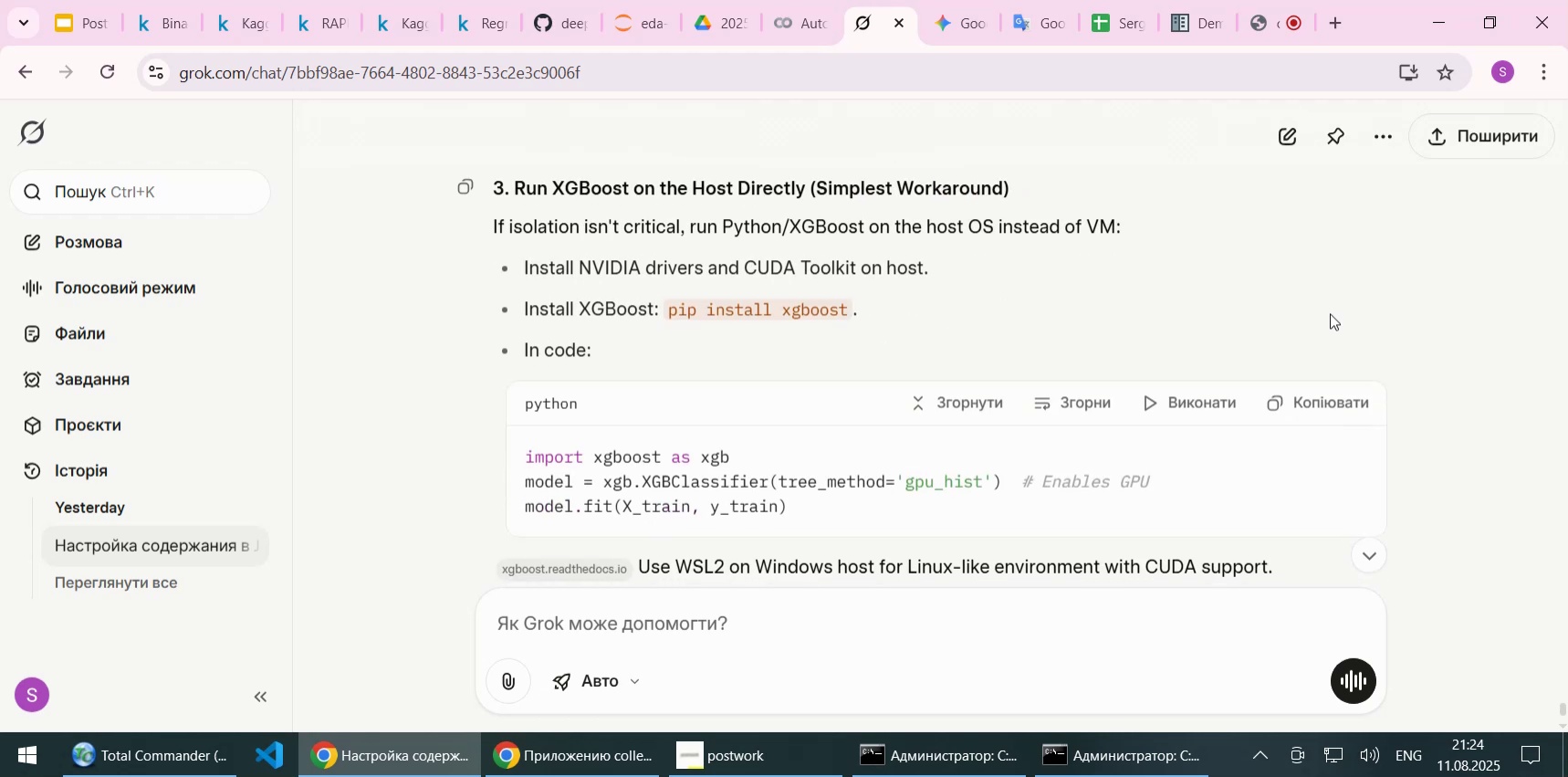 
scroll: coordinate [1114, 425], scroll_direction: down, amount: 3.0
 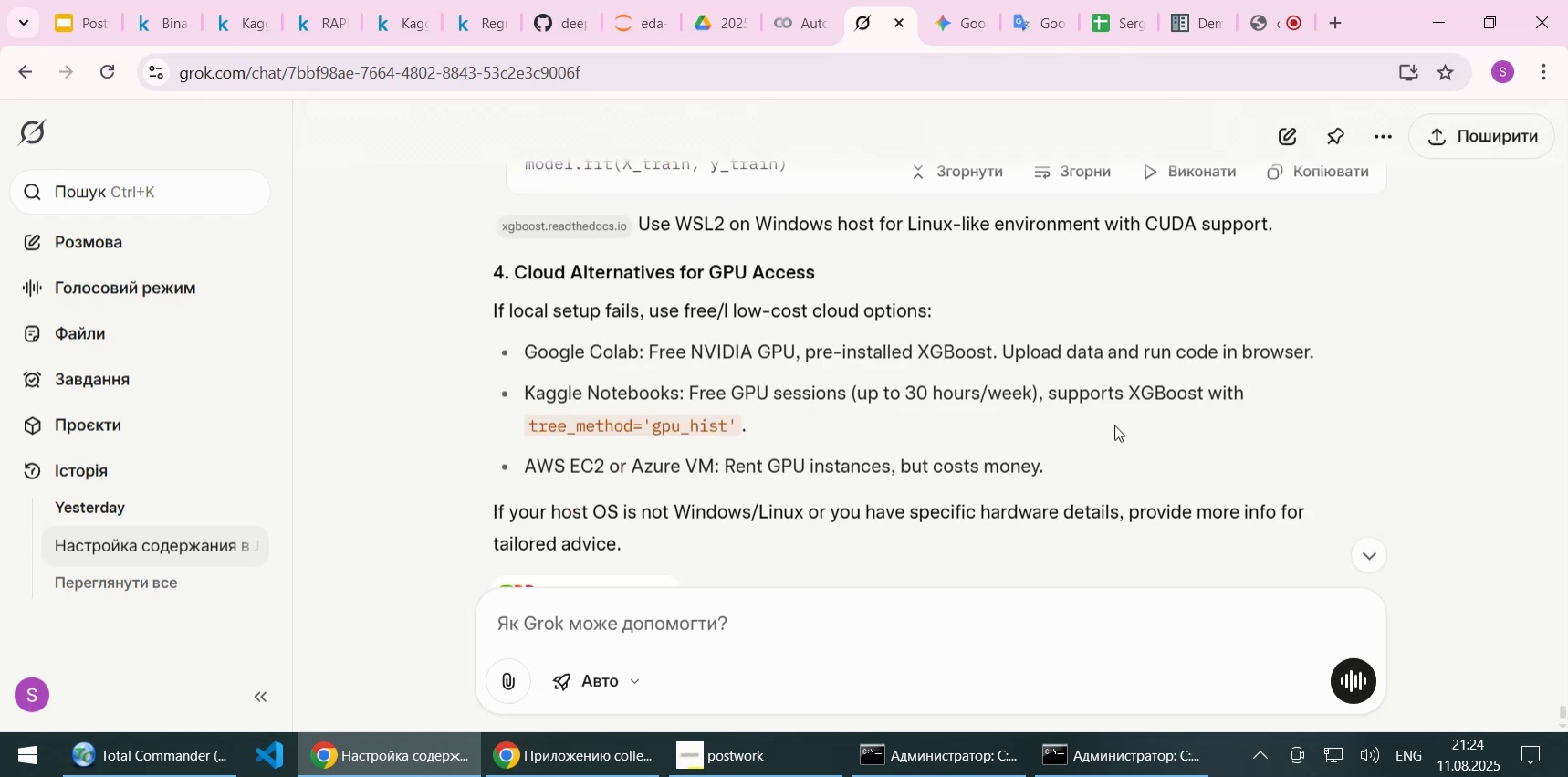 
wait(5.09)
 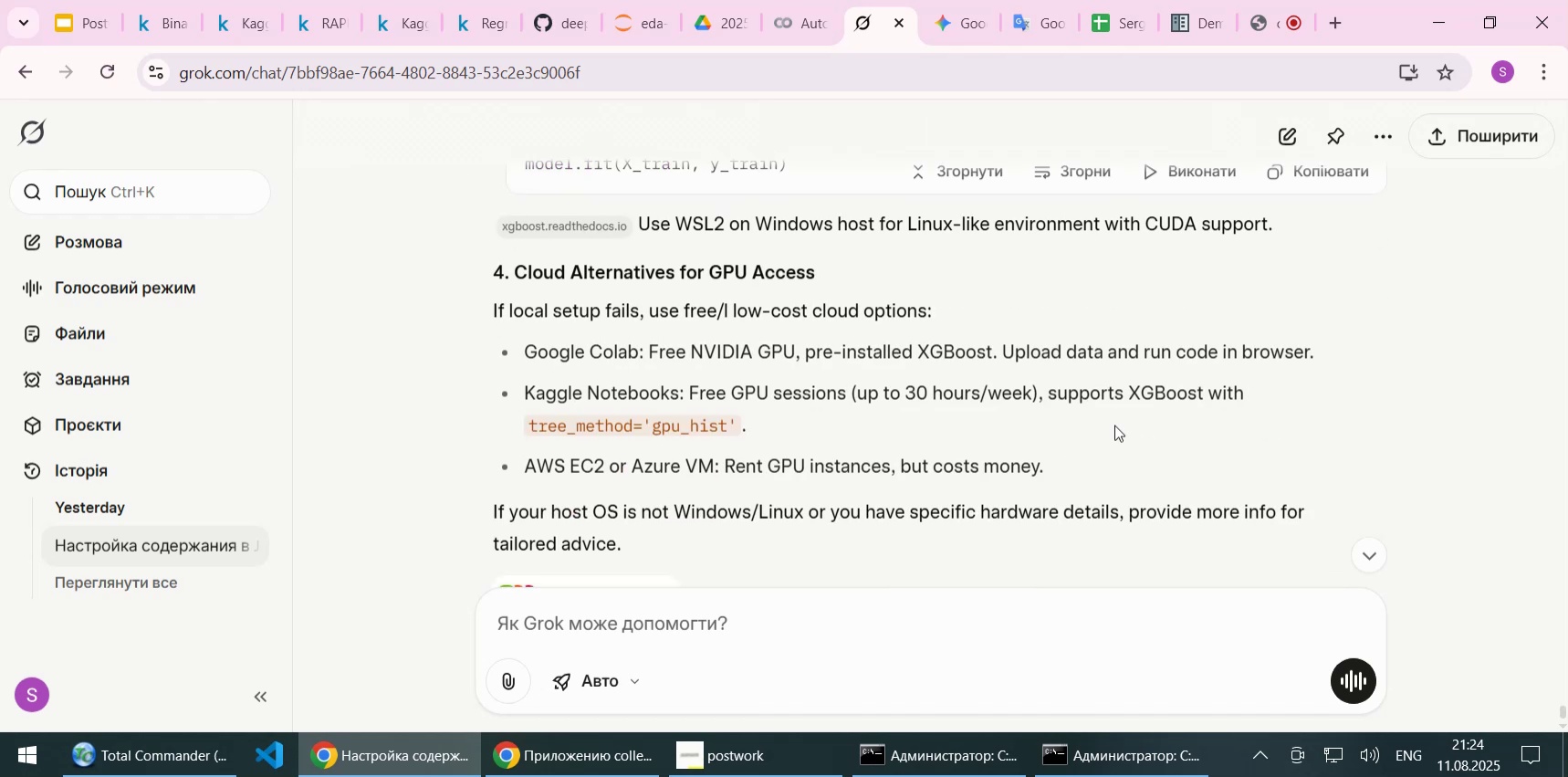 
scroll: coordinate [1114, 425], scroll_direction: down, amount: 1.0
 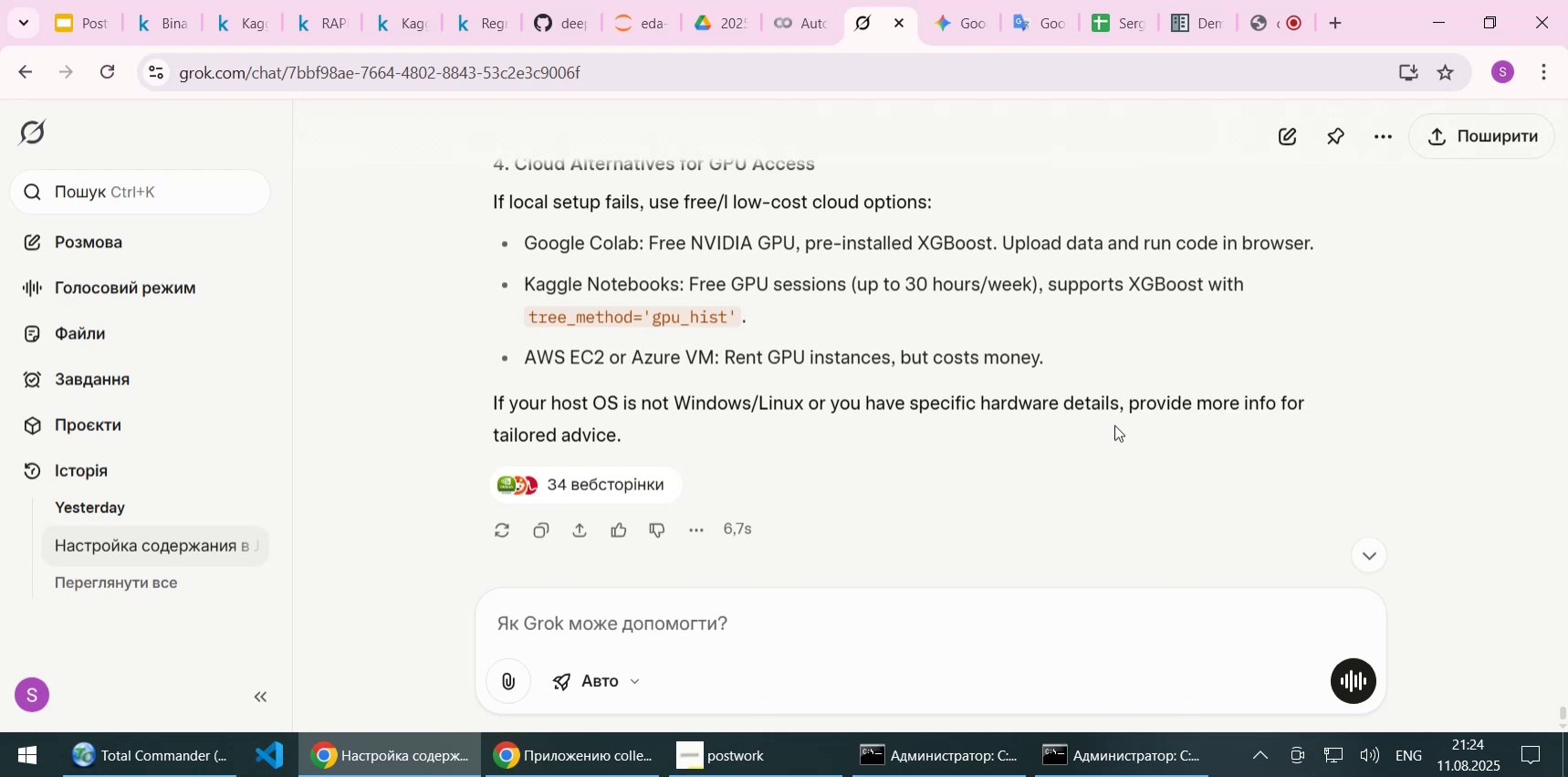 
wait(8.5)
 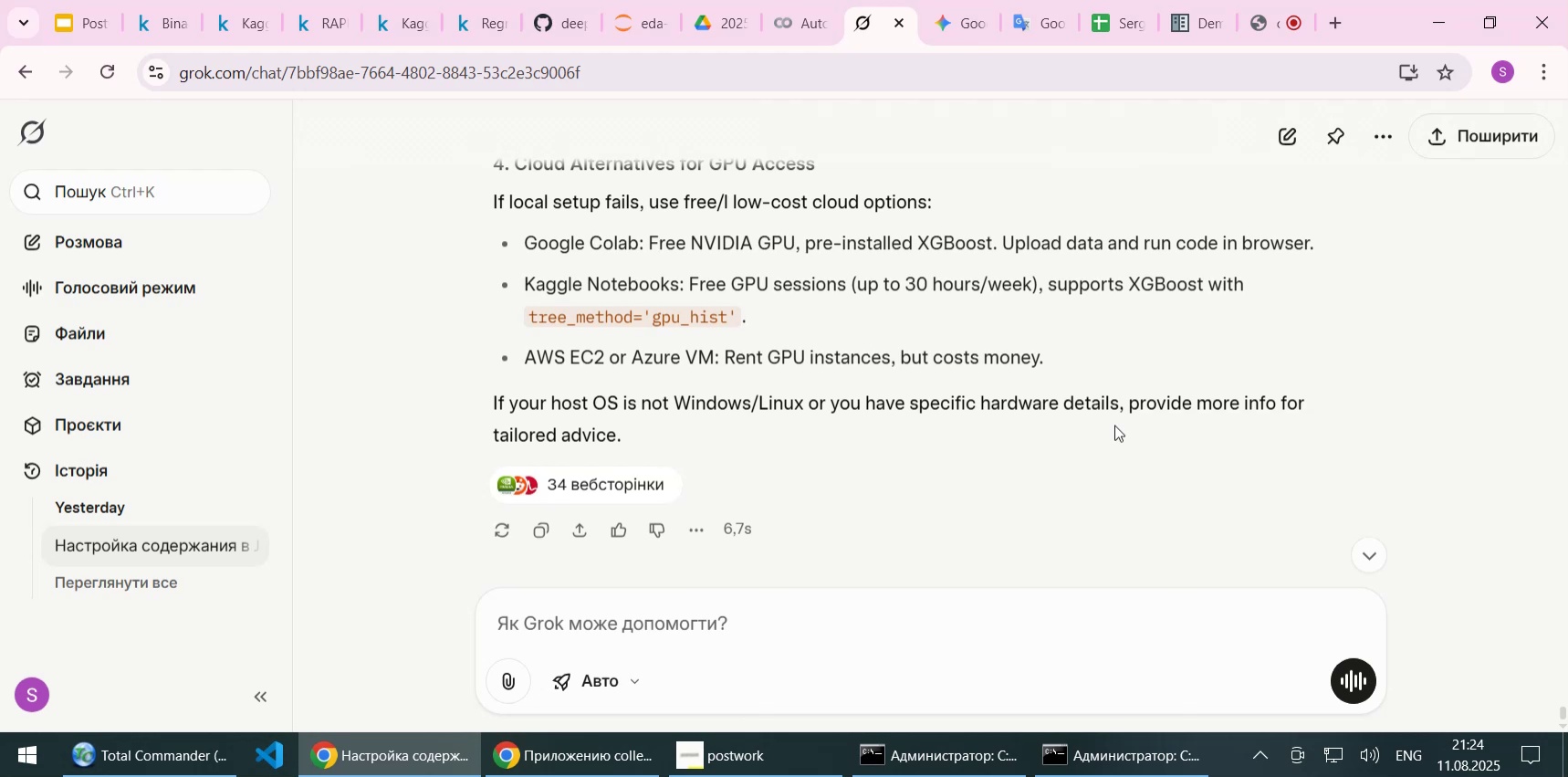 
scroll: coordinate [1114, 425], scroll_direction: down, amount: 1.0
 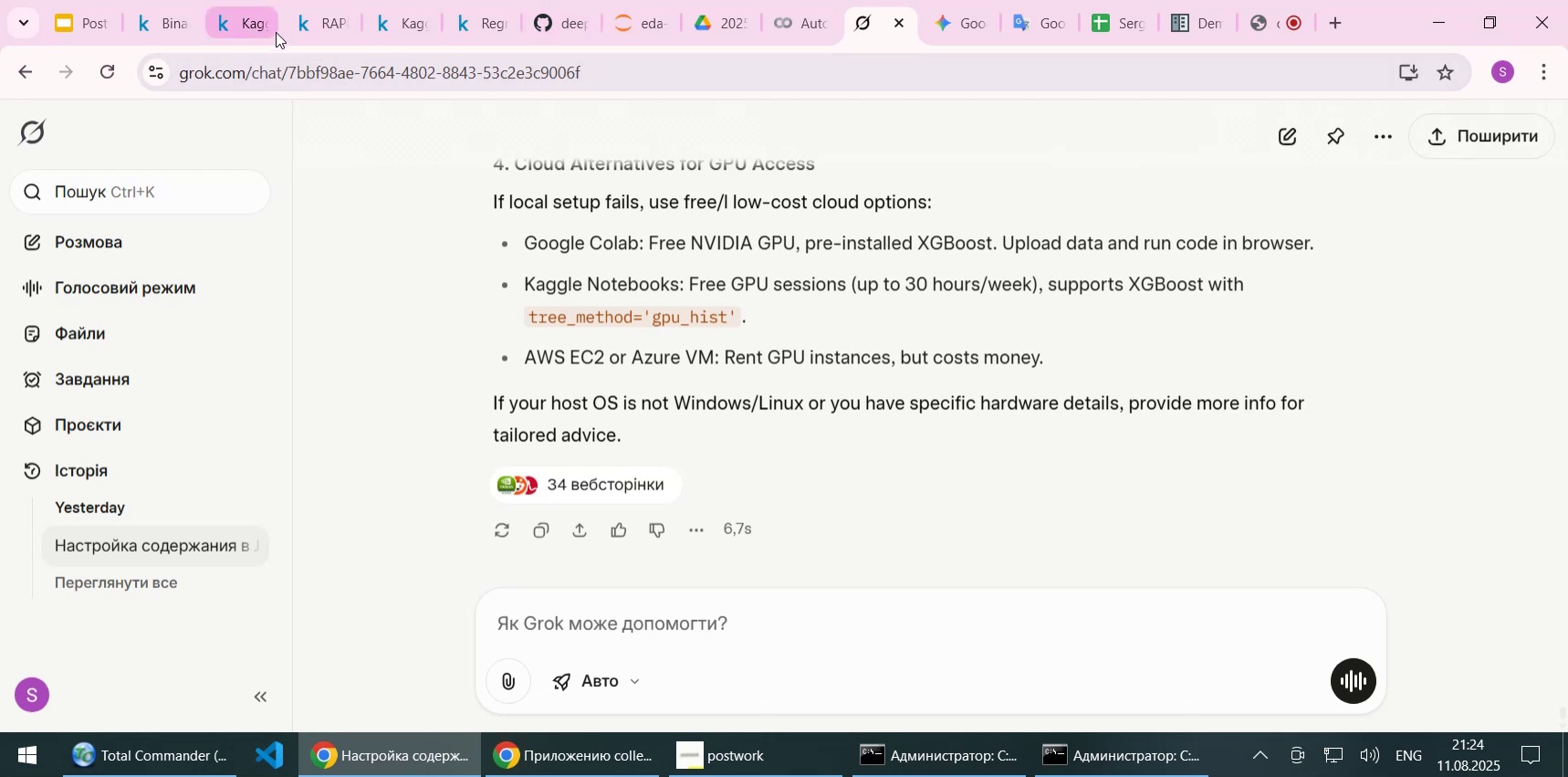 
left_click([327, 25])
 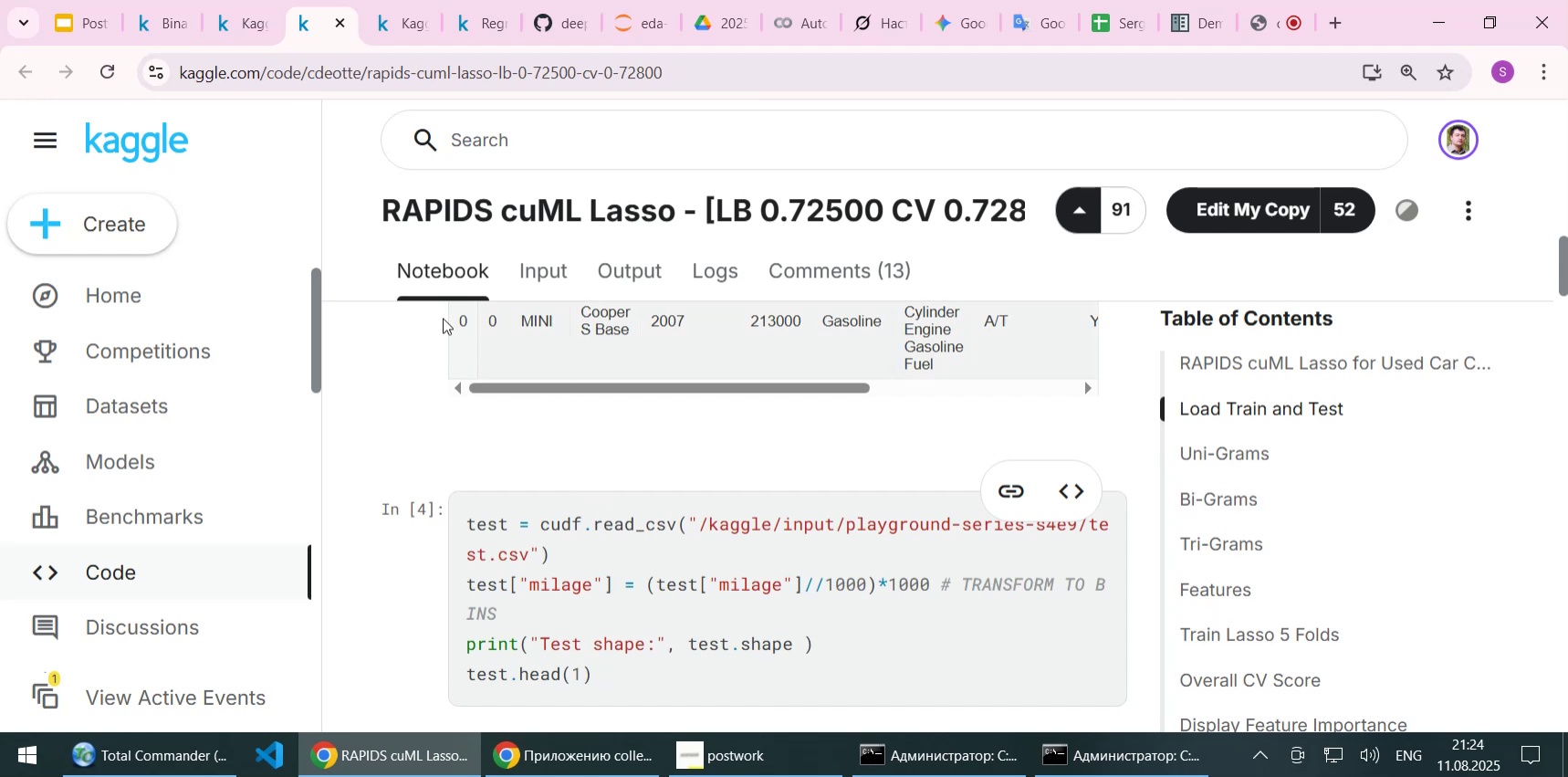 
wait(6.45)
 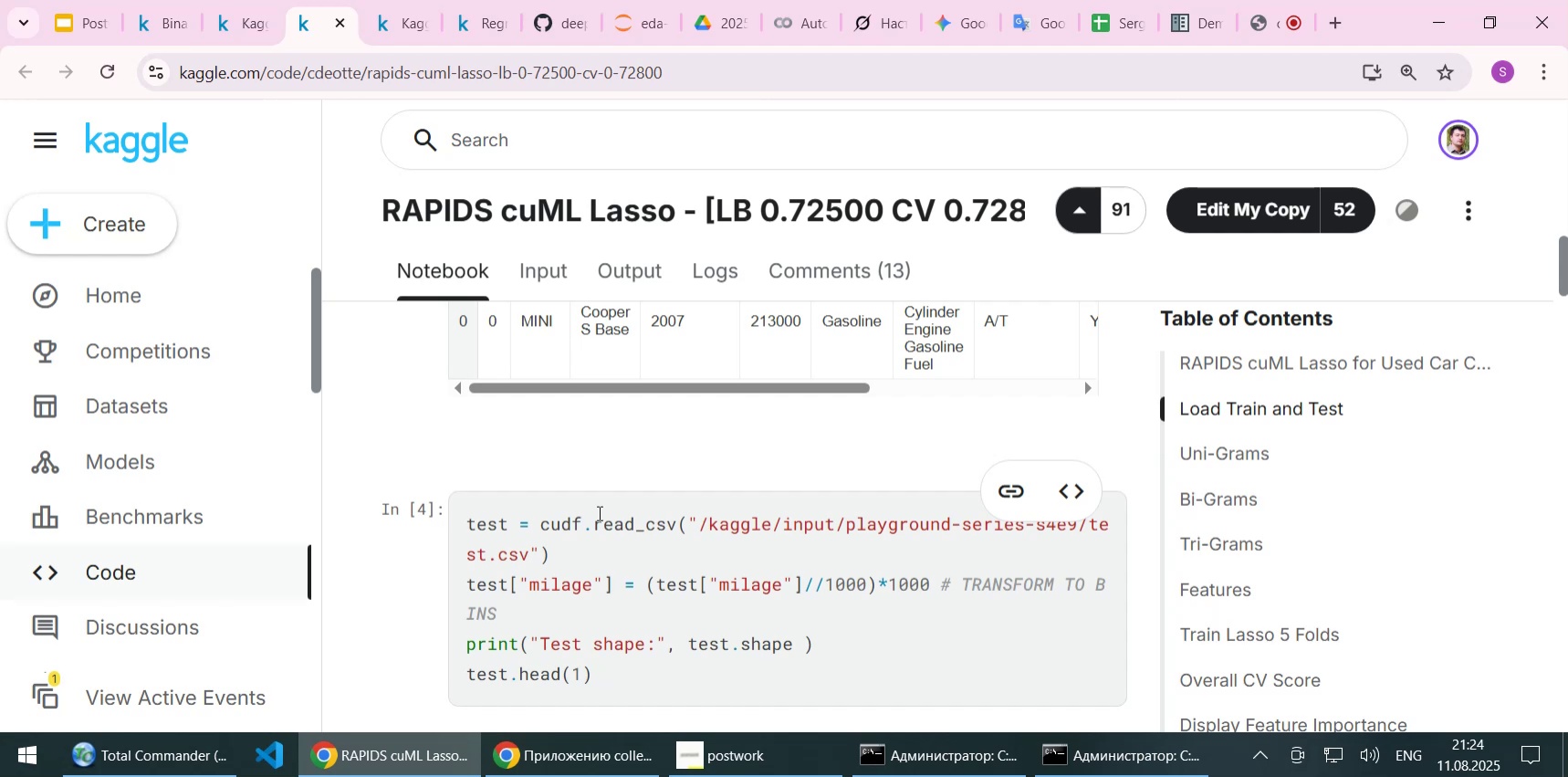 
left_click([241, 32])
 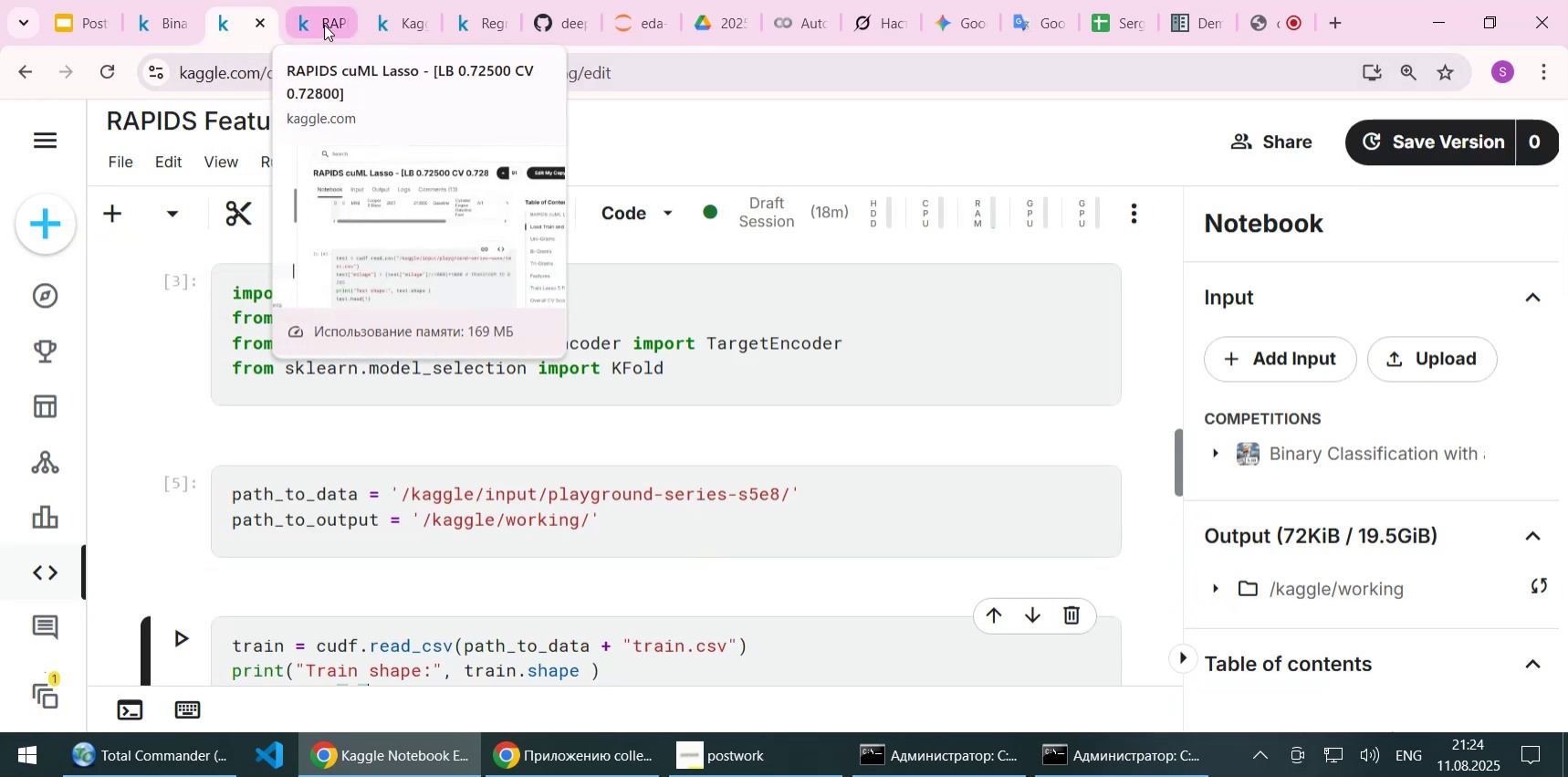 
left_click([321, 25])
 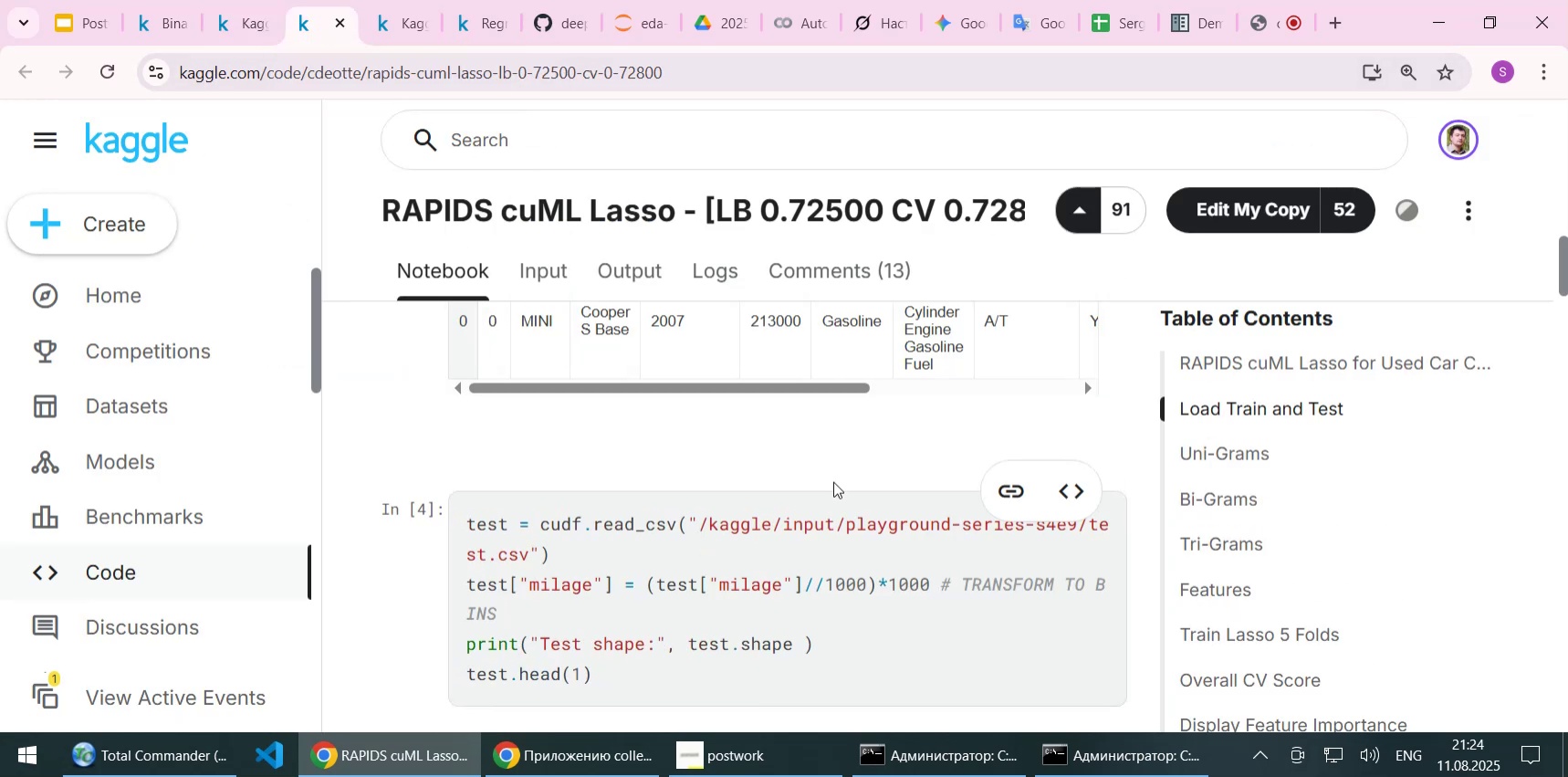 
scroll: coordinate [802, 488], scroll_direction: down, amount: 3.0
 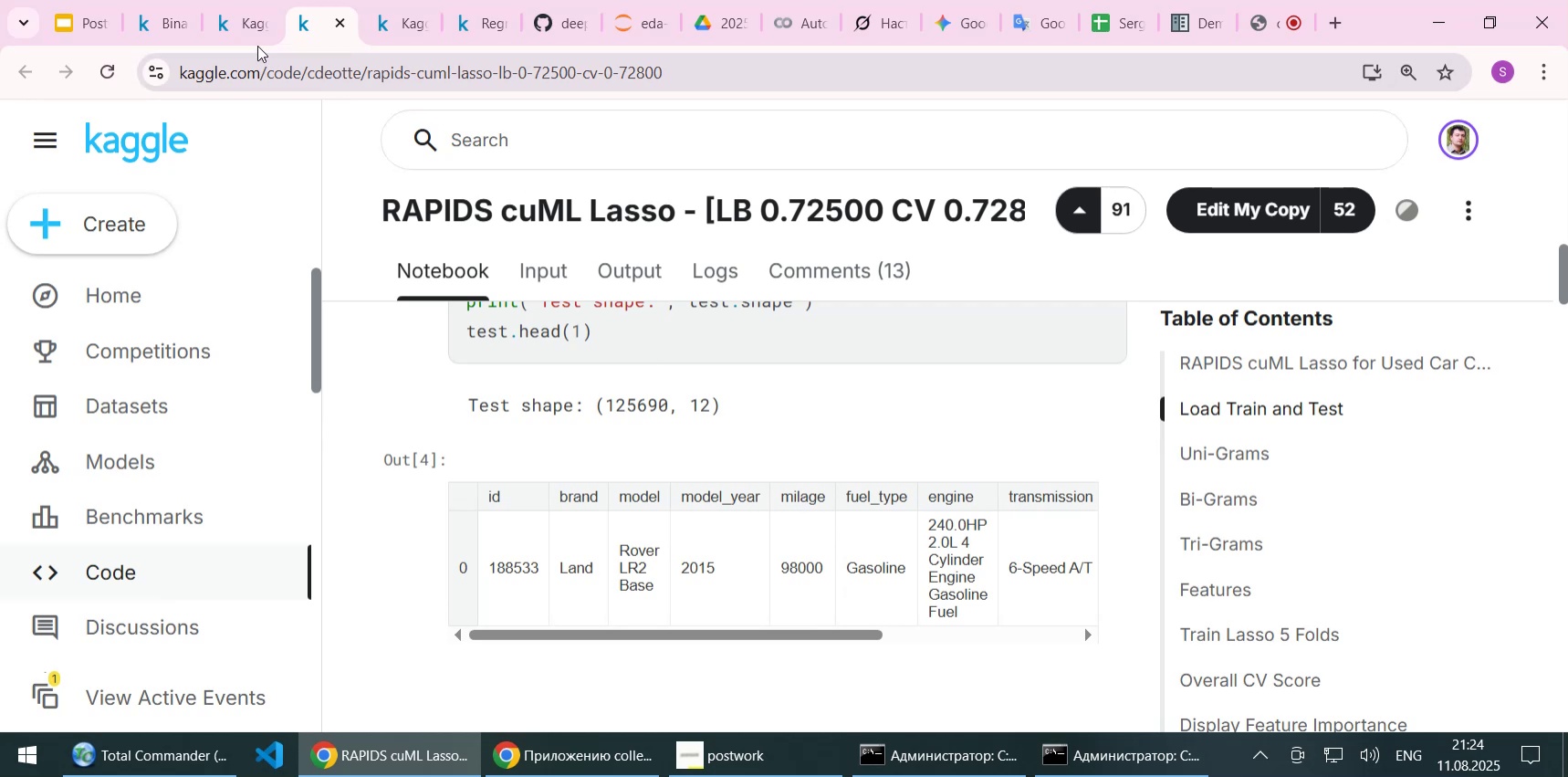 
wait(5.05)
 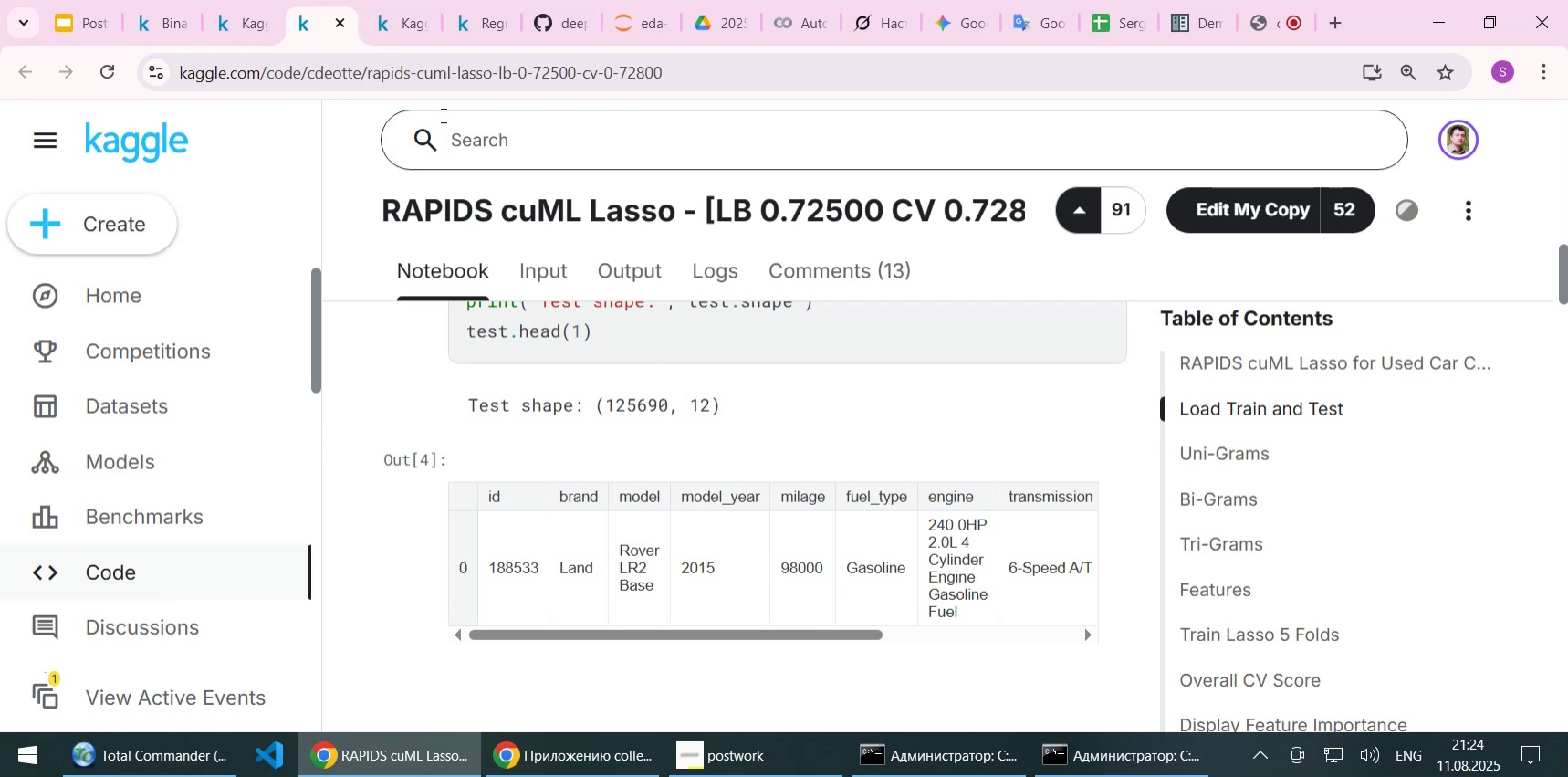 
left_click([247, 36])
 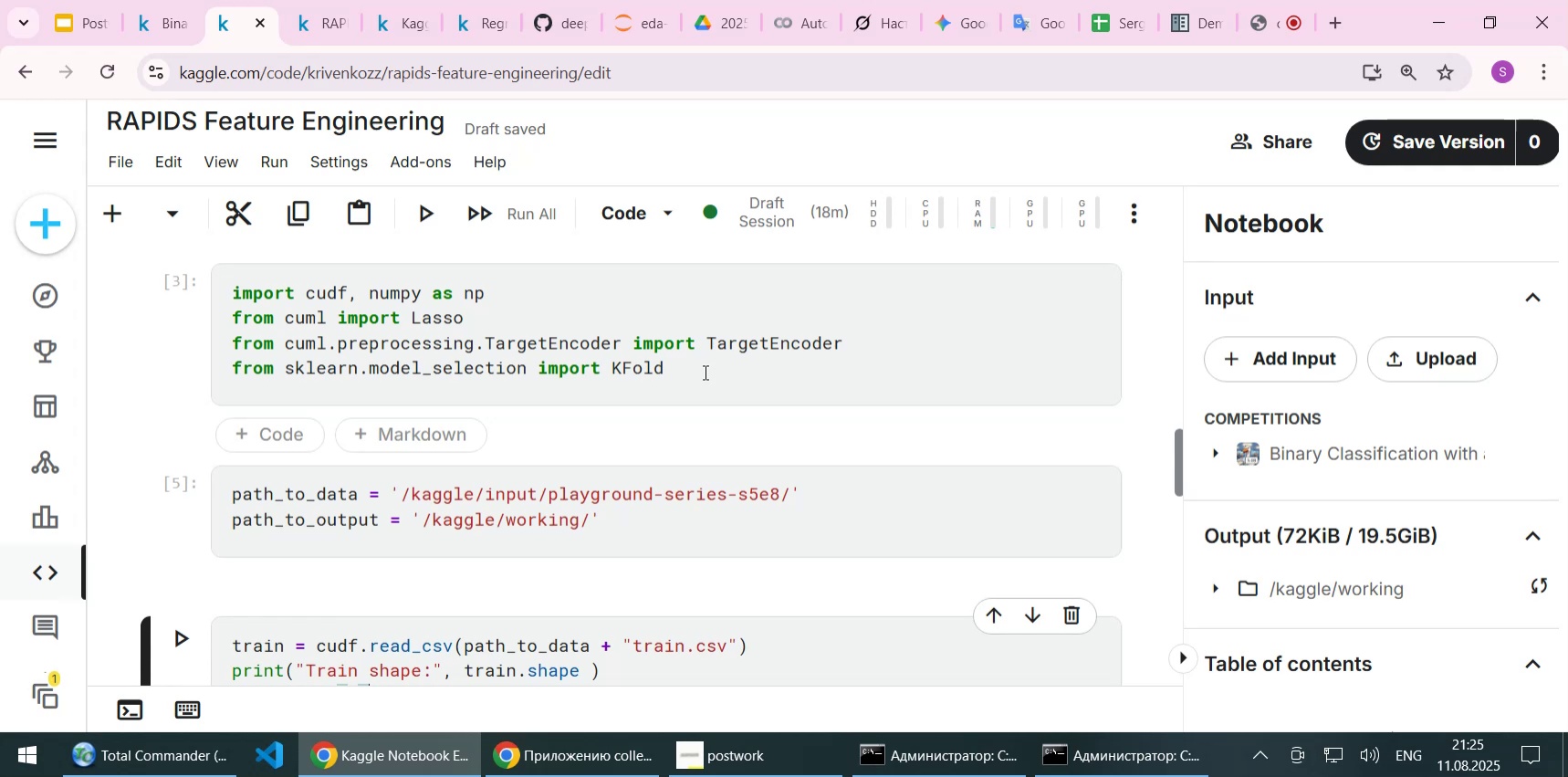 
wait(7.46)
 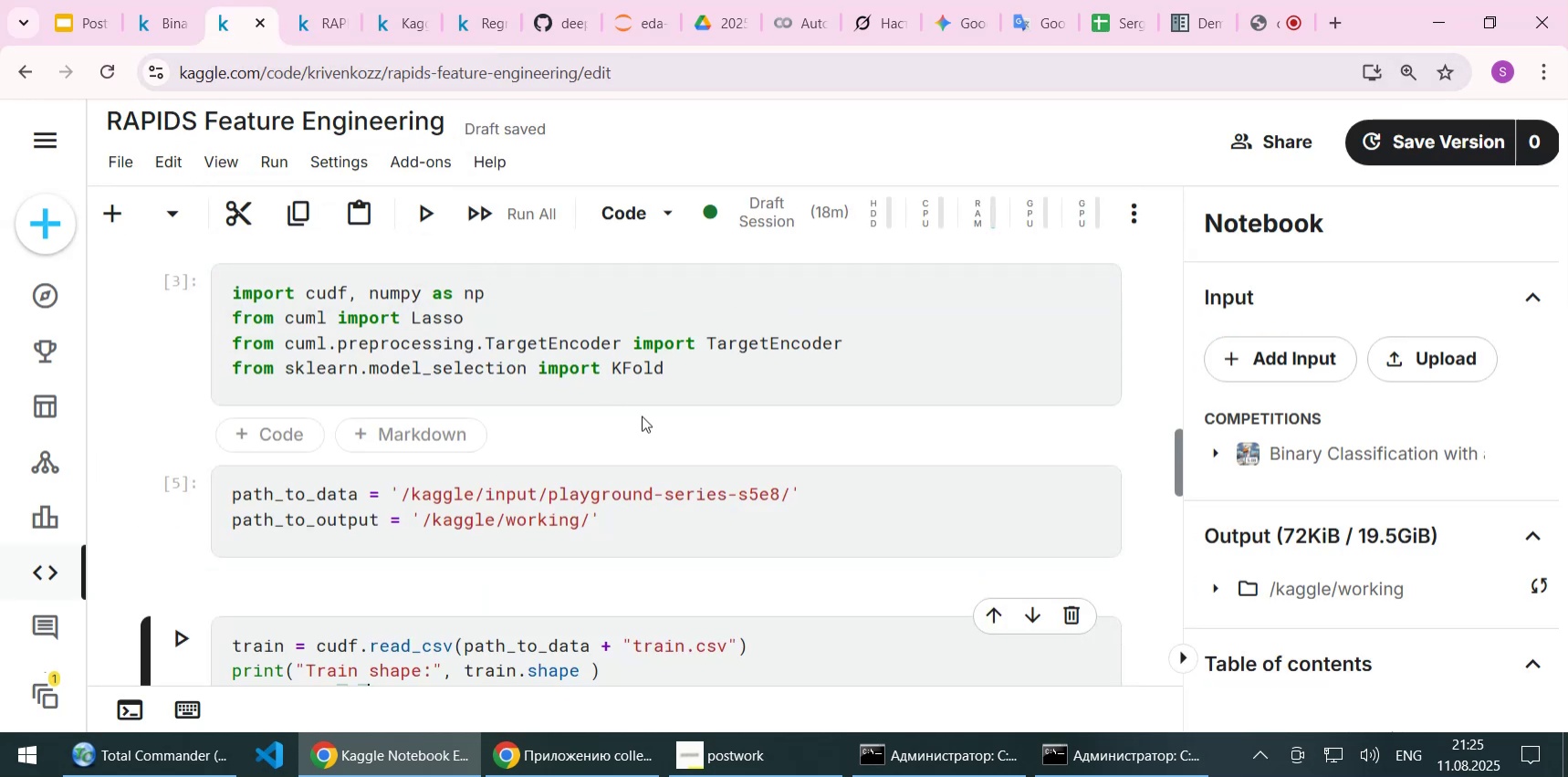 
scroll: coordinate [455, 412], scroll_direction: down, amount: 3.0
 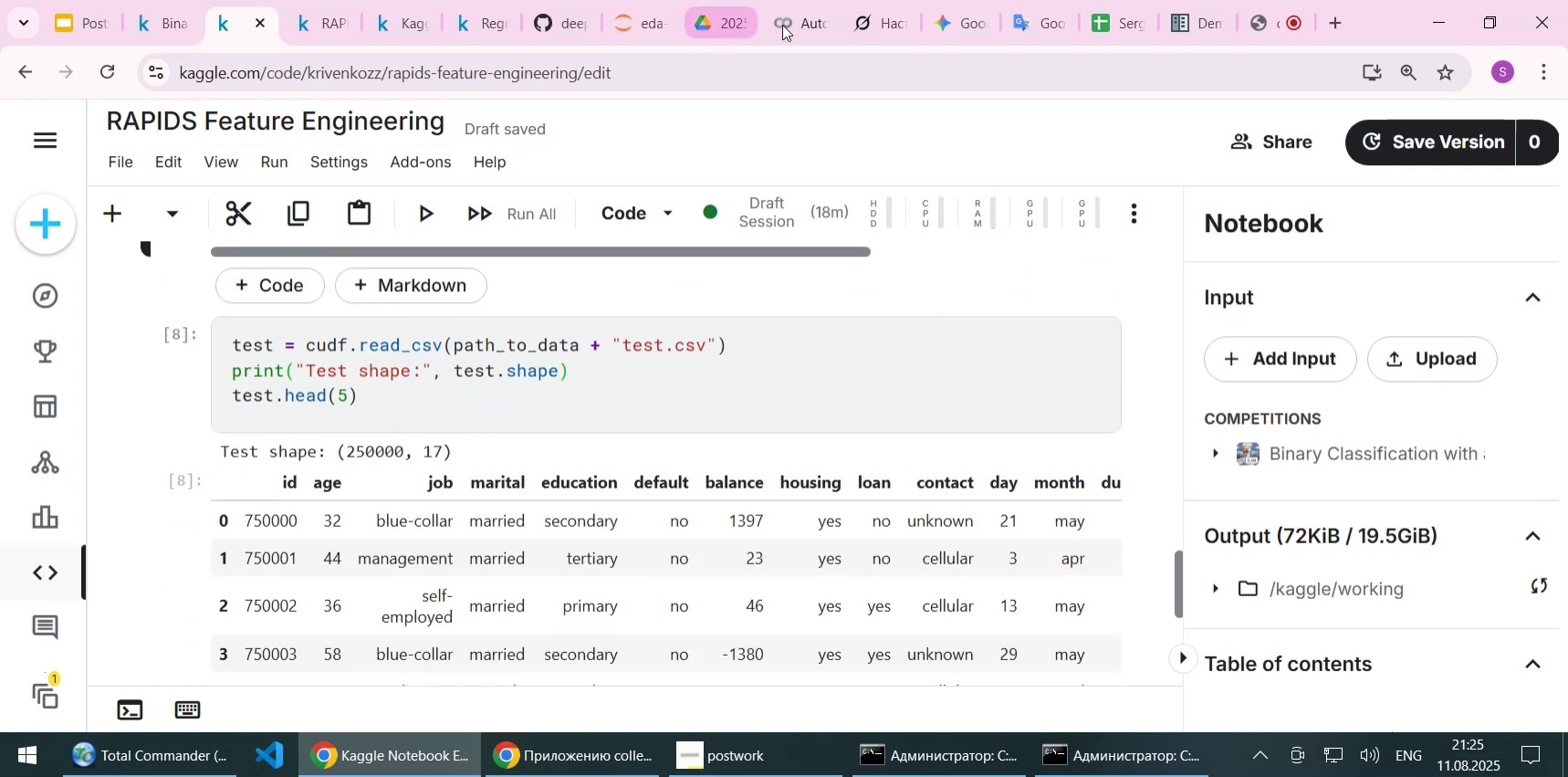 
left_click([797, 20])
 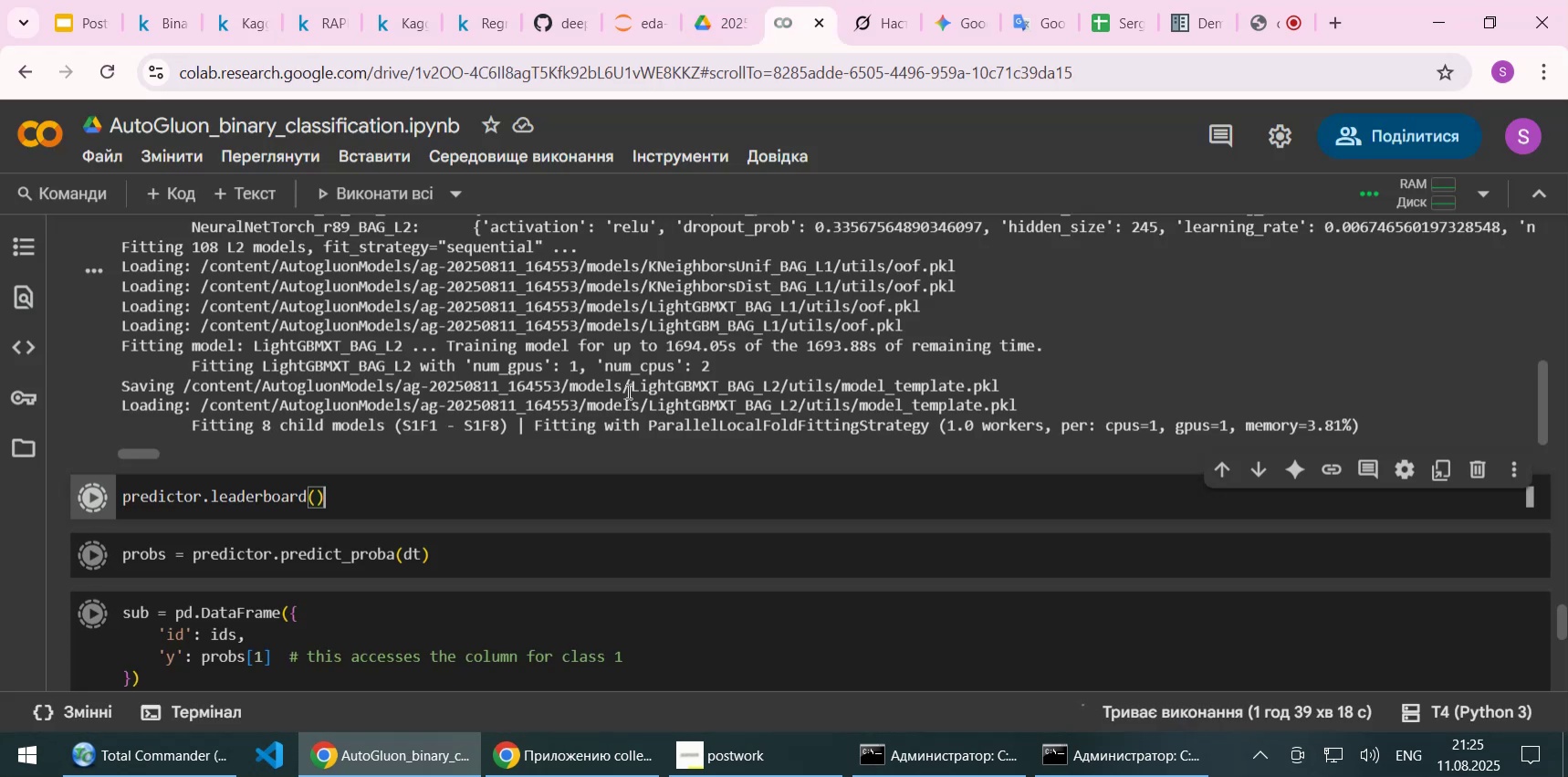 
left_click([612, 421])
 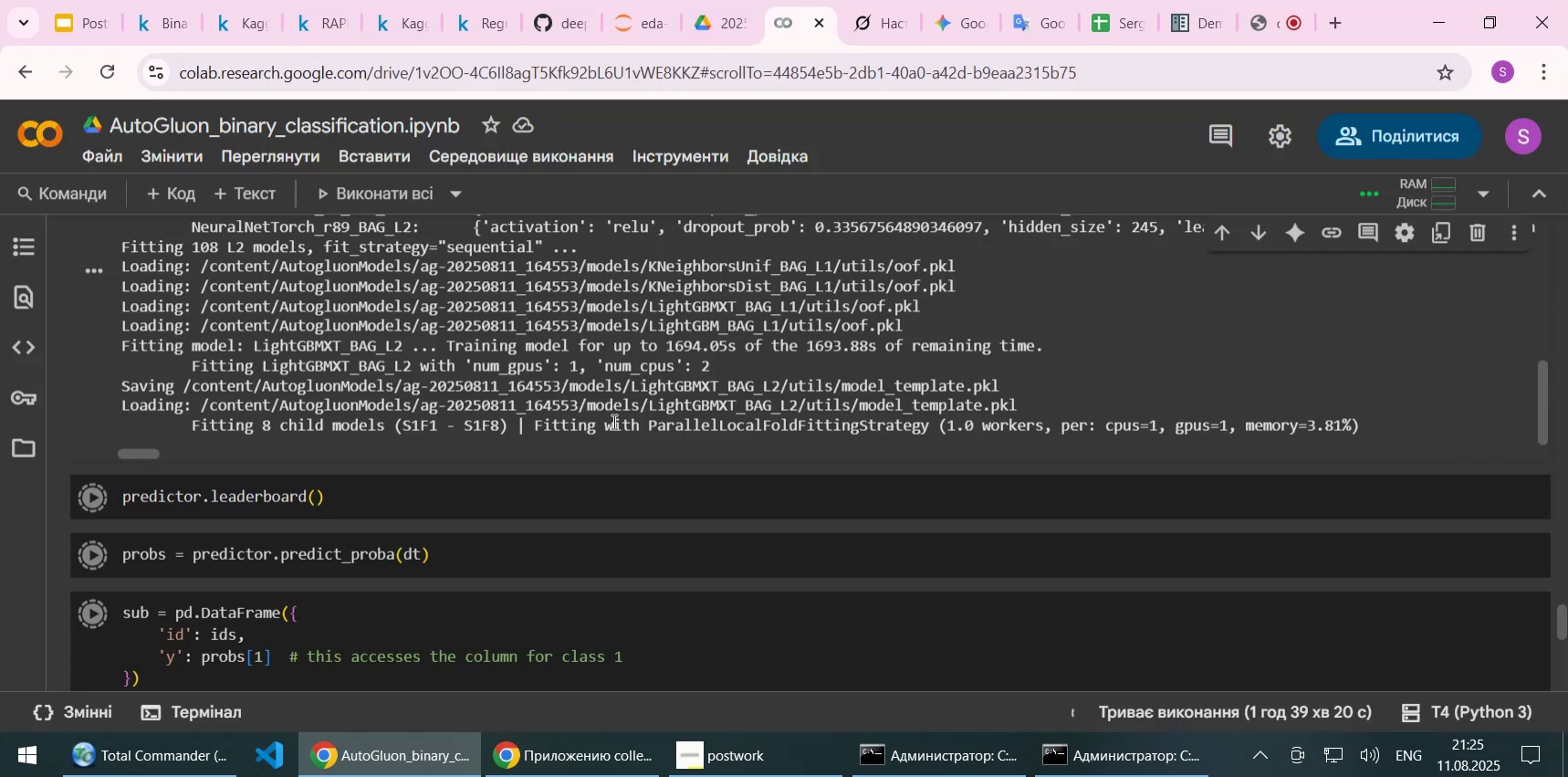 
scroll: coordinate [612, 421], scroll_direction: down, amount: 1.0
 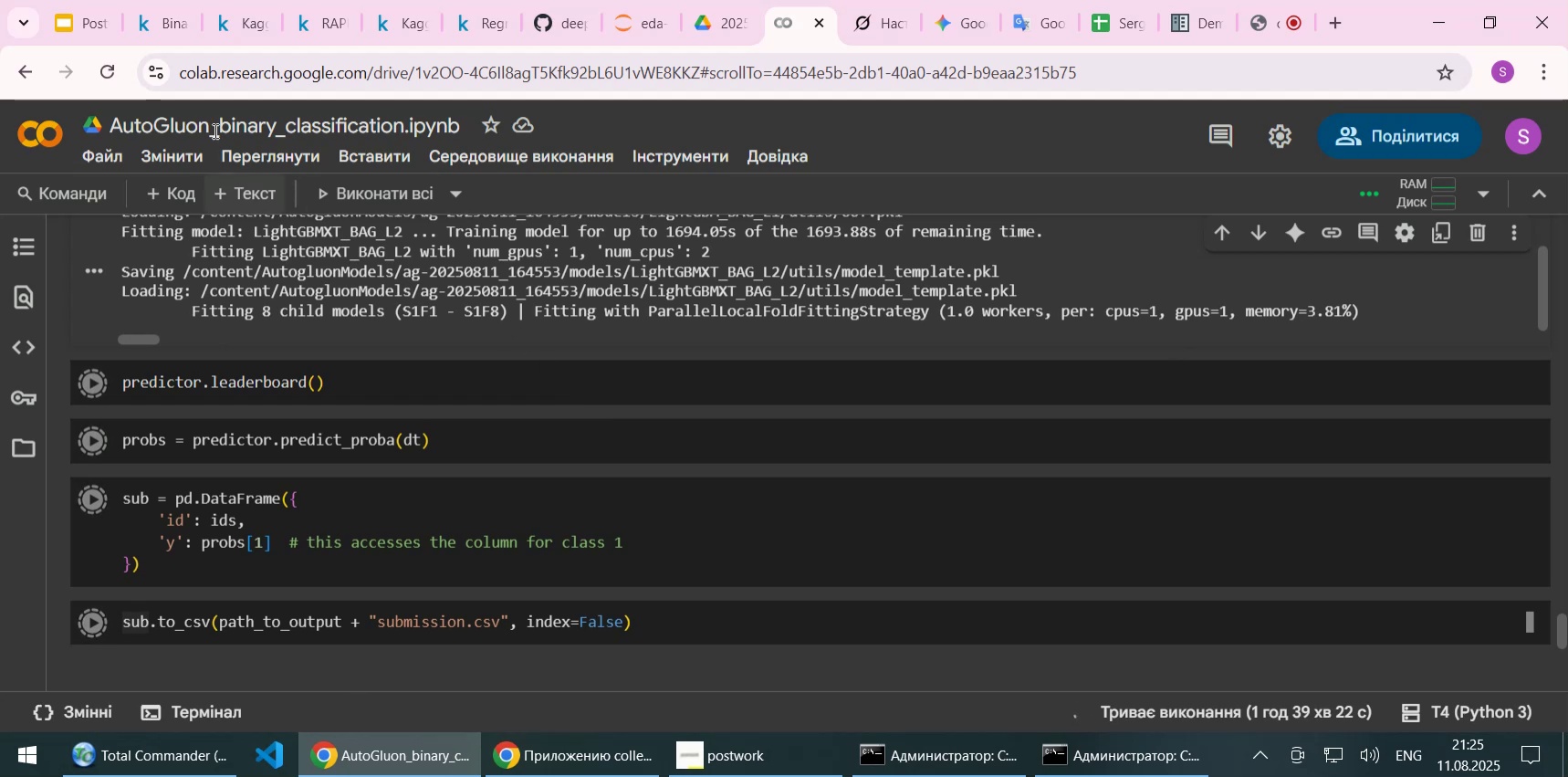 
left_click([162, 22])
 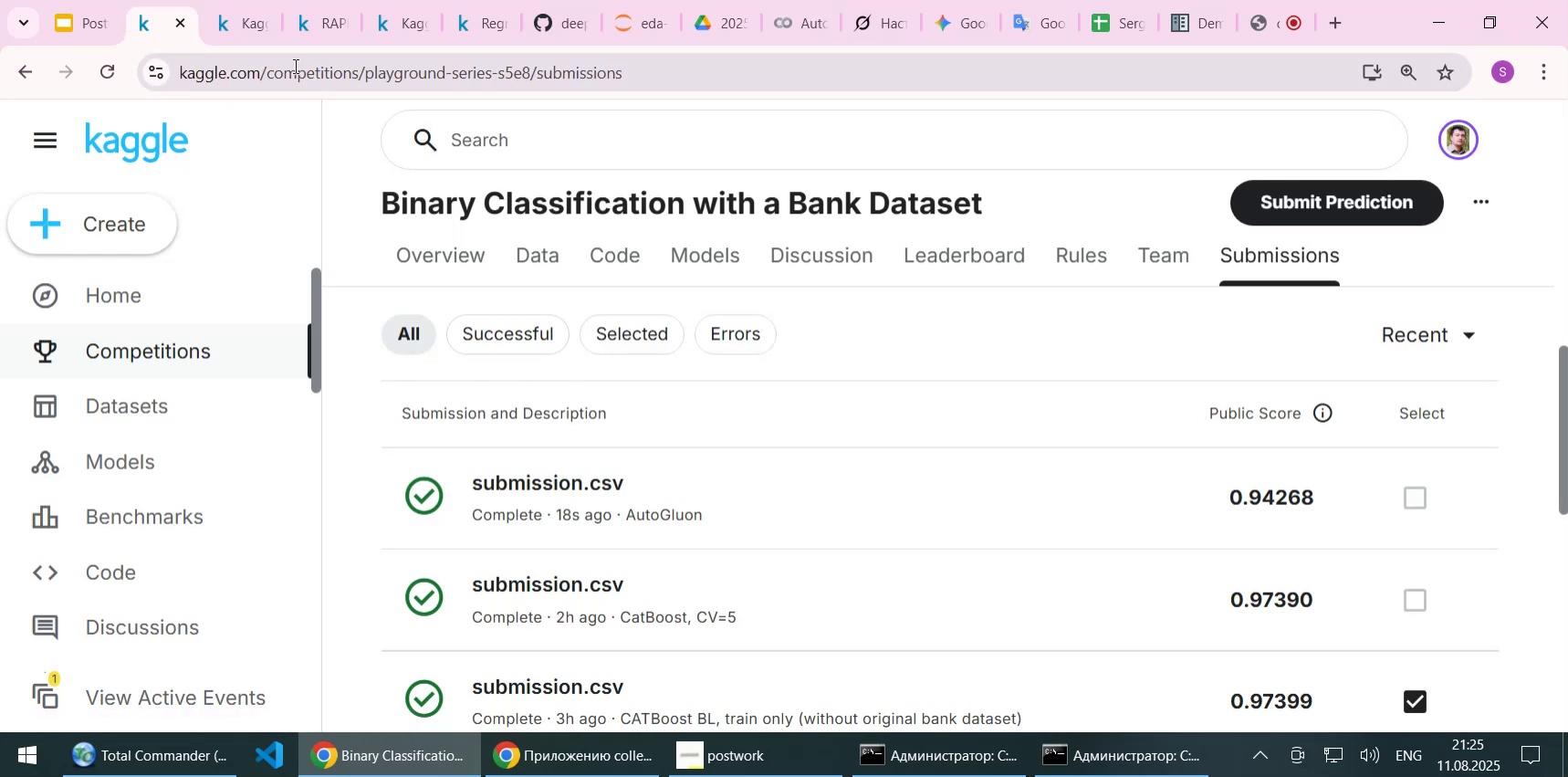 
left_click([236, 26])
 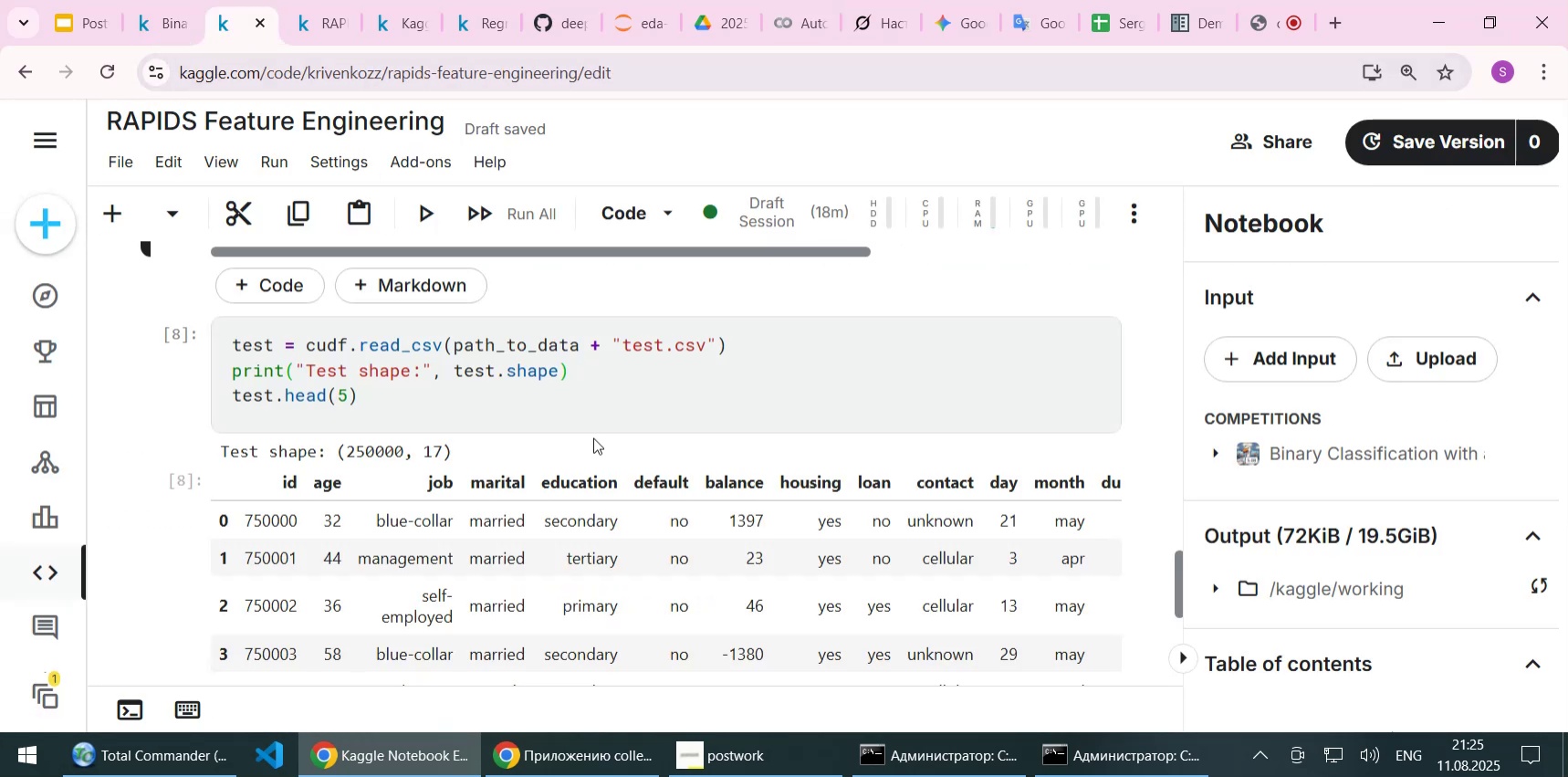 
scroll: coordinate [593, 438], scroll_direction: down, amount: 1.0
 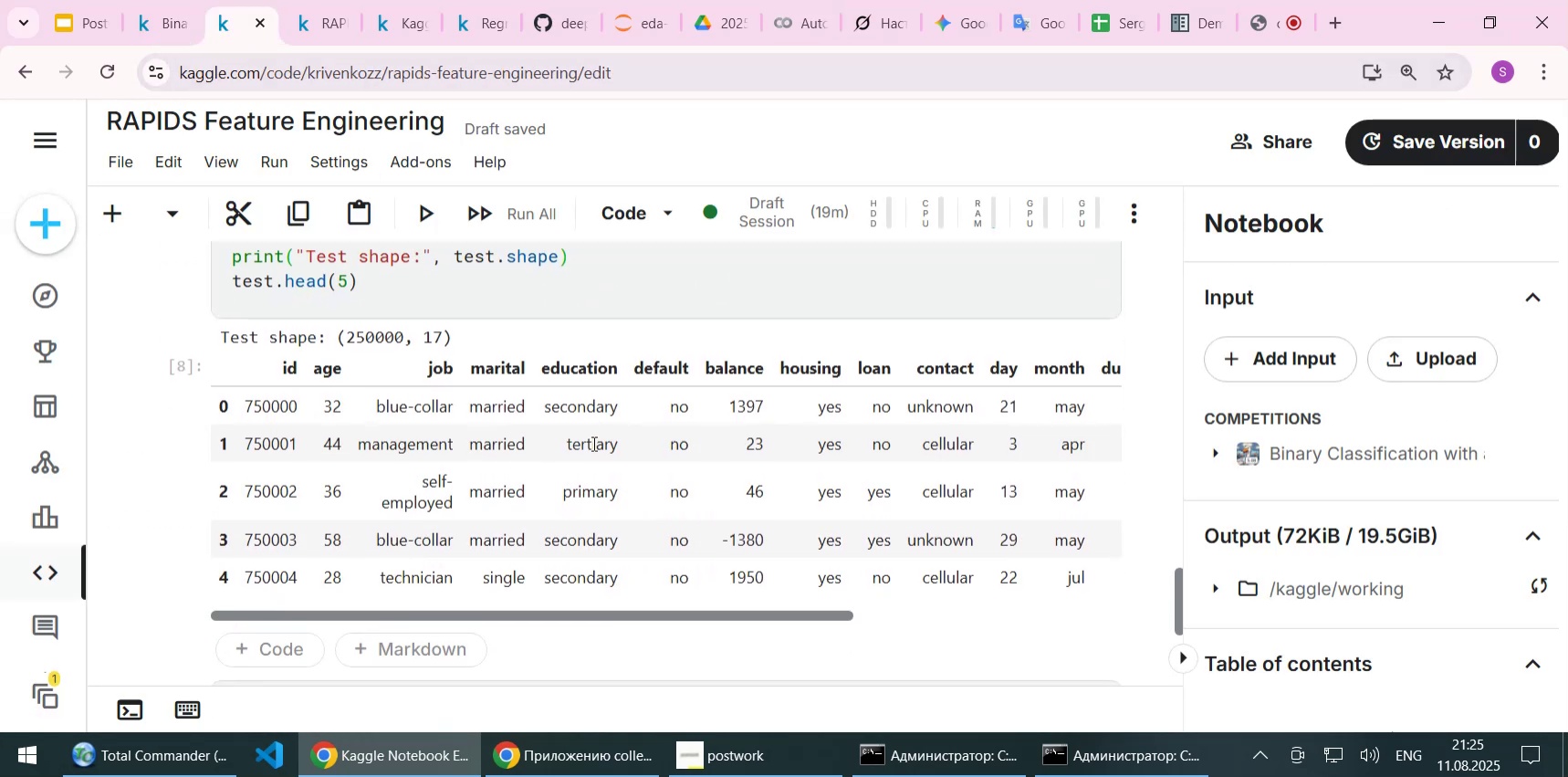 
scroll: coordinate [590, 446], scroll_direction: up, amount: 1.0
 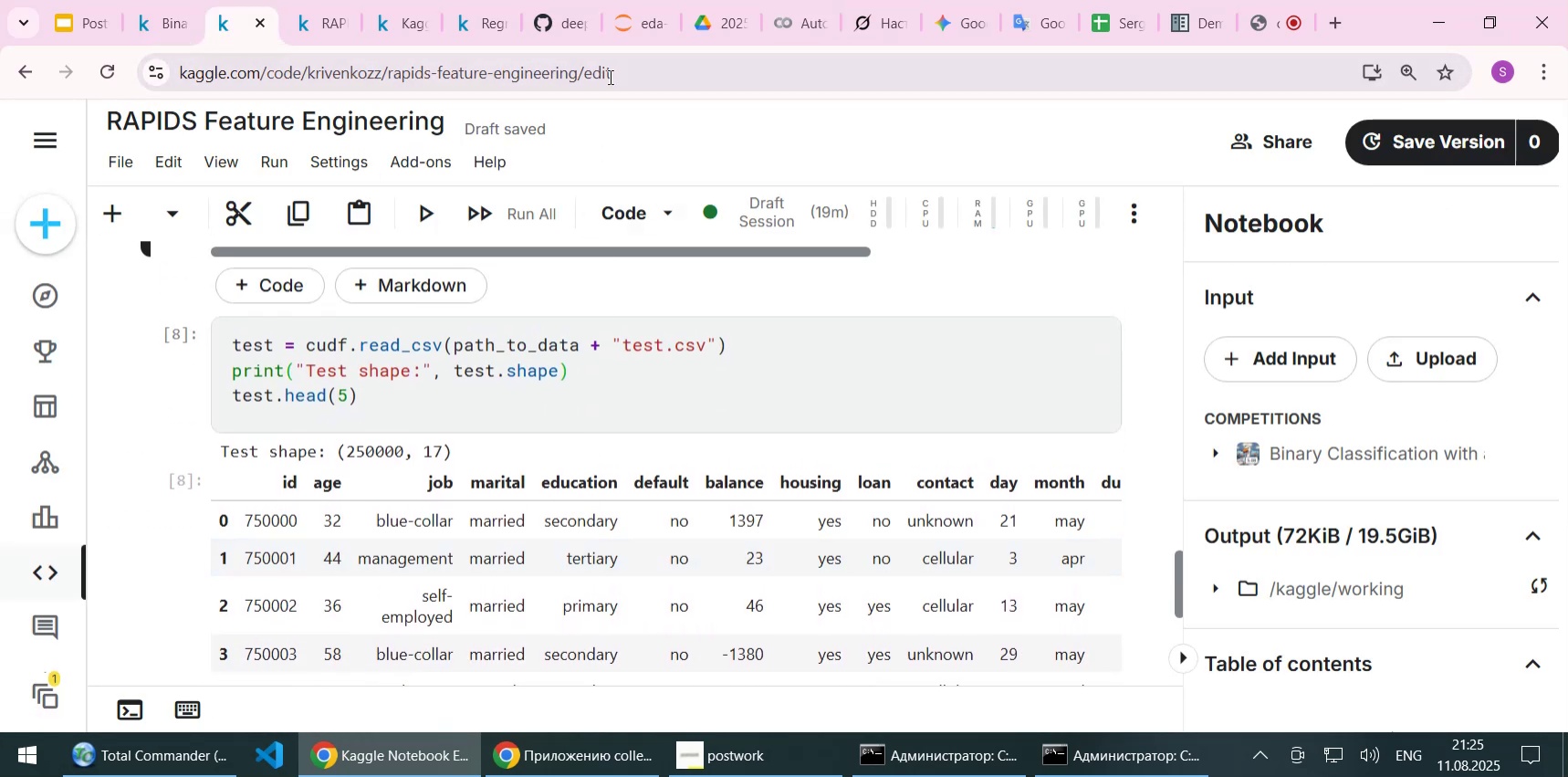 
left_click([628, 34])
 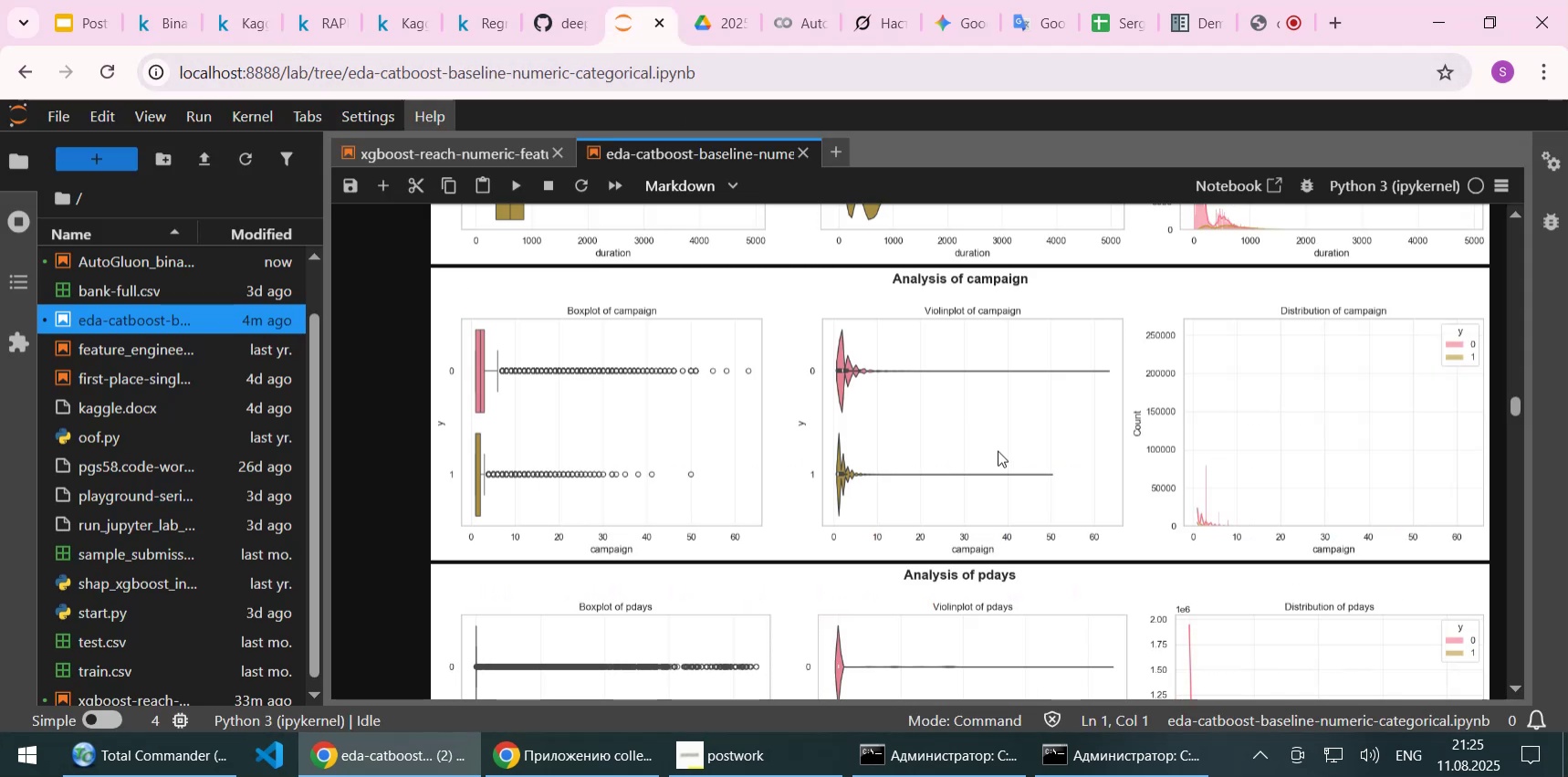 
scroll: coordinate [997, 452], scroll_direction: down, amount: 2.0
 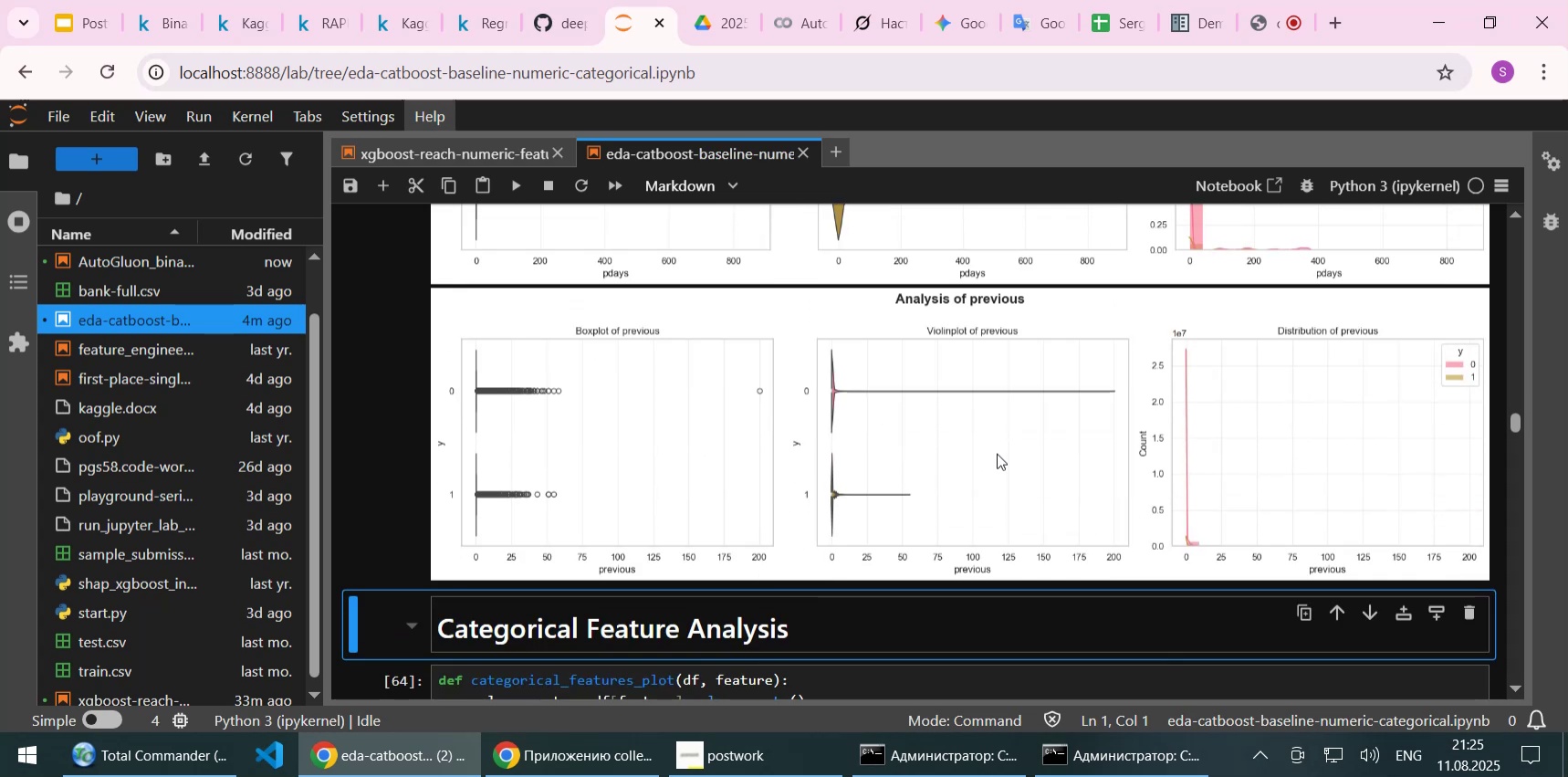 
scroll: coordinate [997, 453], scroll_direction: up, amount: 1.0
 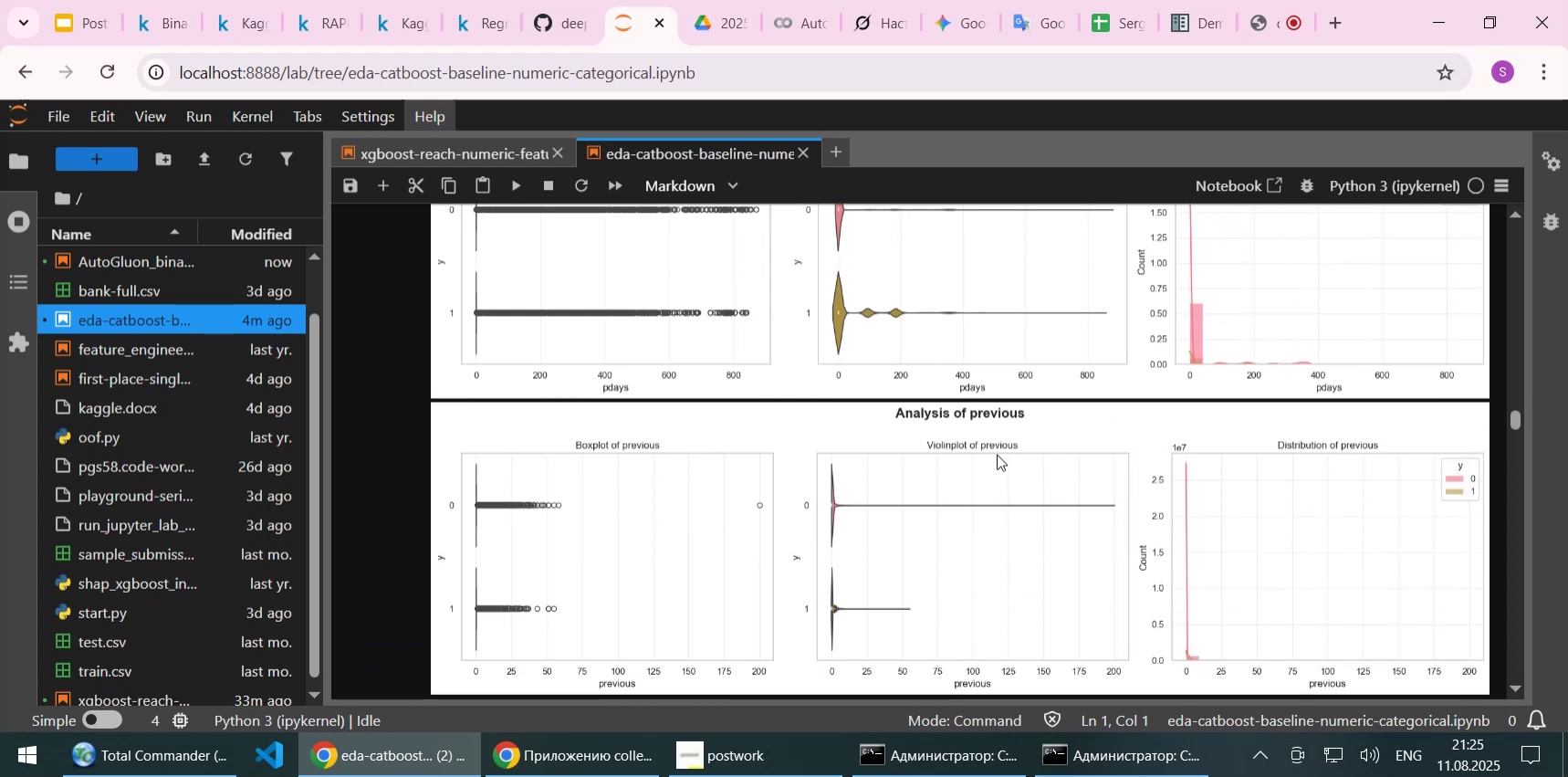 
wait(8.54)
 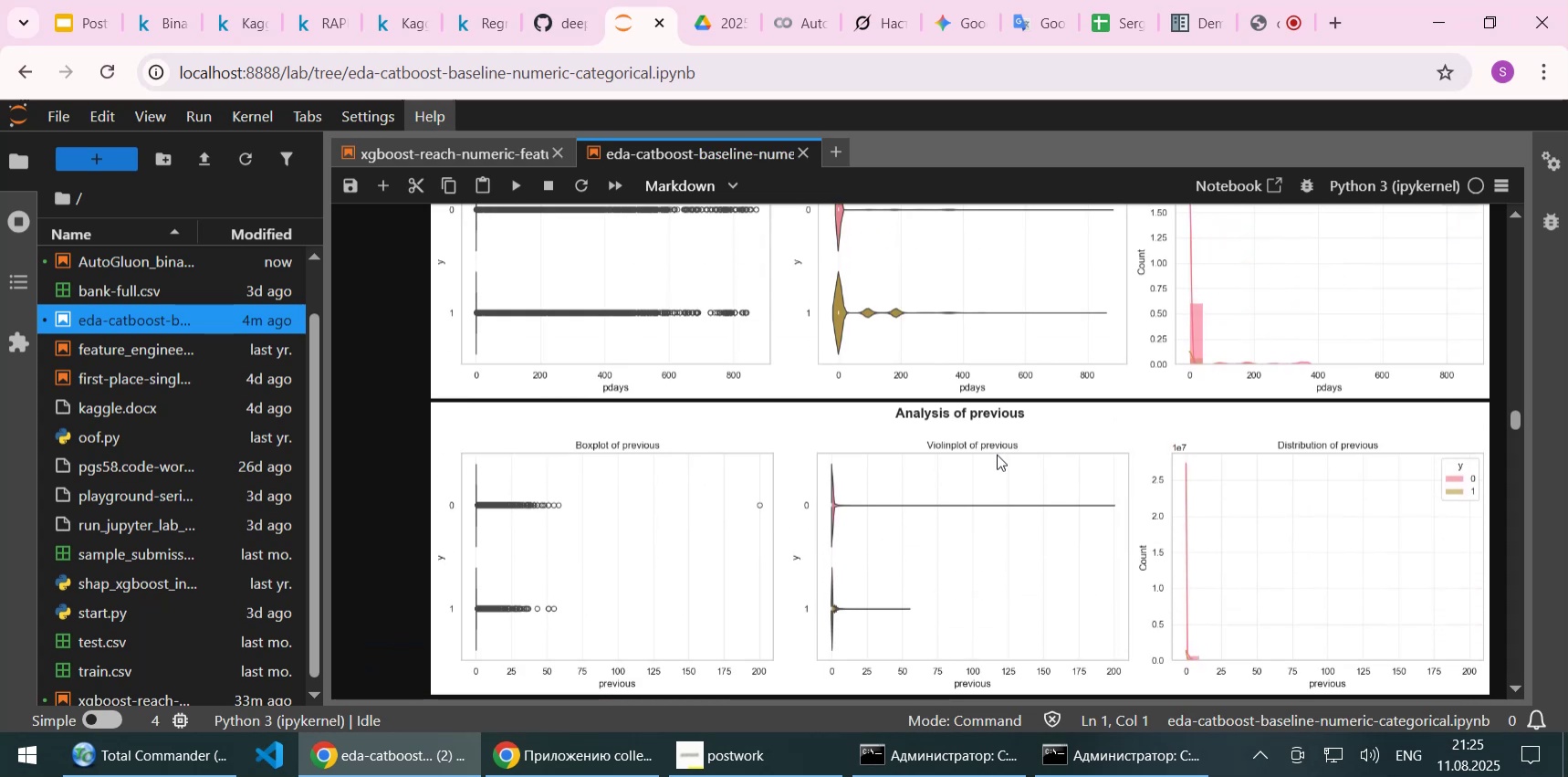 
scroll: coordinate [996, 456], scroll_direction: up, amount: 19.0
 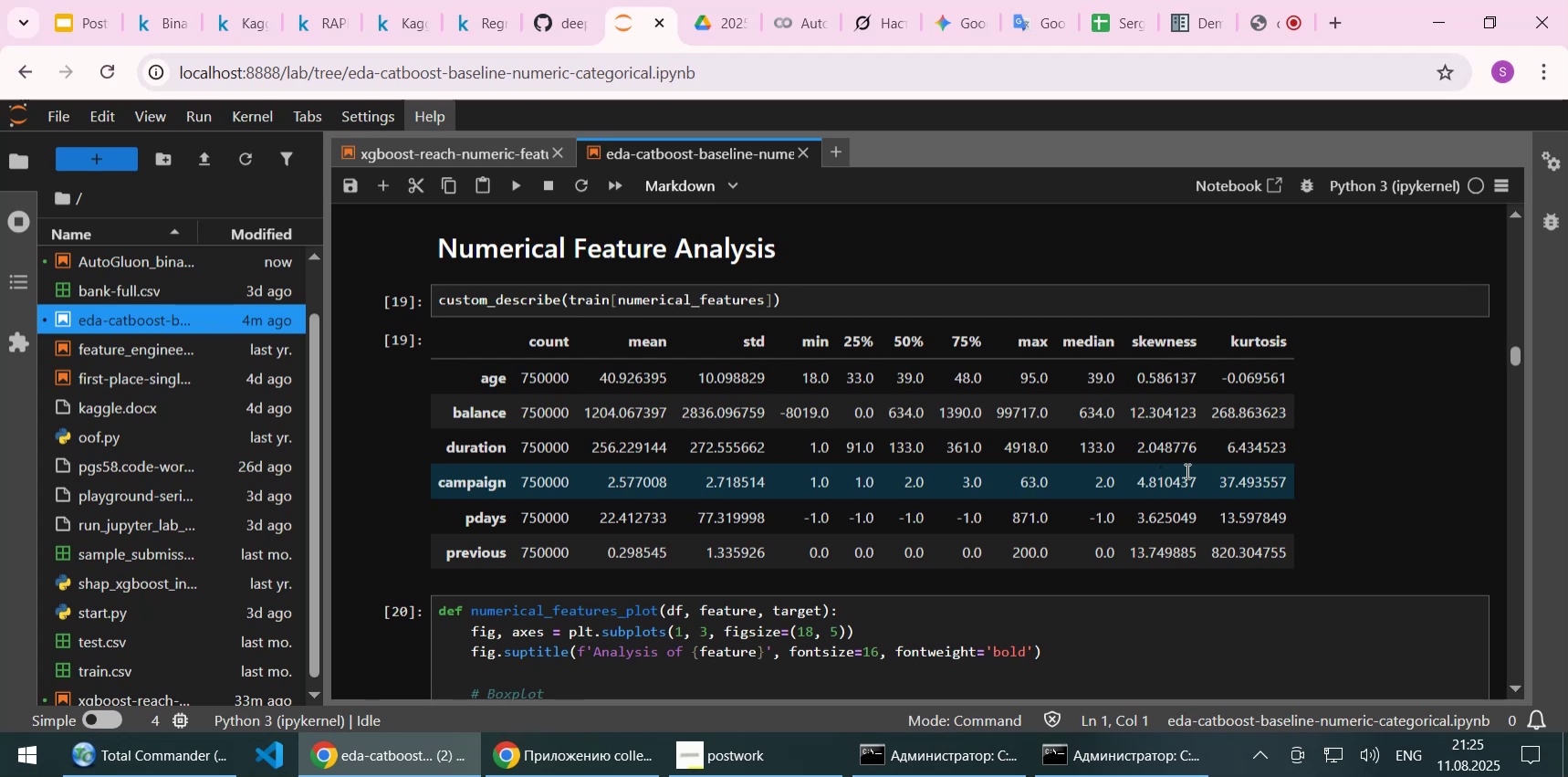 
wait(16.47)
 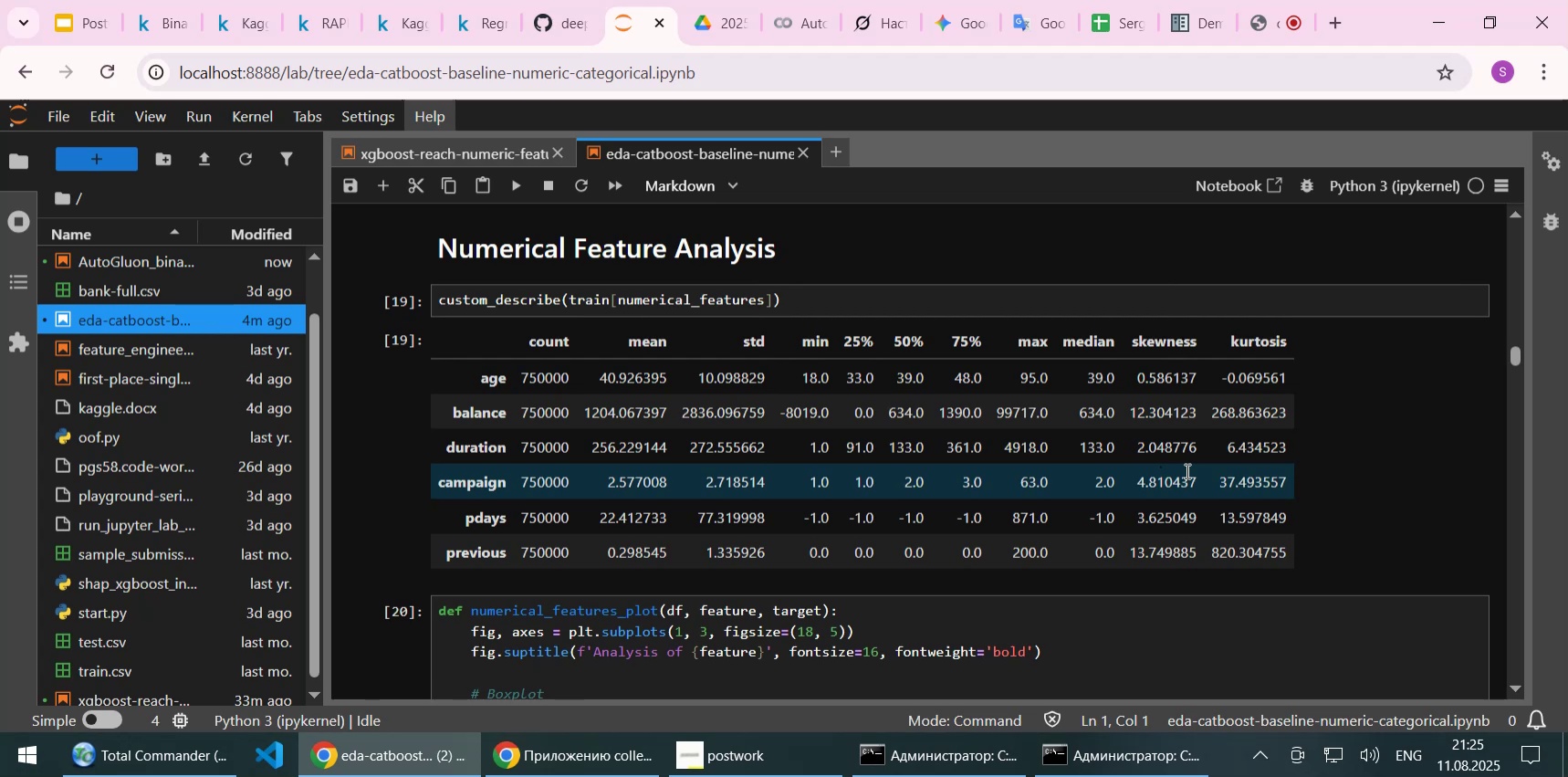 
left_click([310, 25])
 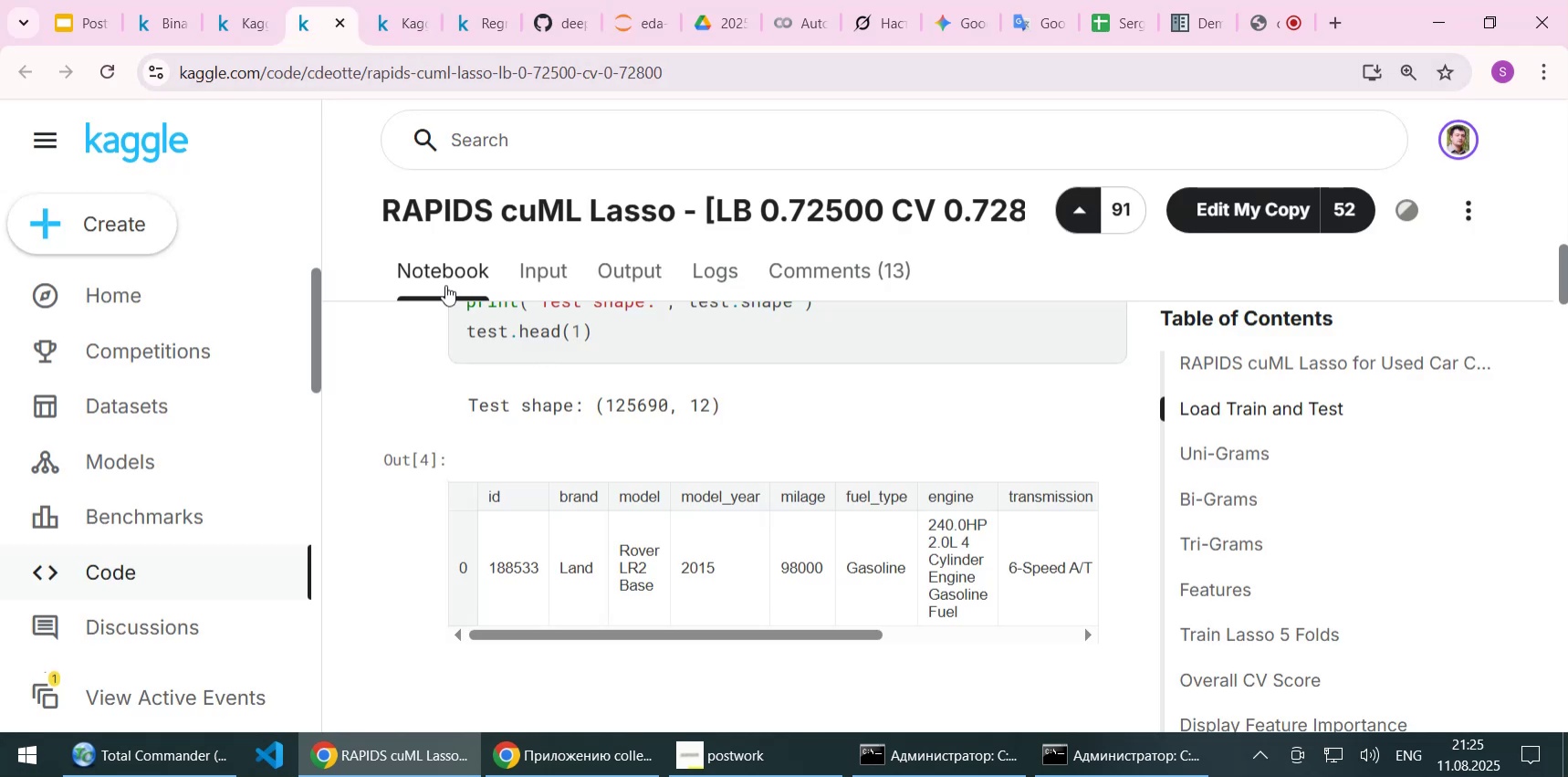 
middle_click([442, 274])
 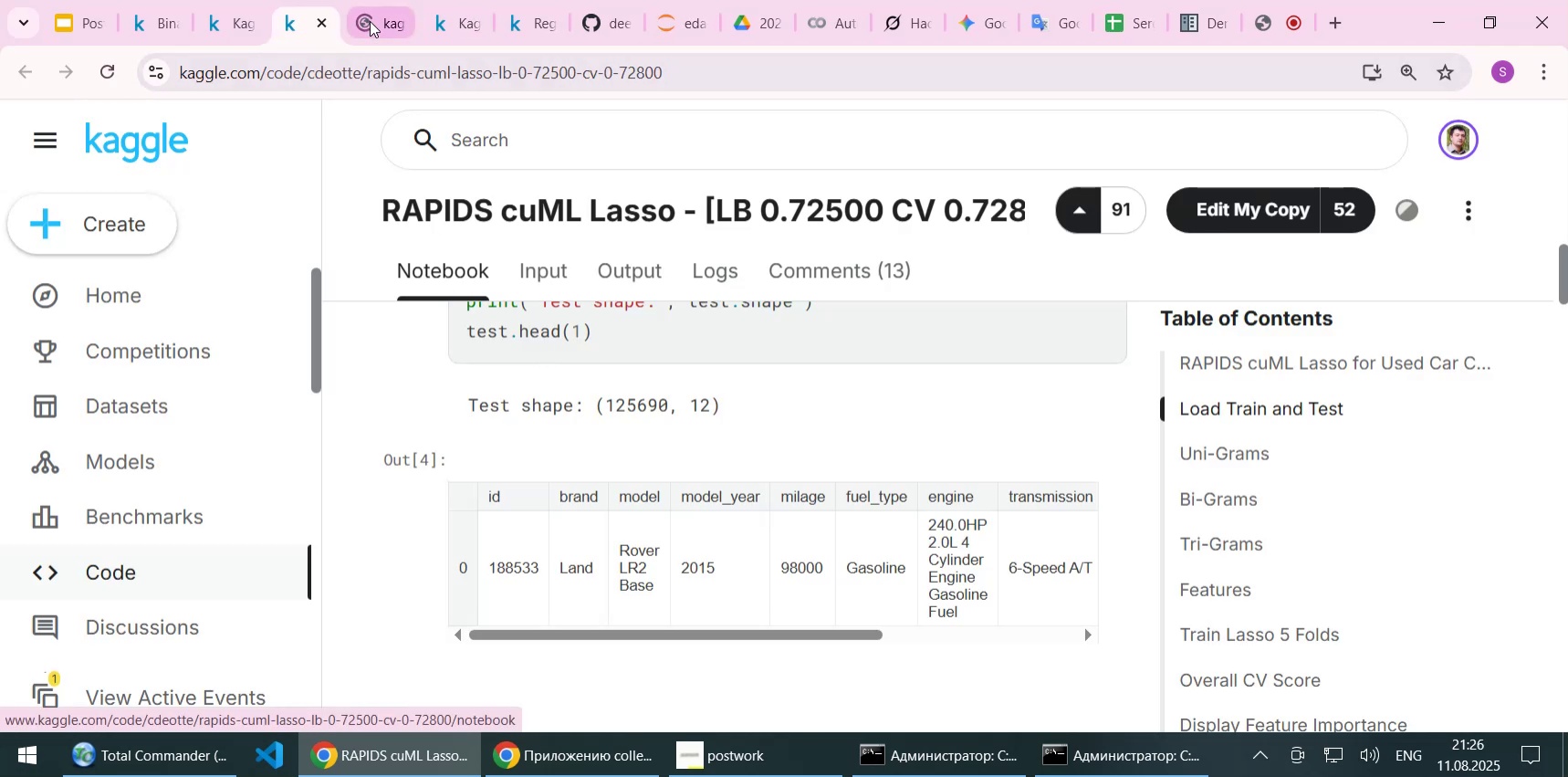 
left_click([370, 21])
 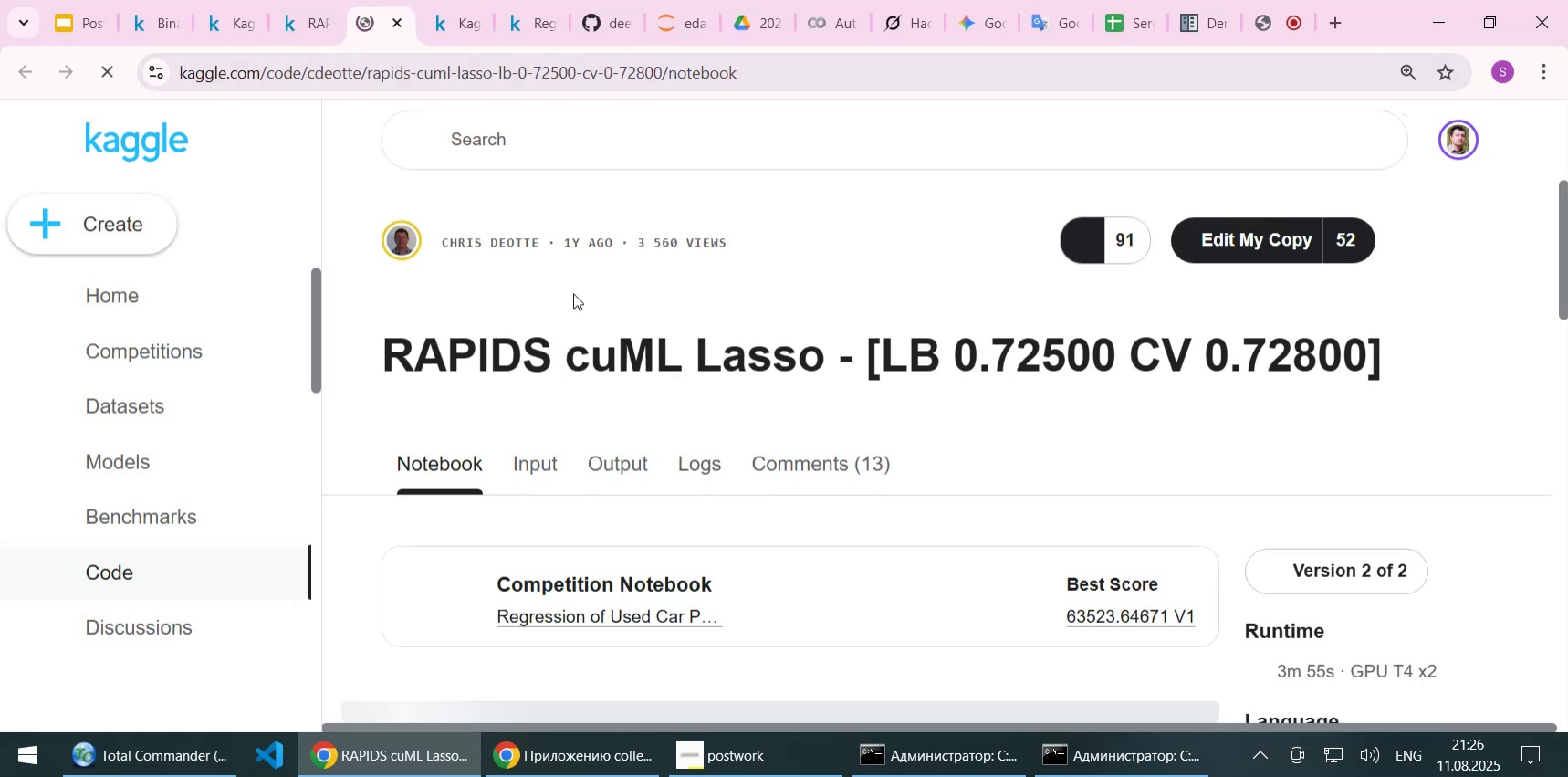 
left_click([602, 625])
 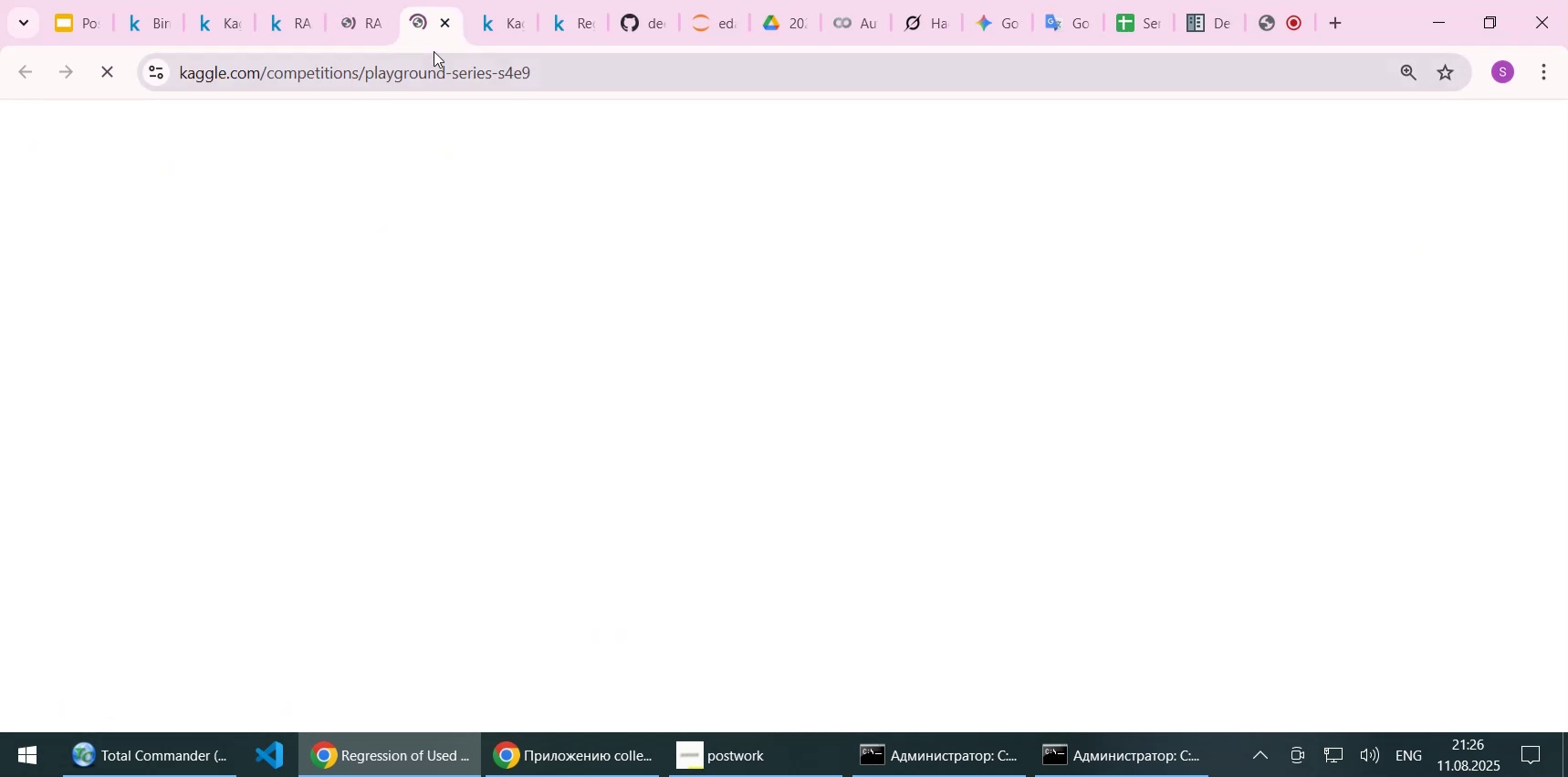 
left_click([363, 27])
 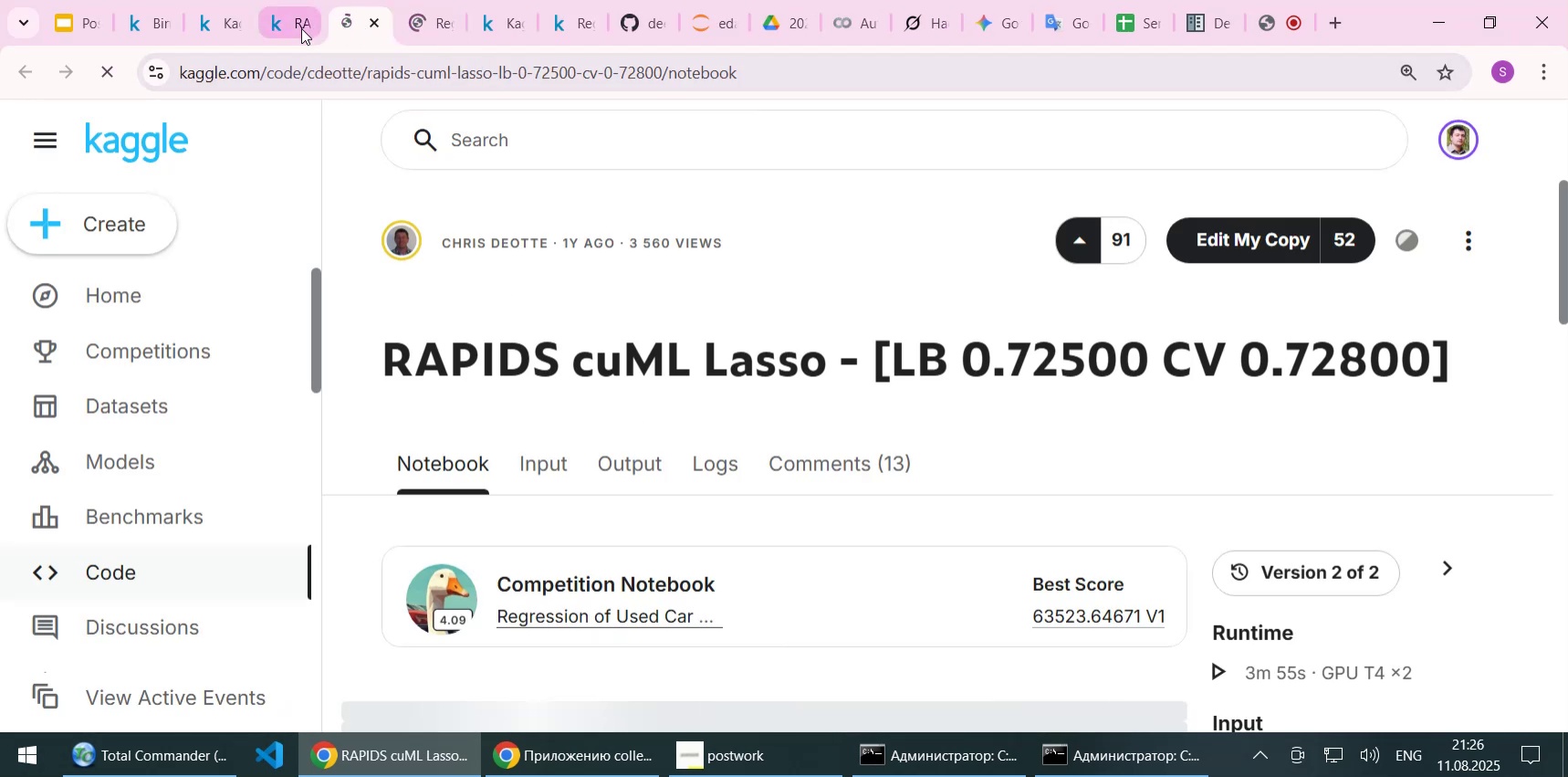 
left_click([301, 28])
 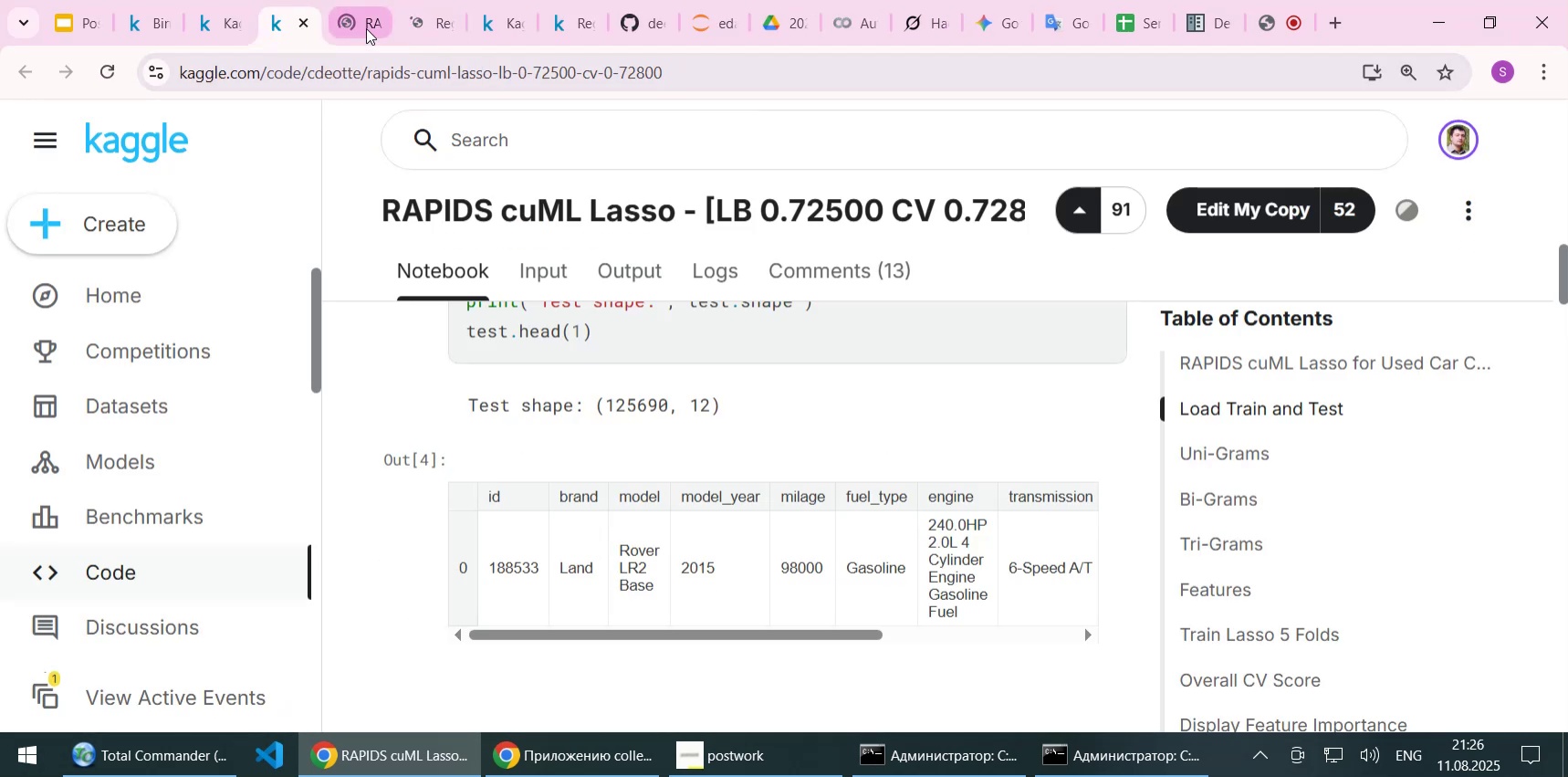 
left_click([366, 28])
 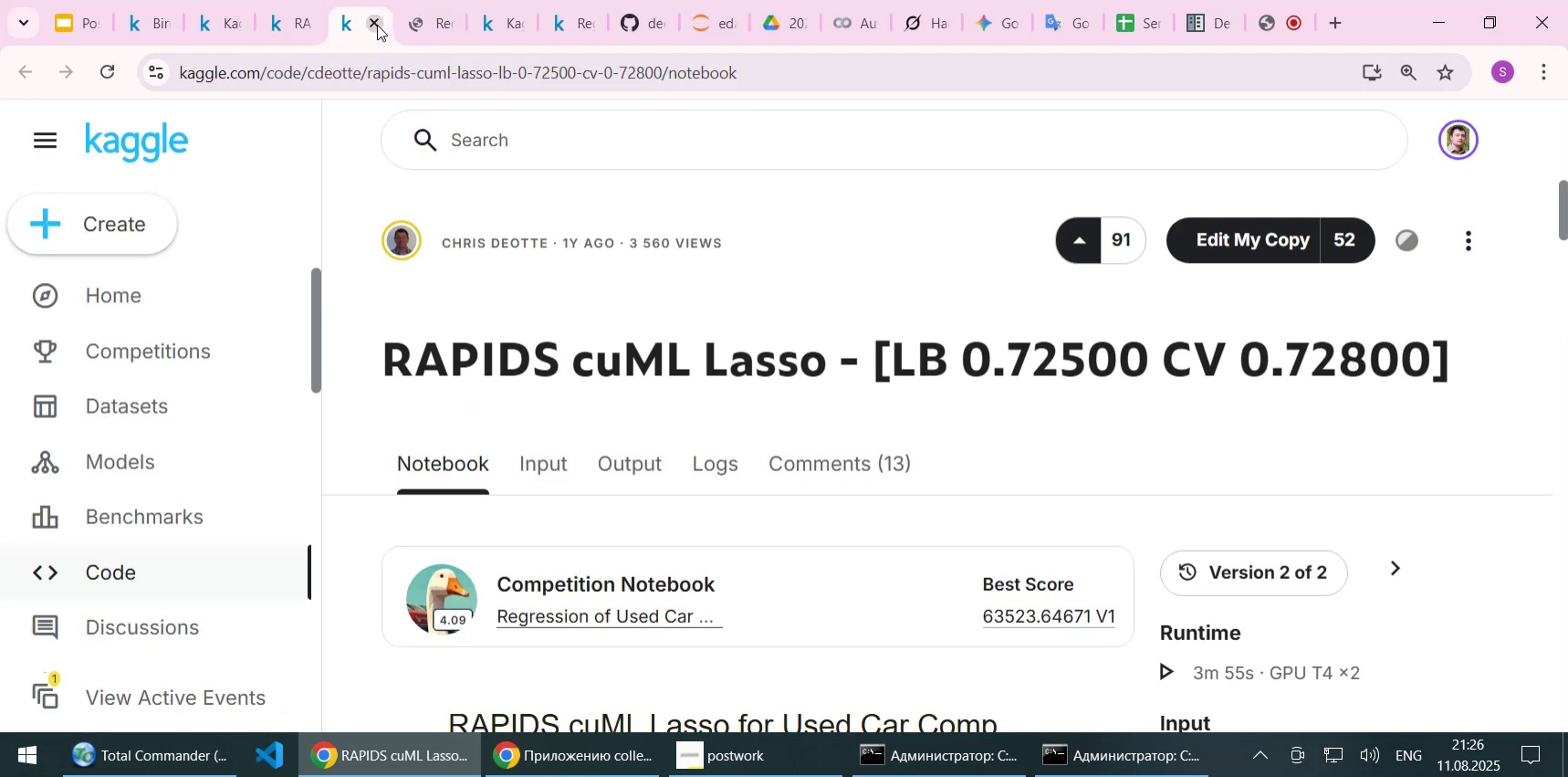 
left_click([377, 25])
 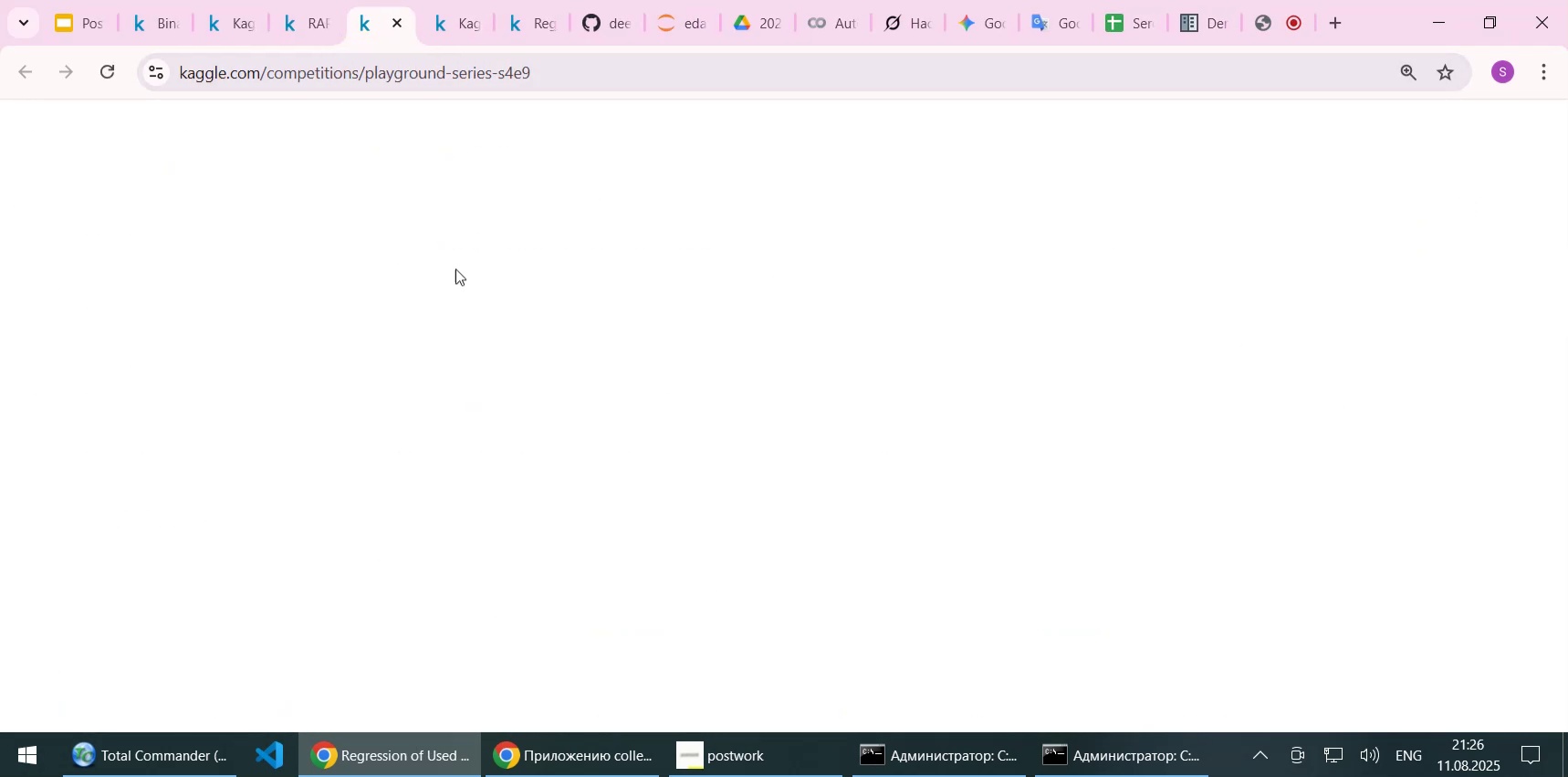 
mouse_move([455, 373])
 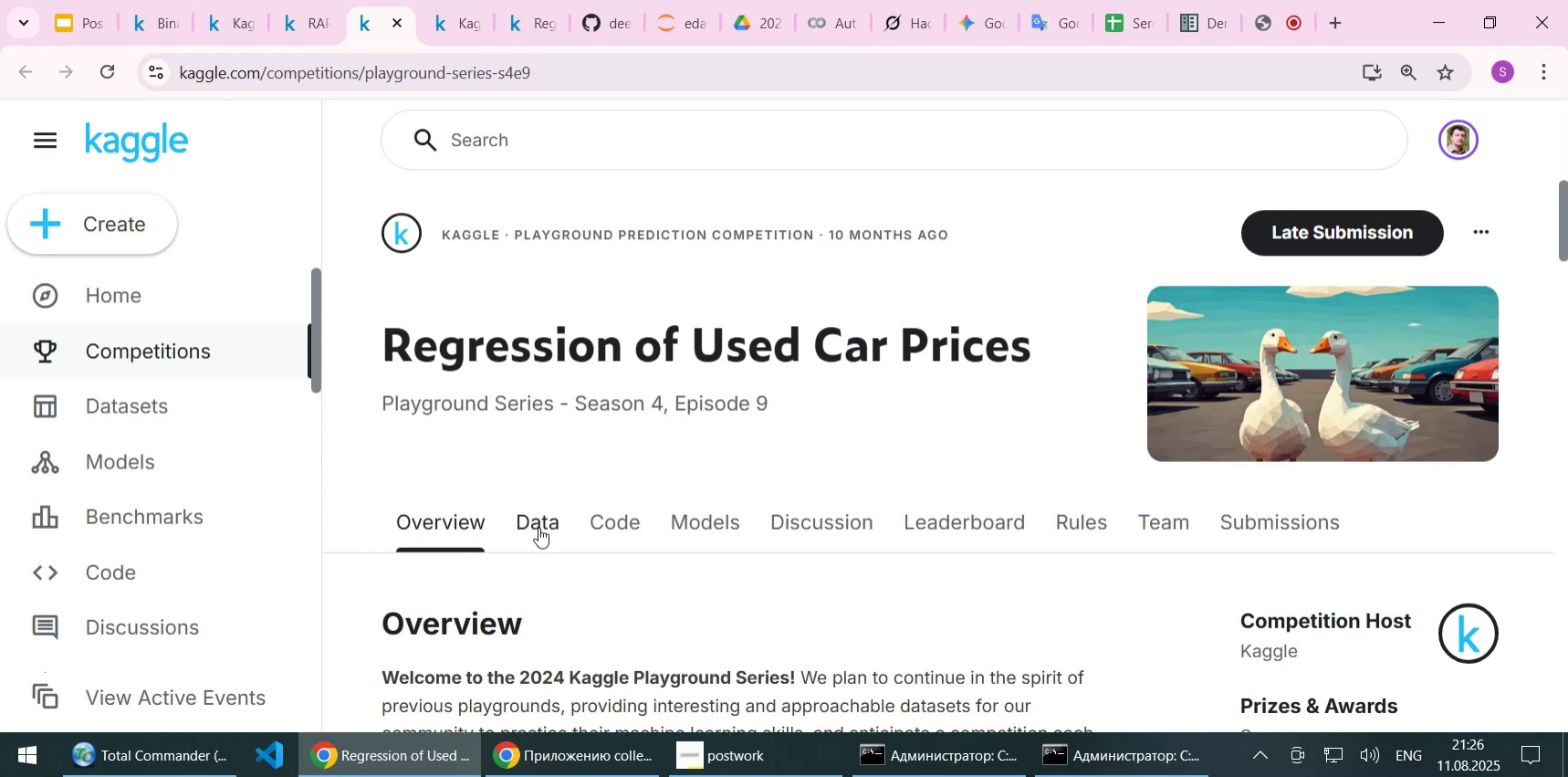 
left_click([538, 527])
 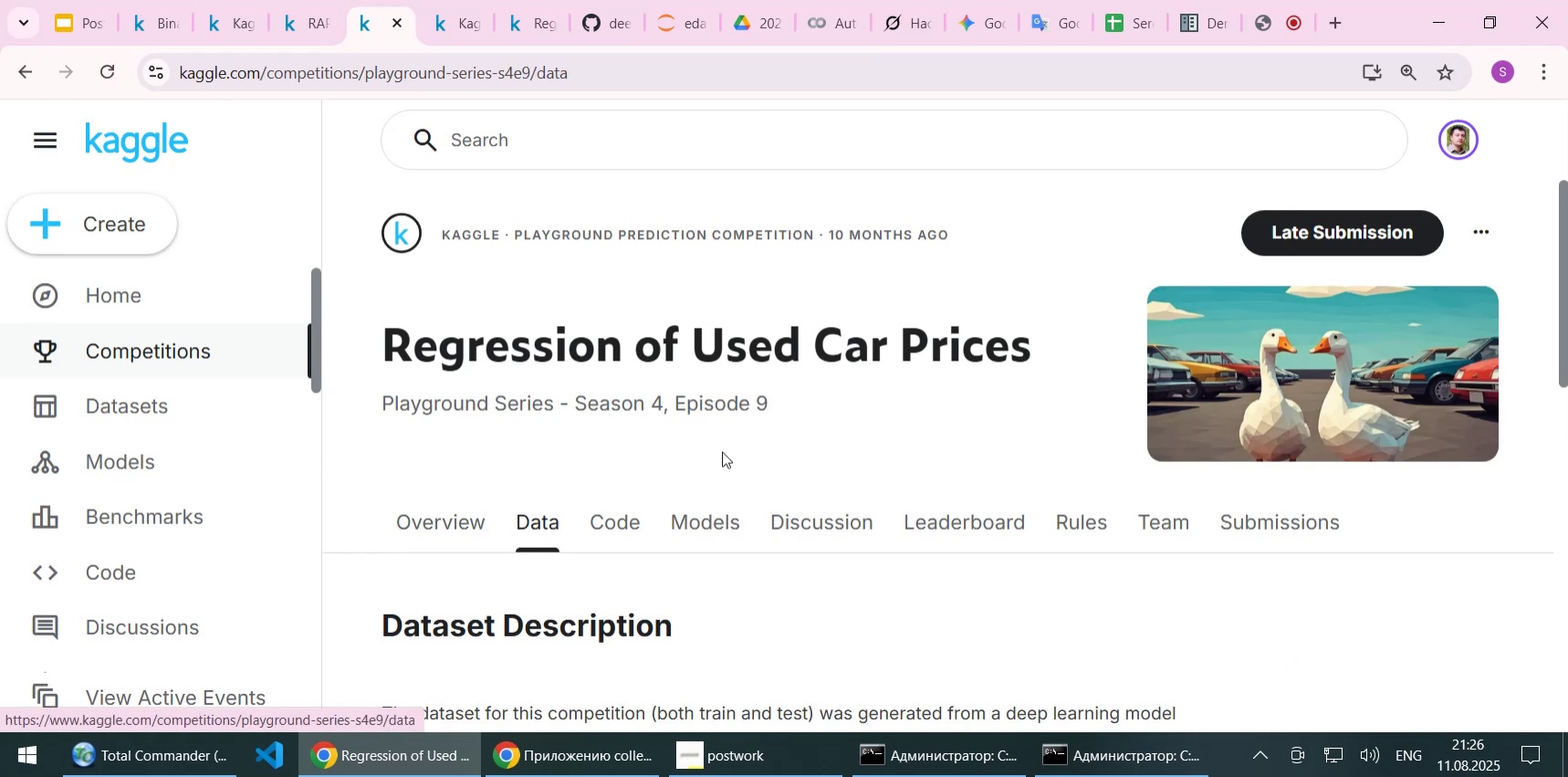 
scroll: coordinate [811, 414], scroll_direction: down, amount: 7.0
 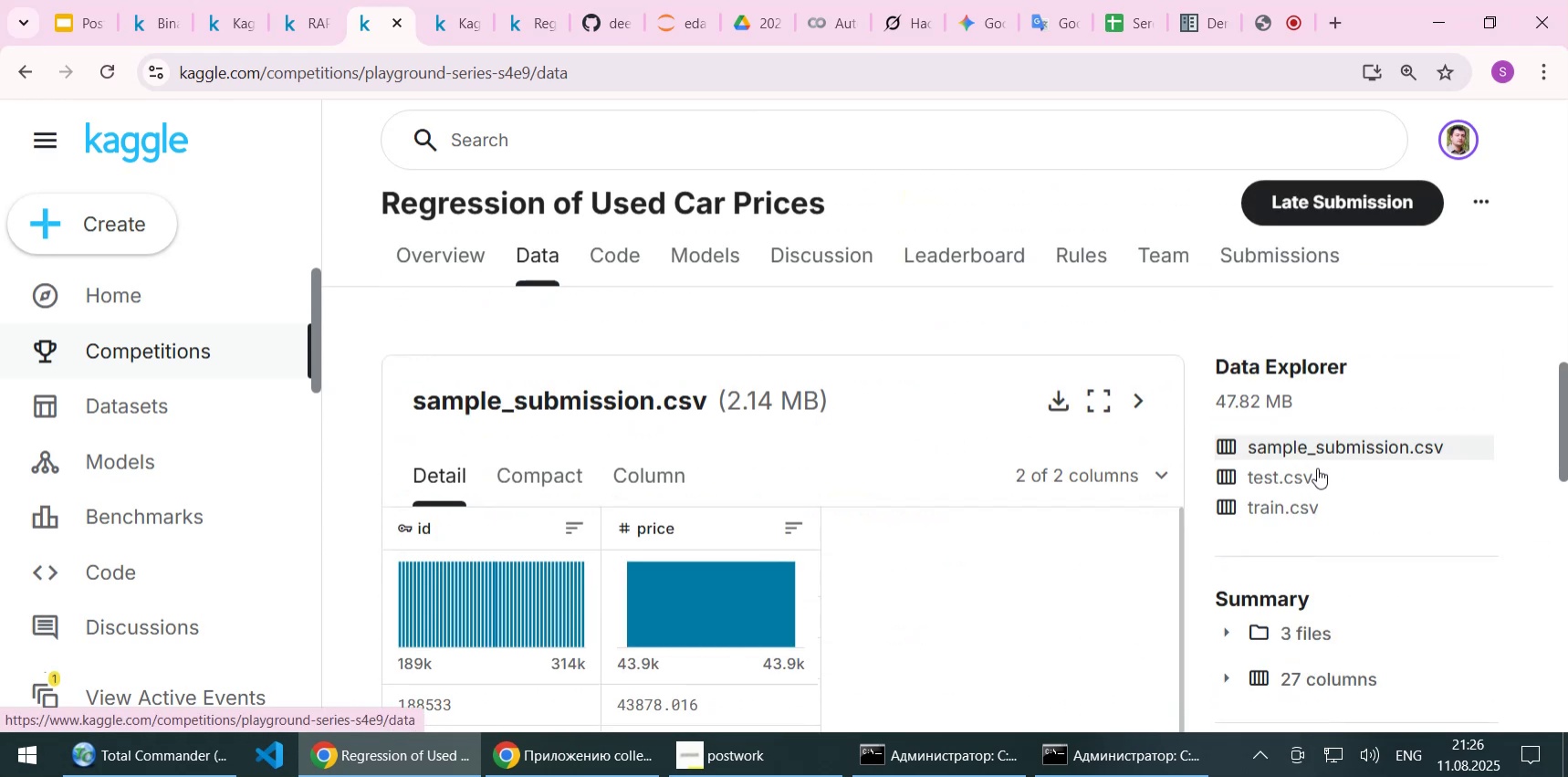 
left_click([1261, 509])
 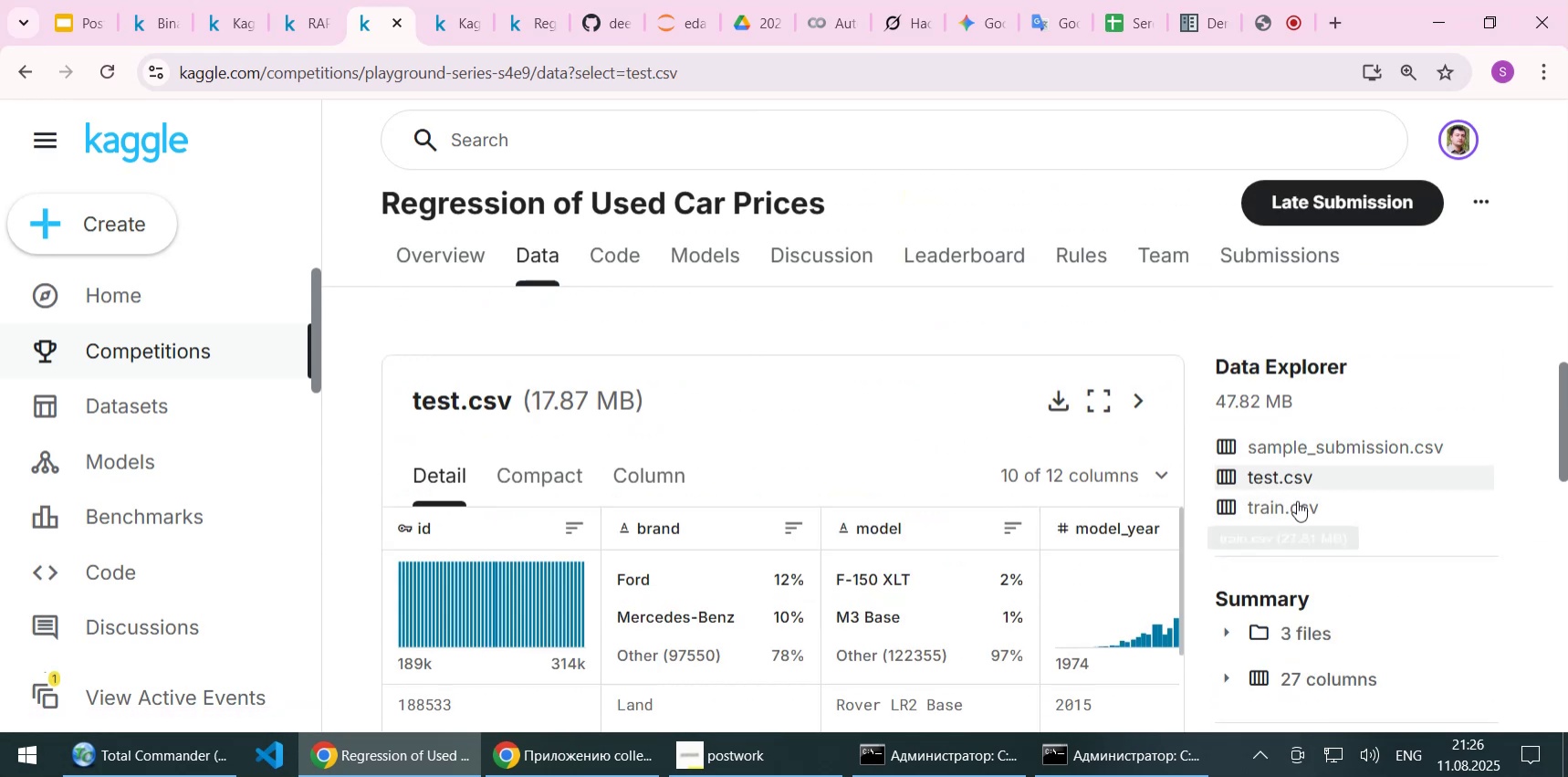 
left_click([1275, 501])
 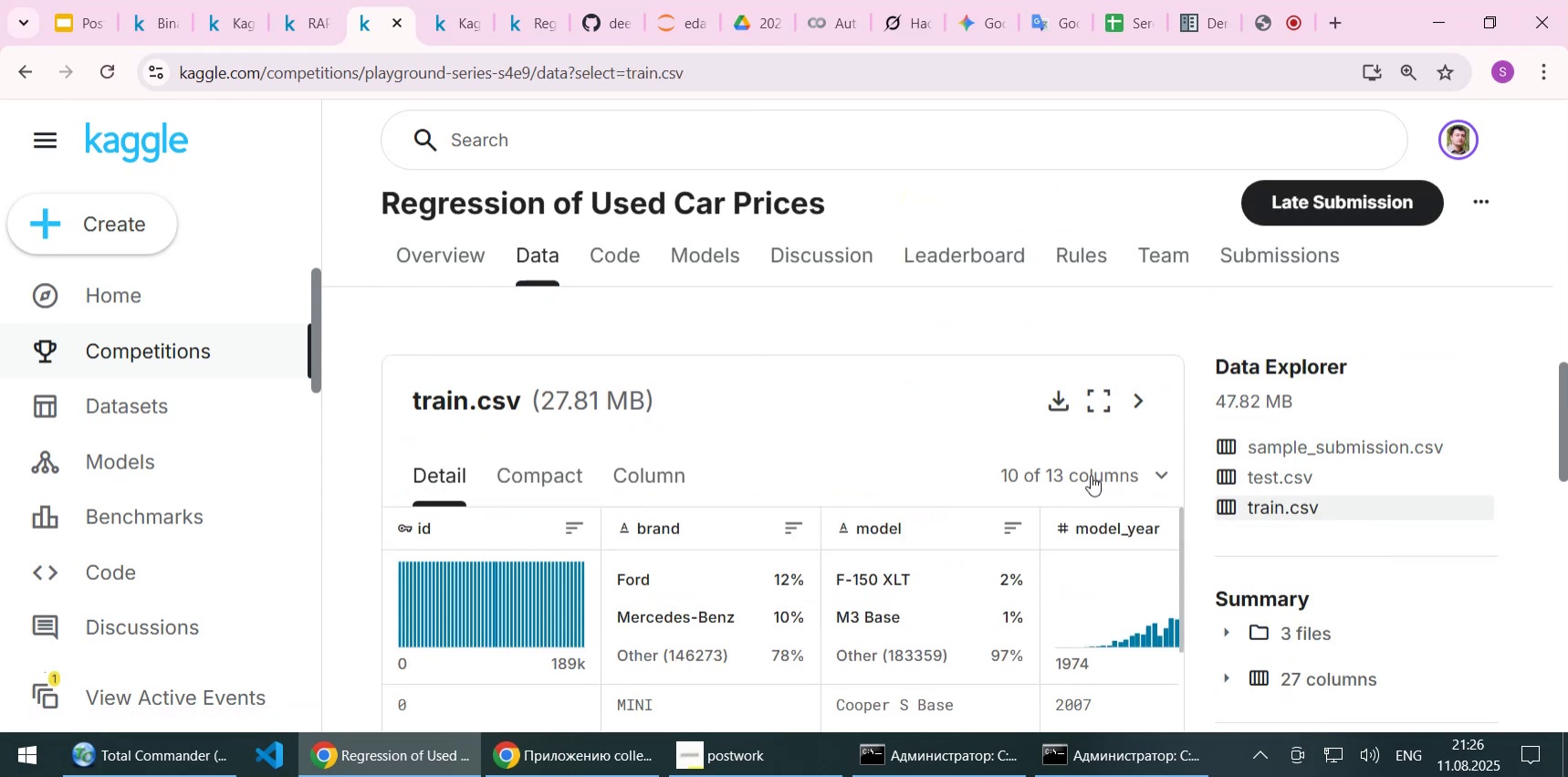 
left_click([1091, 475])
 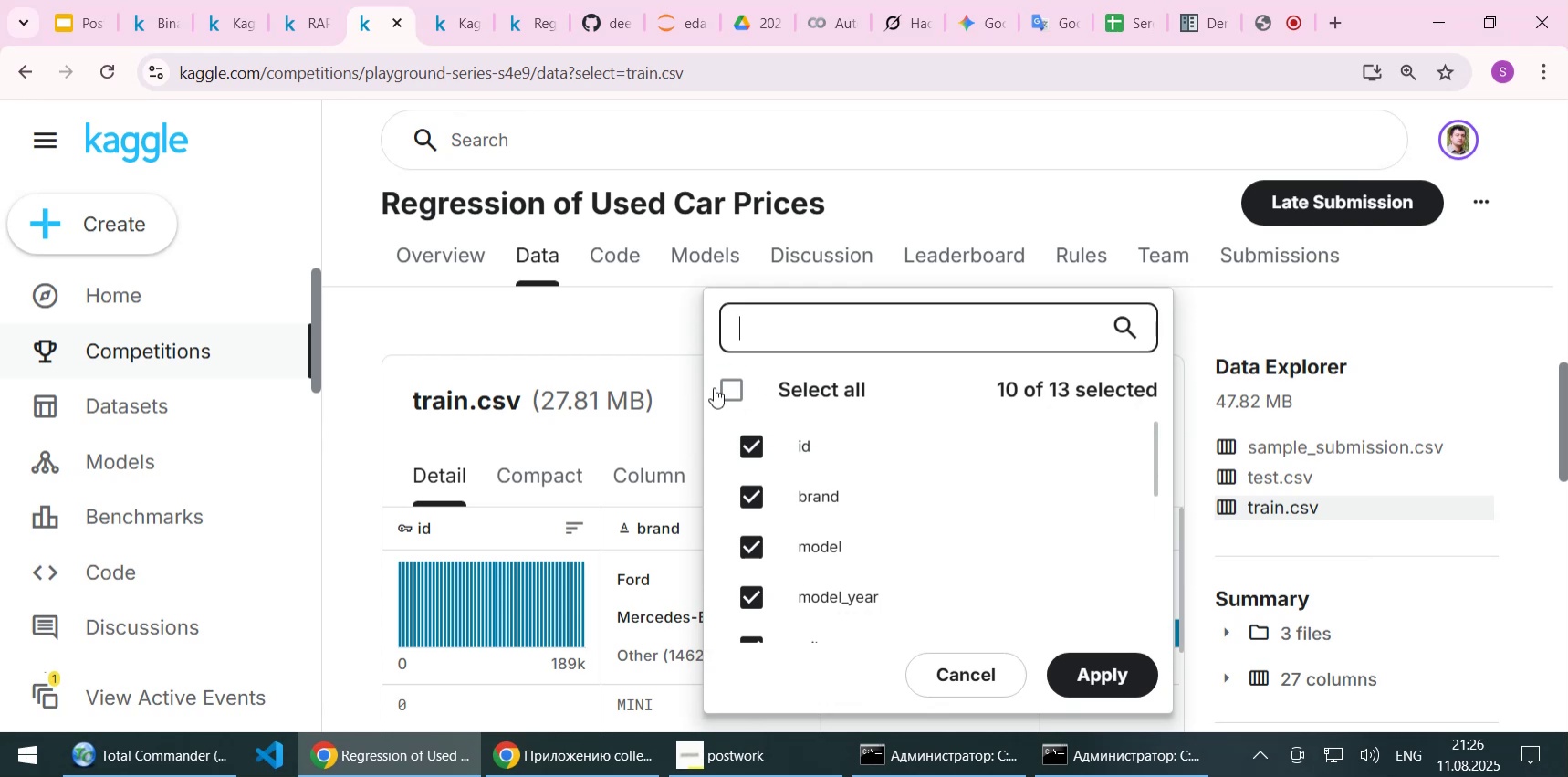 
left_click([719, 394])
 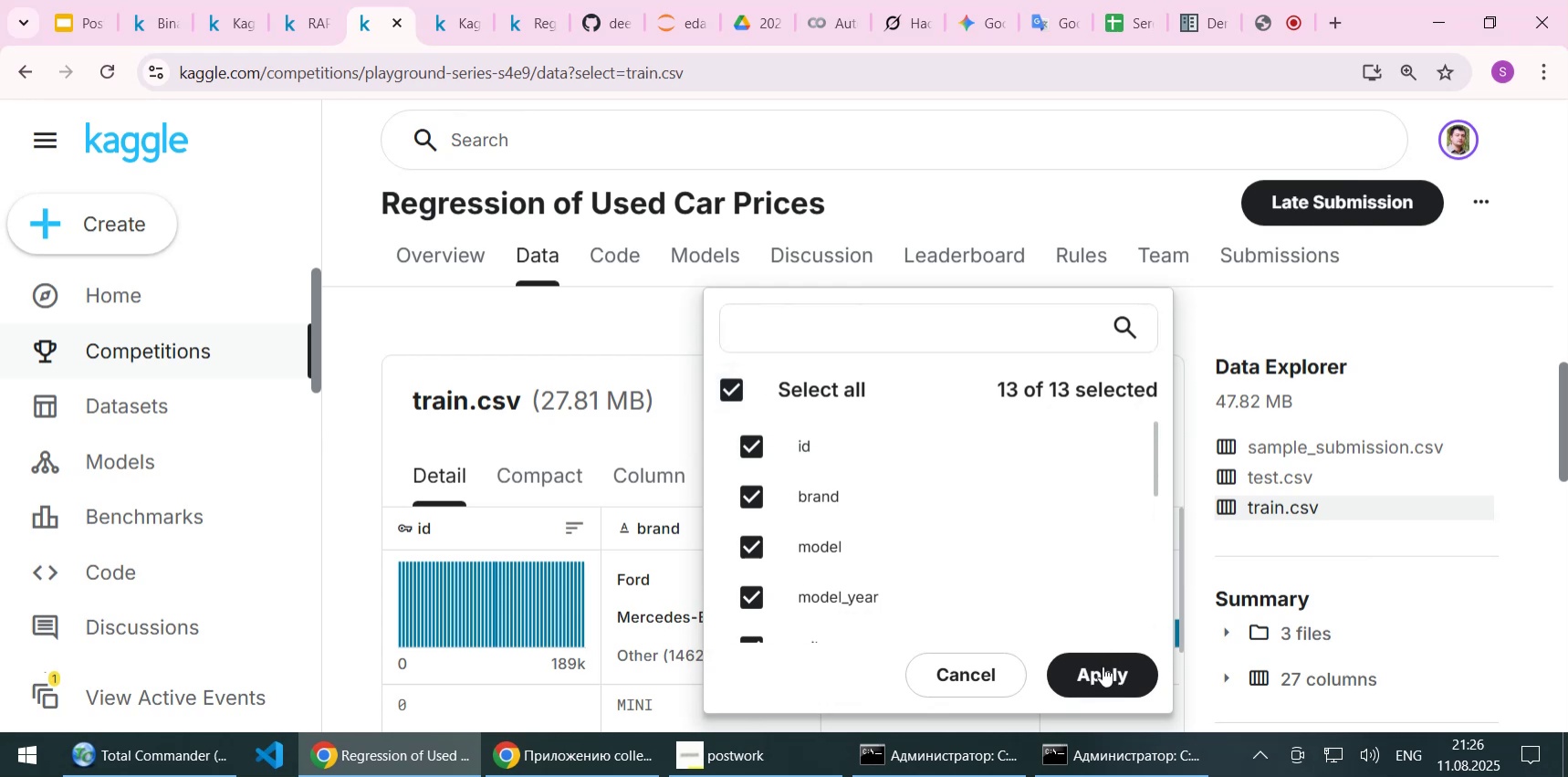 
left_click([1102, 670])
 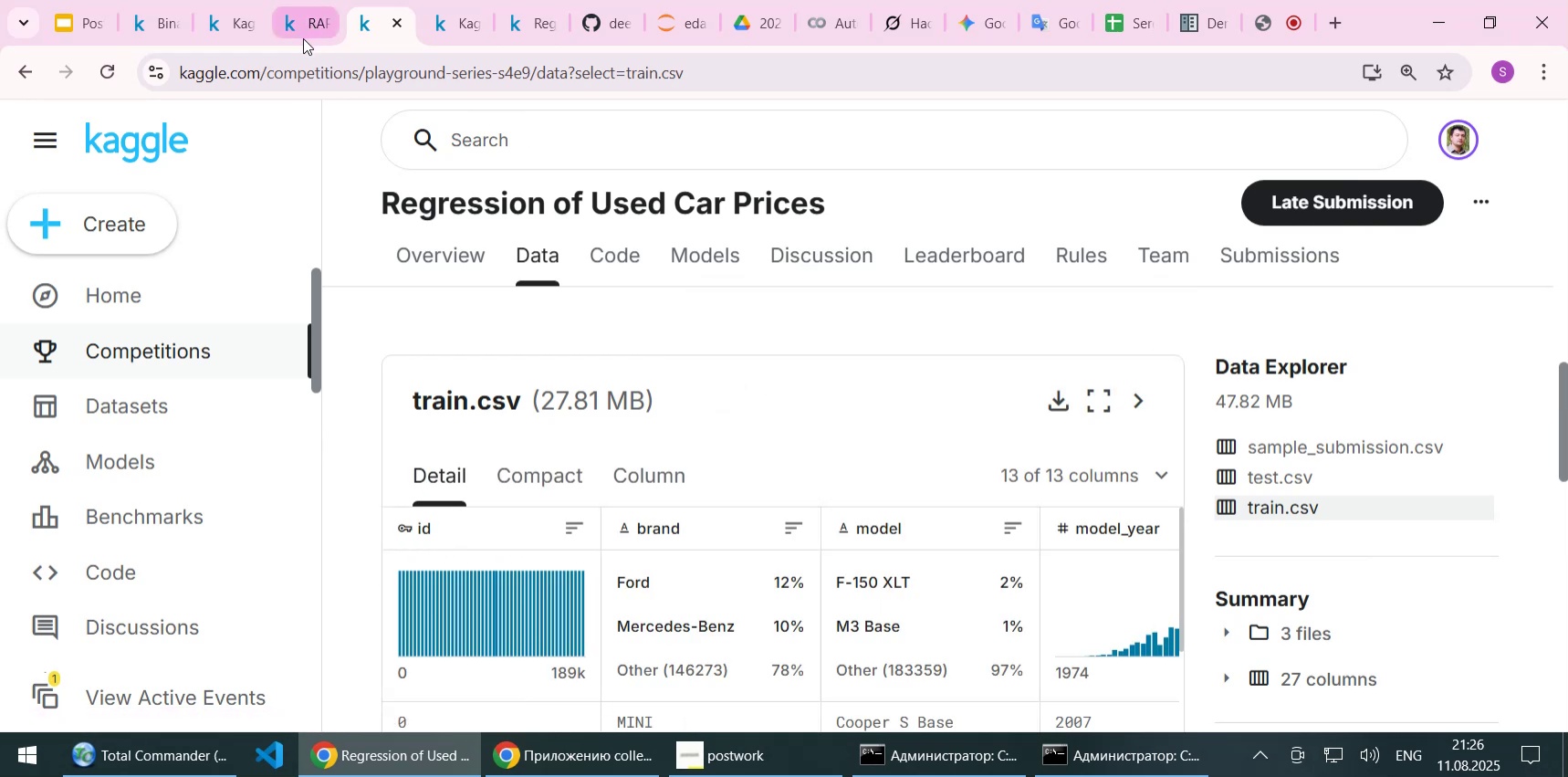 
left_click([296, 22])
 